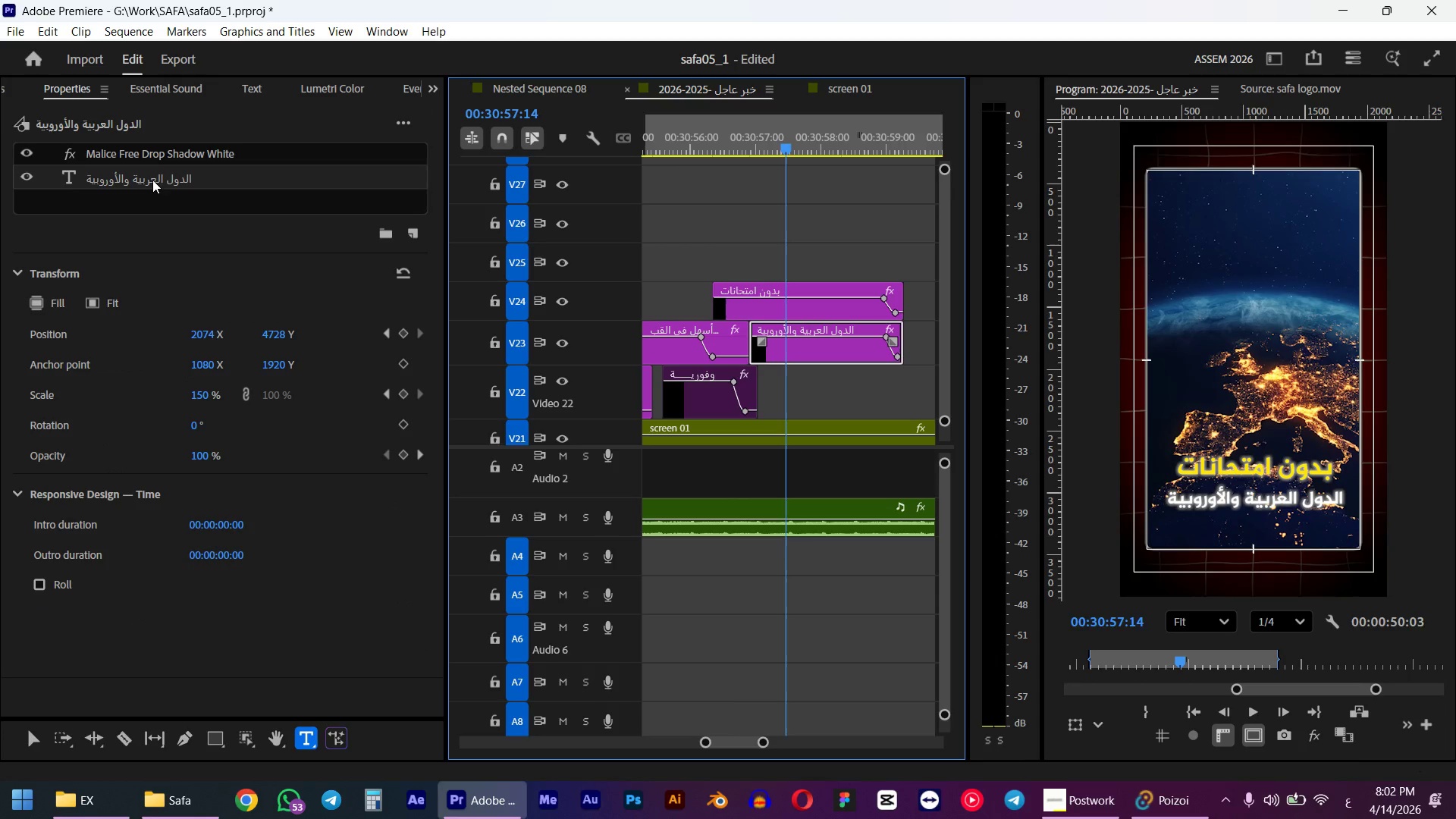 
key(Control+A)
 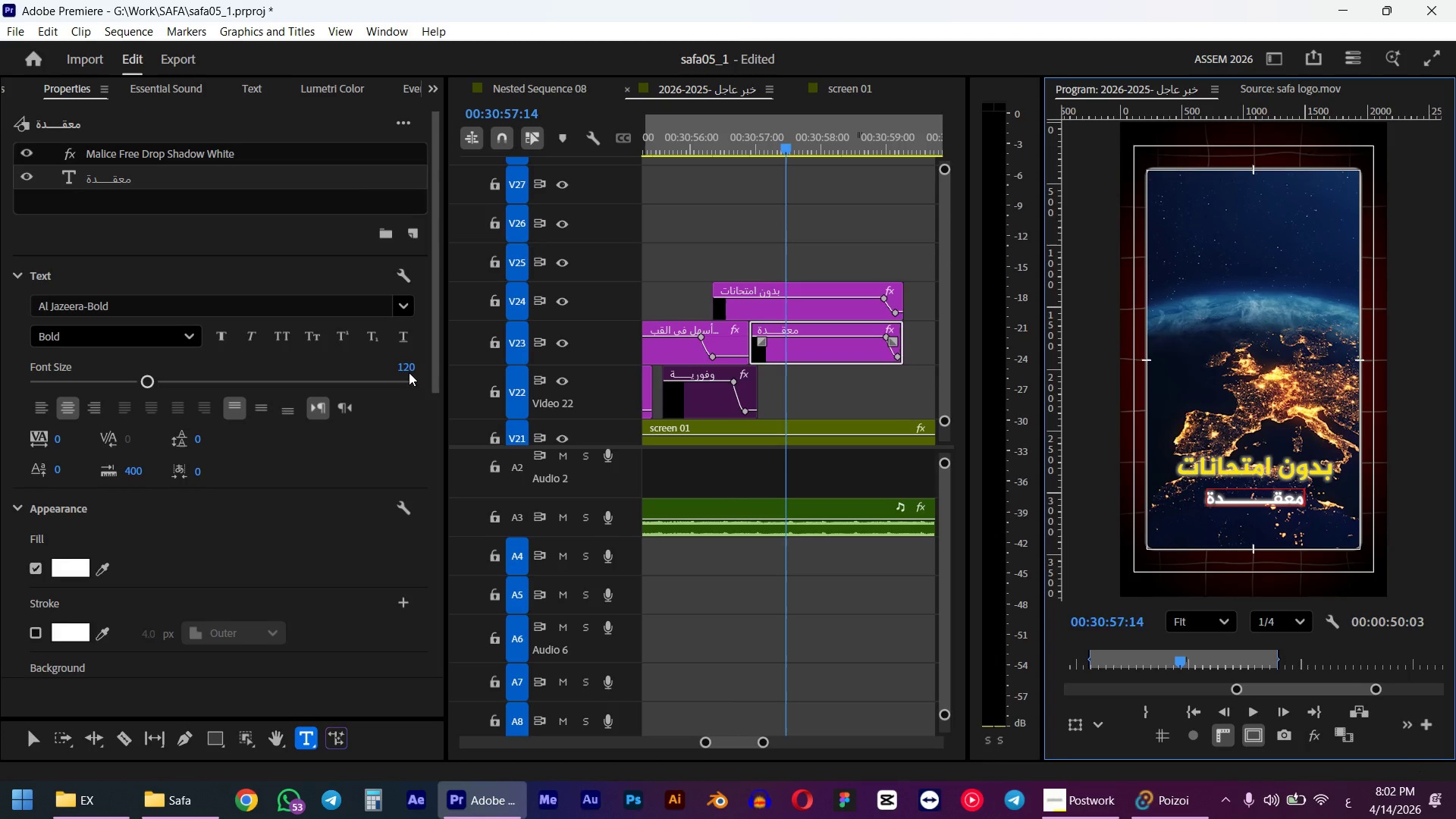 
left_click([409, 372])
 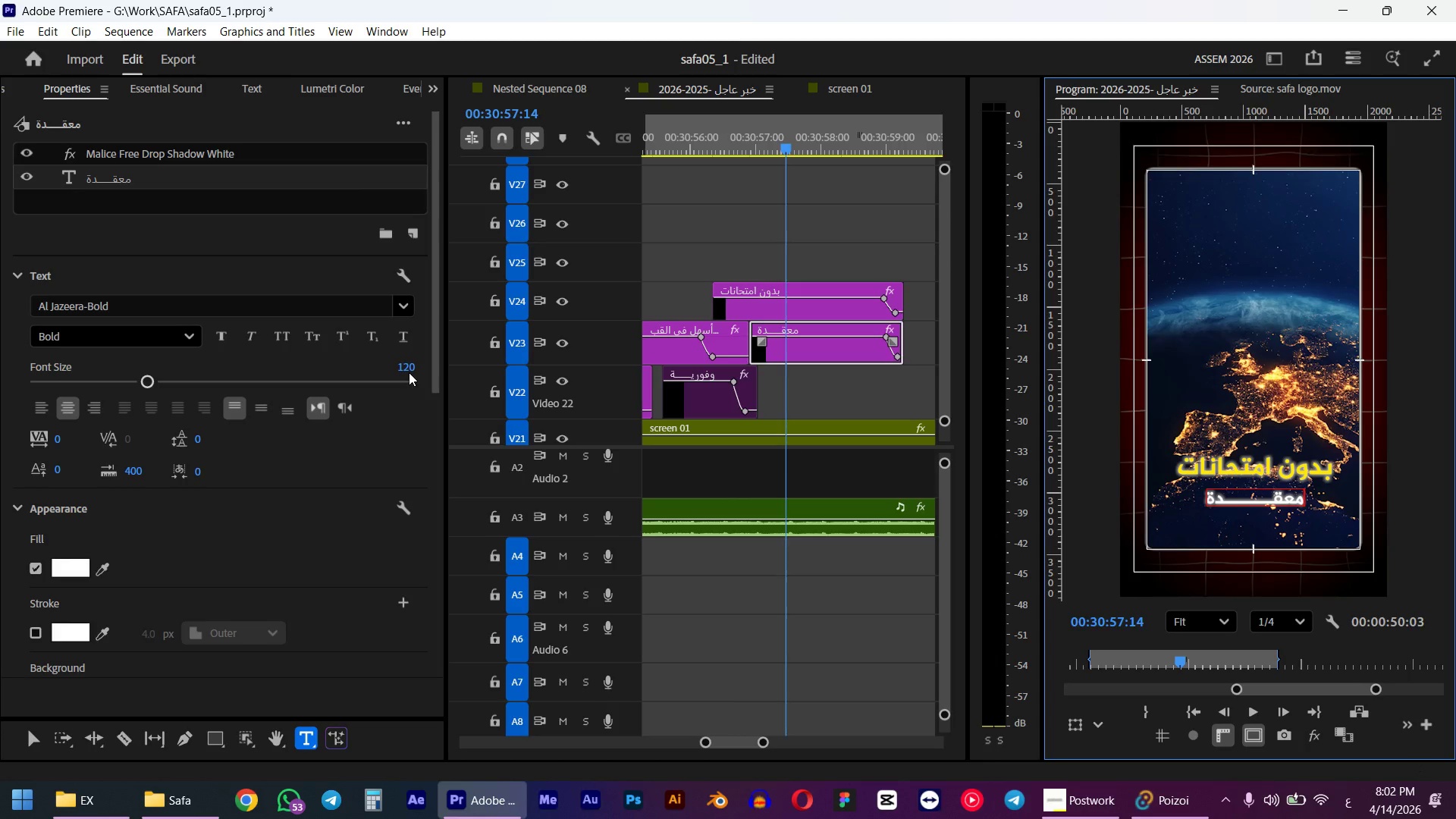 
key(Numpad1)
 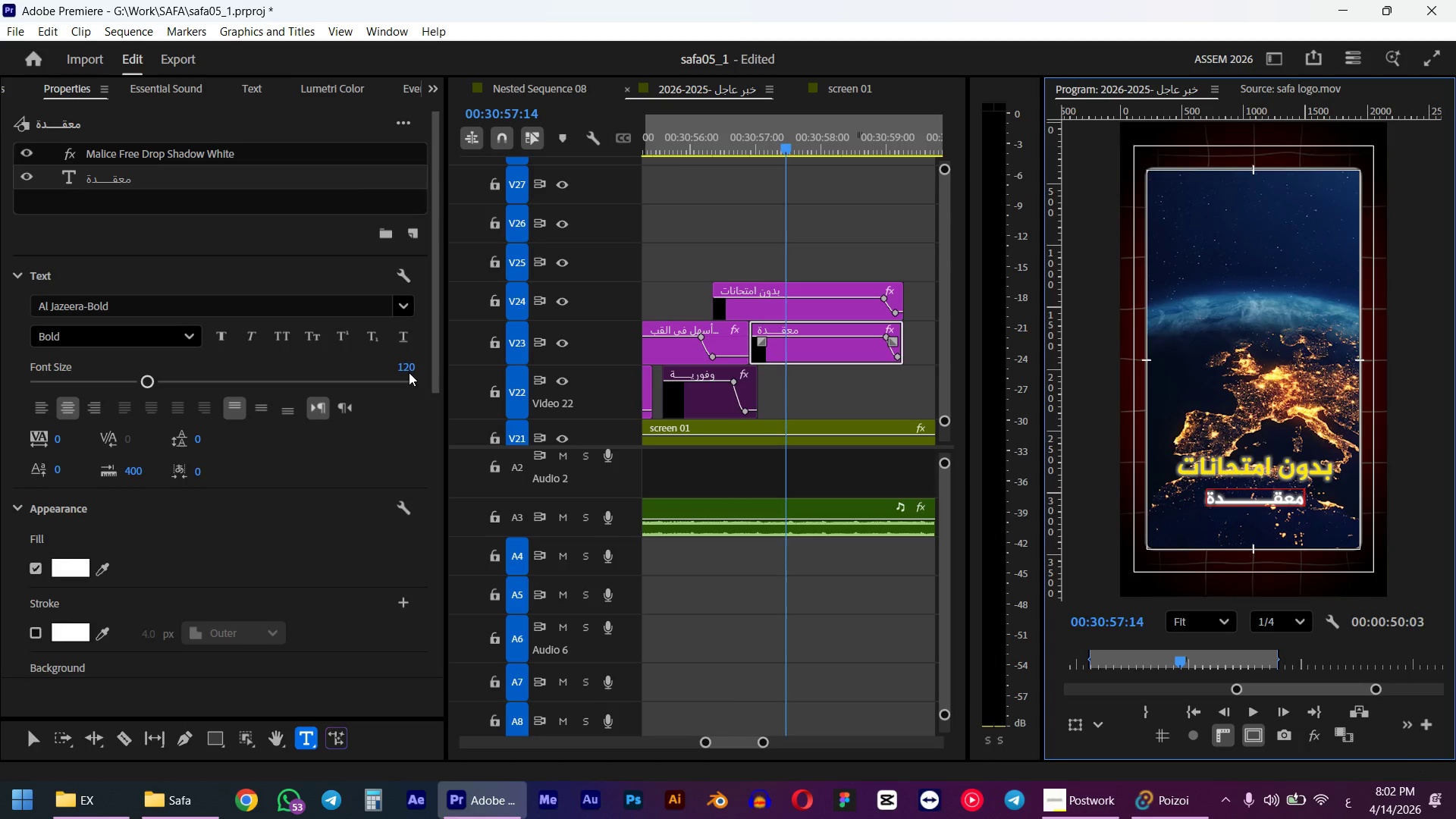 
key(Numpad8)
 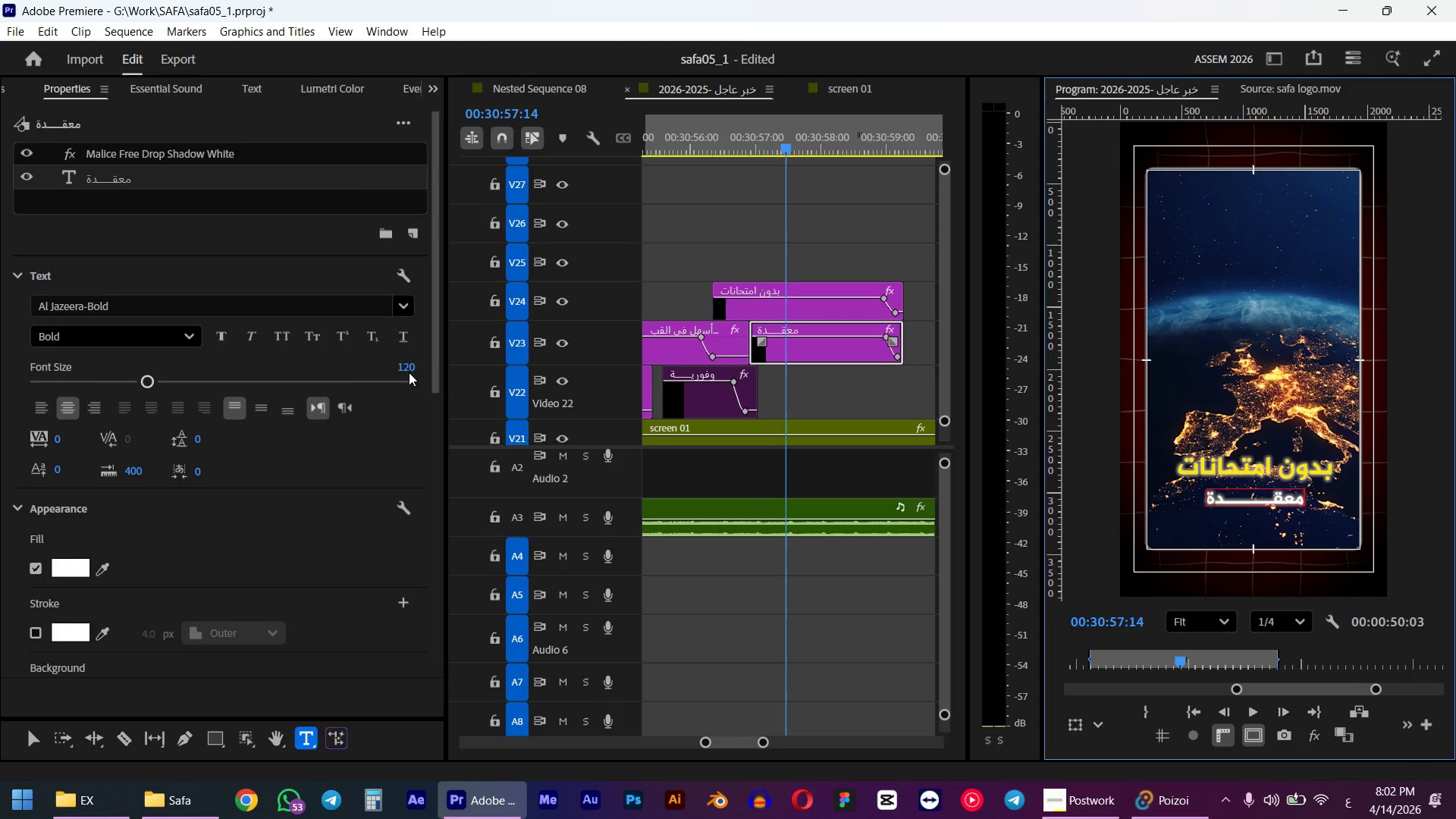 
key(Numpad0)
 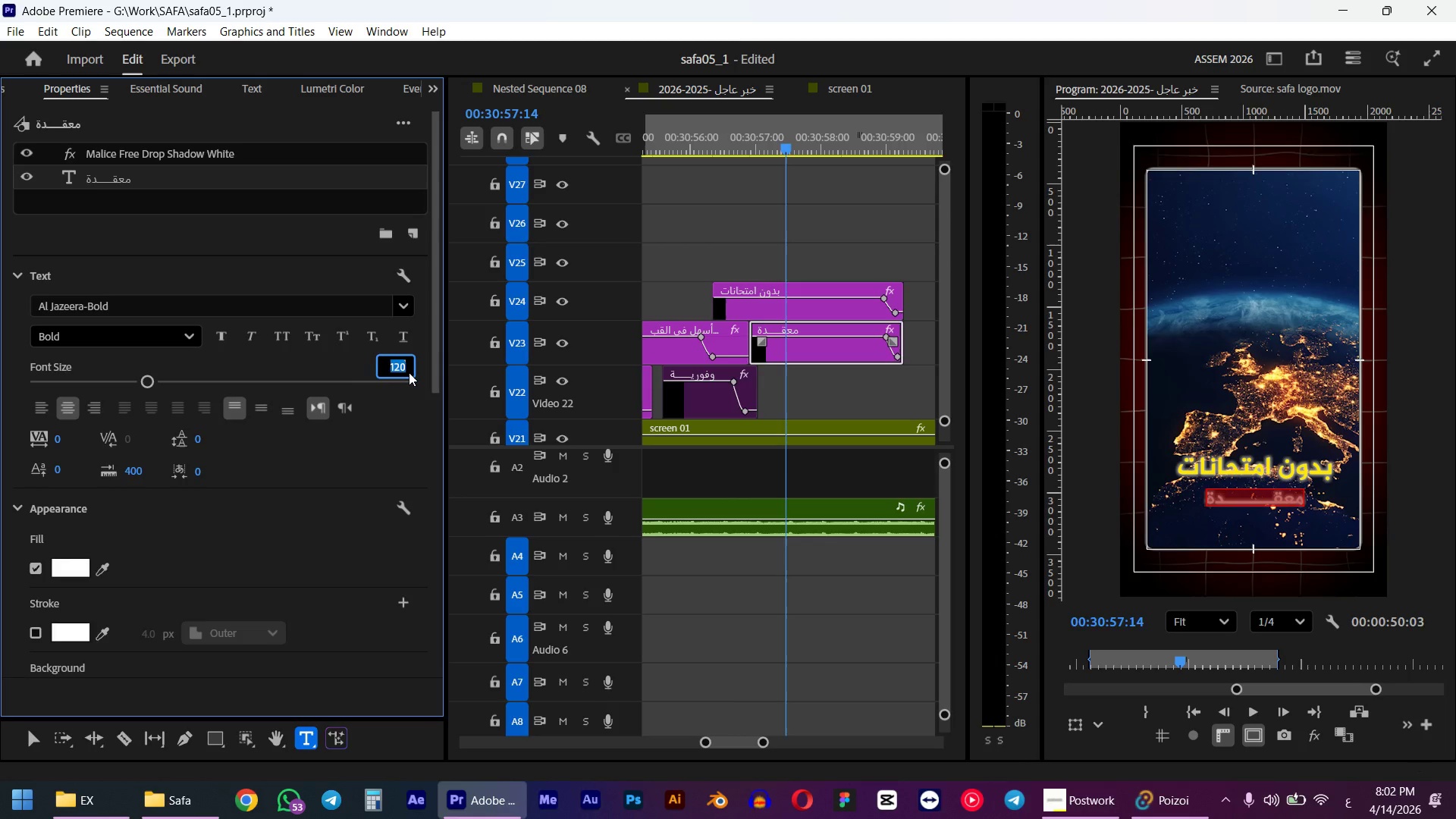 
key(NumpadEnter)
 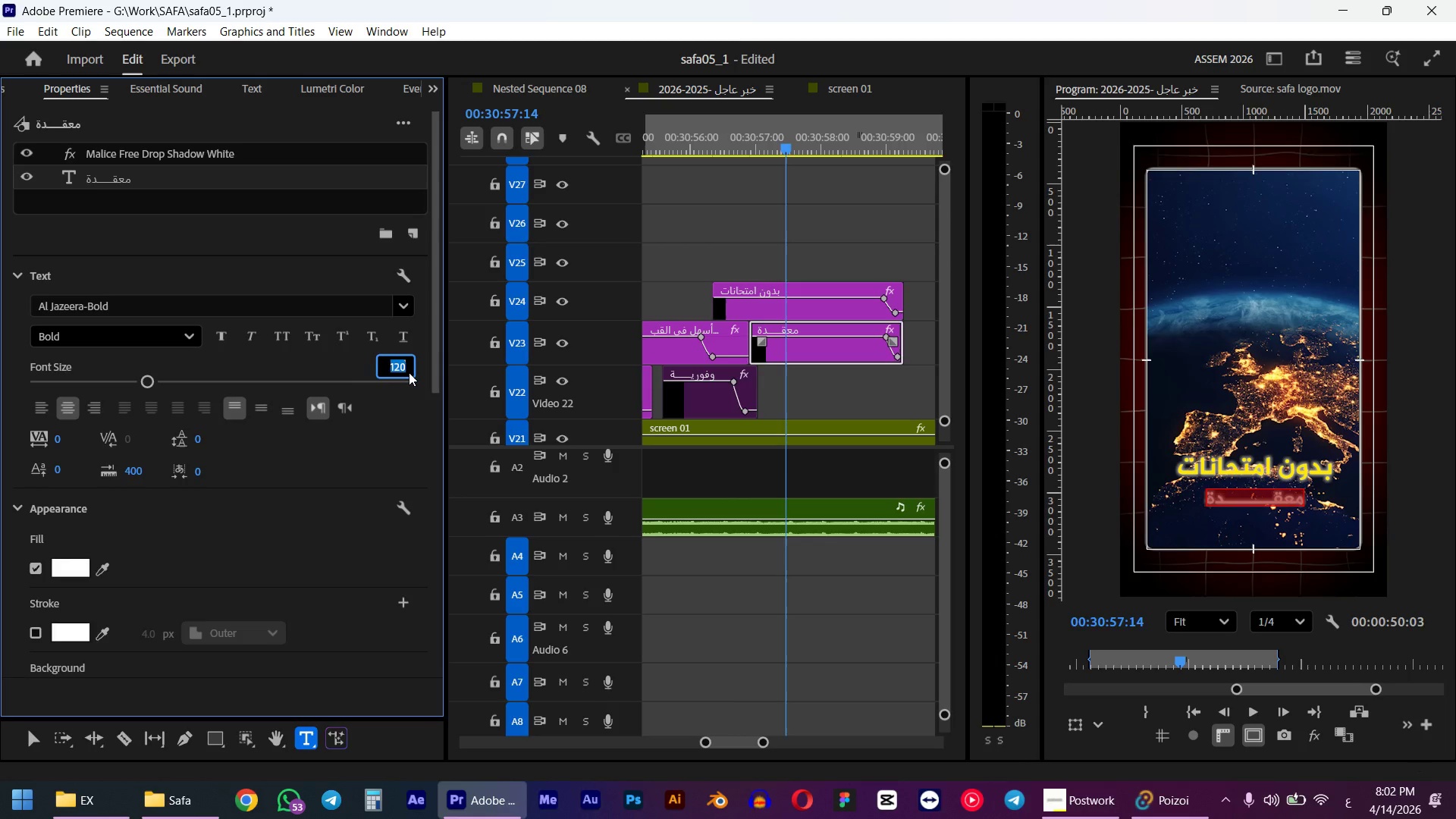 
left_click([726, 143])
 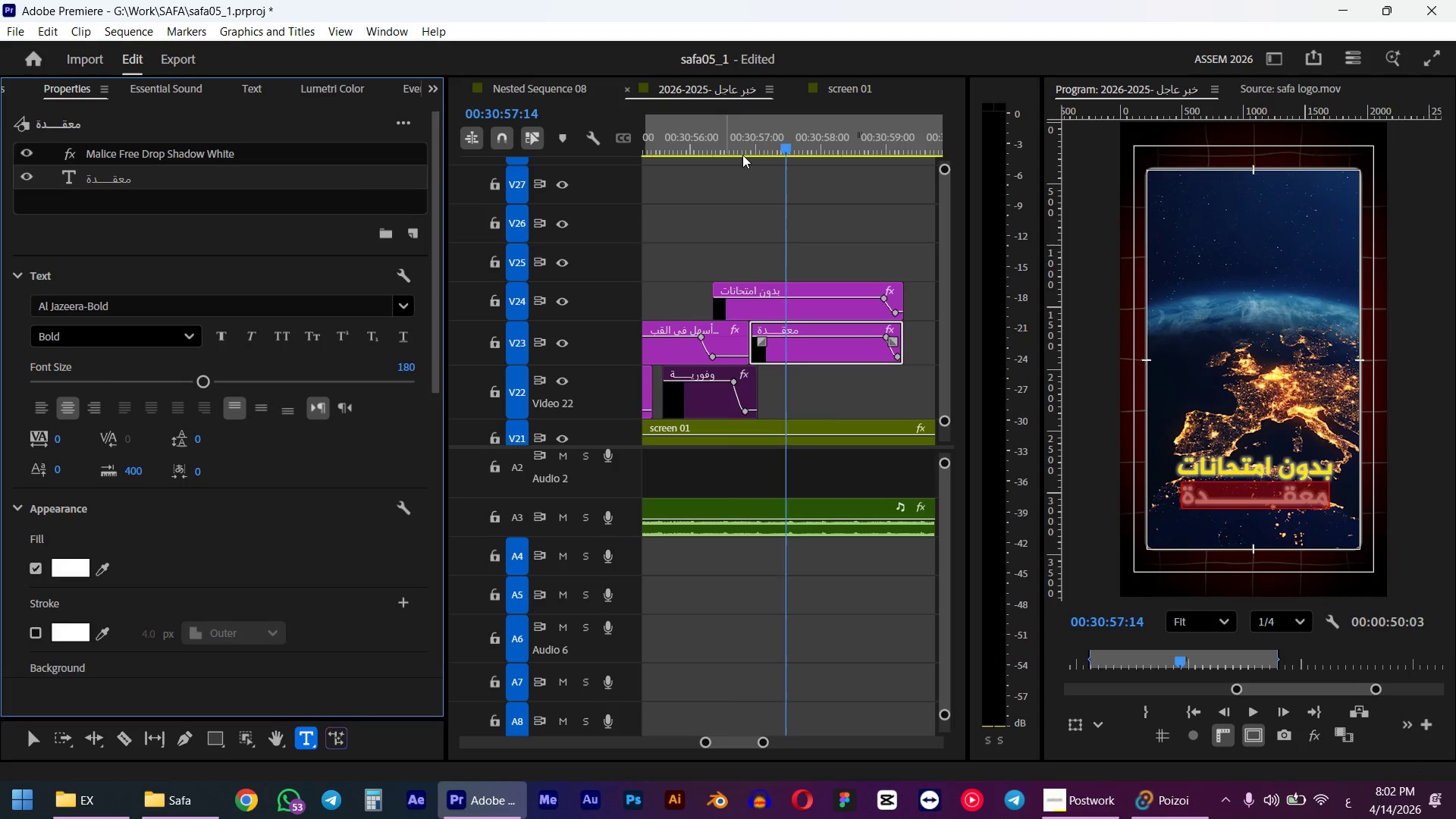 
key(Space)
 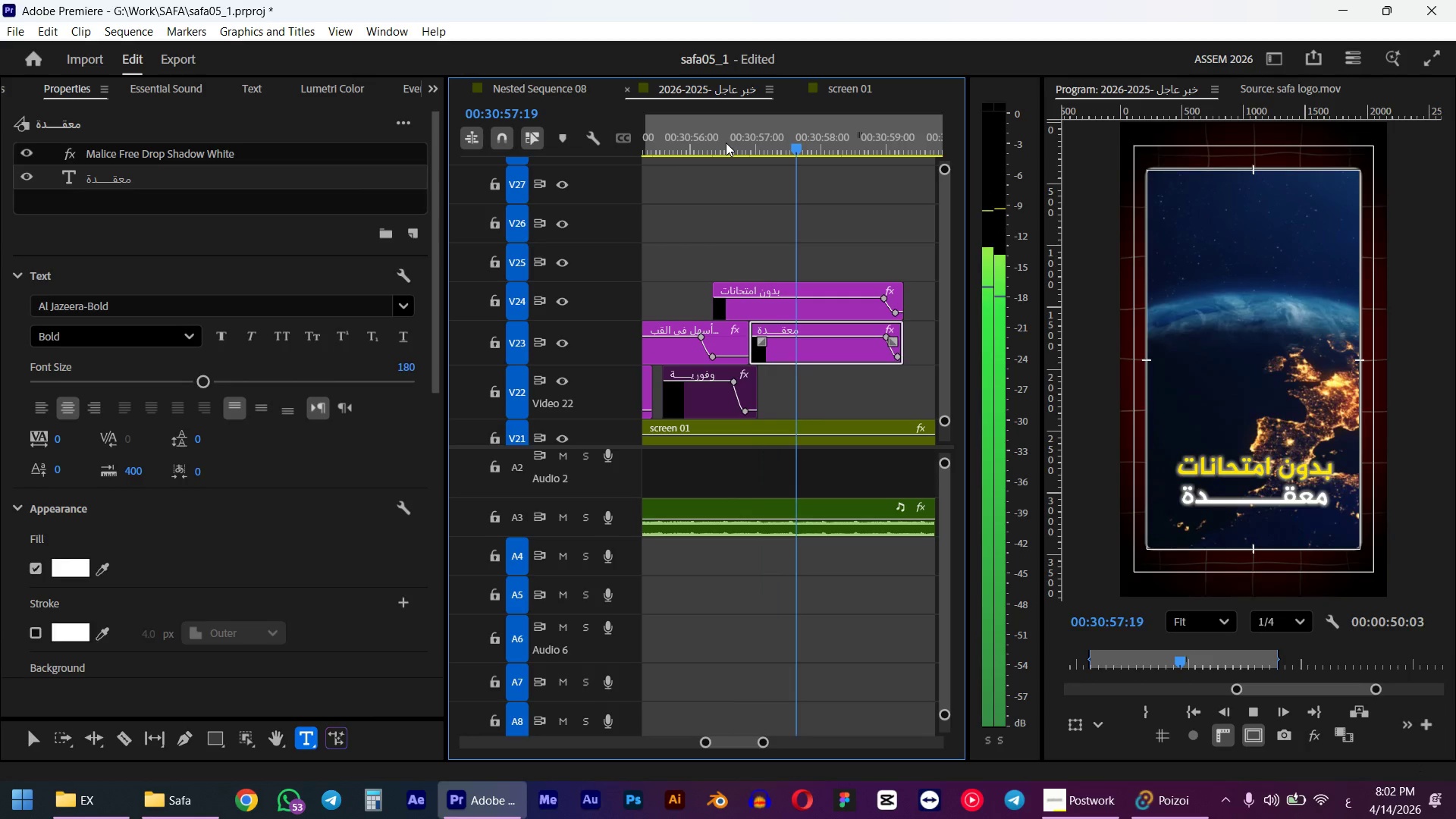 
key(Space)
 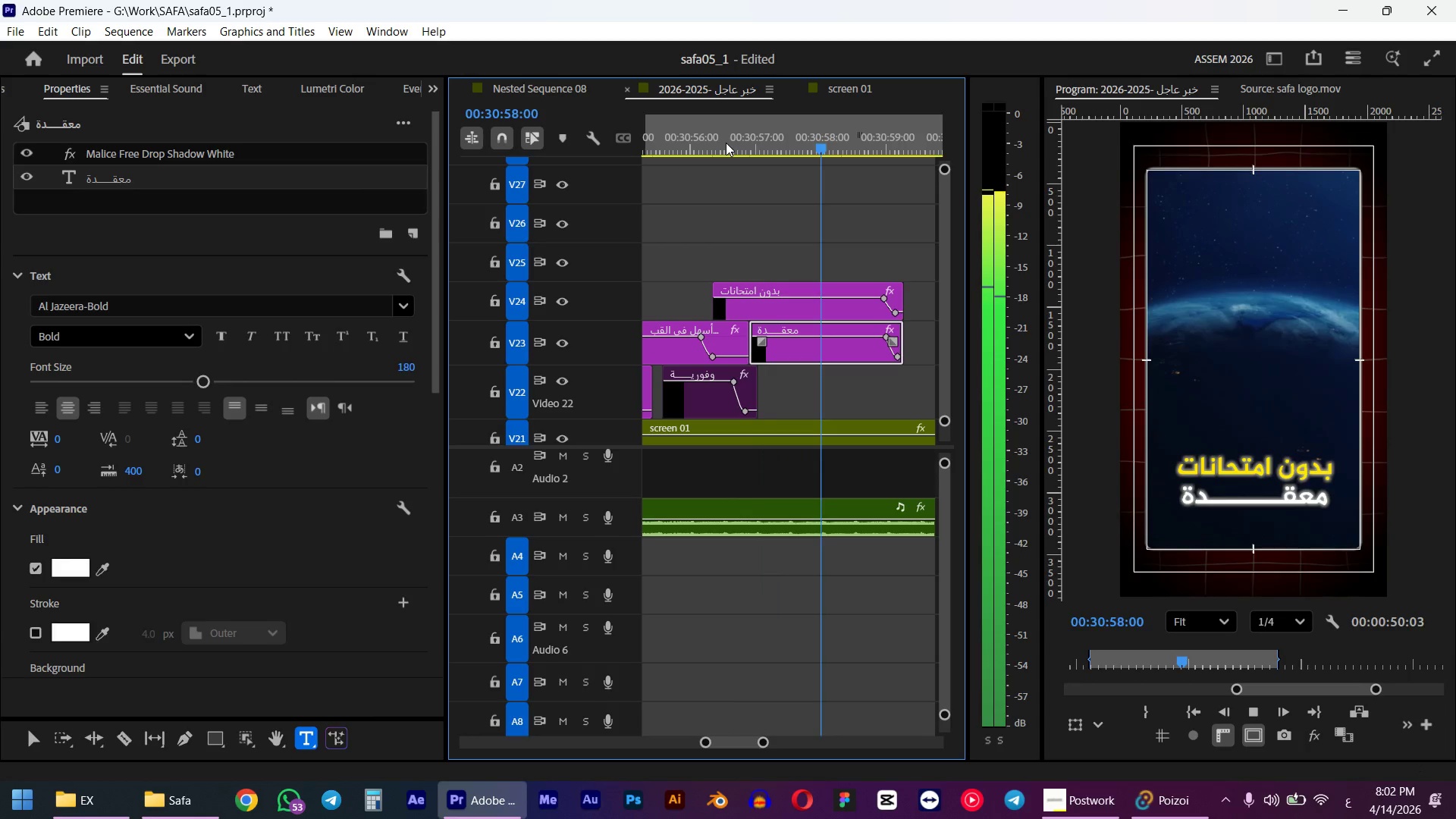 
left_click([789, 140])
 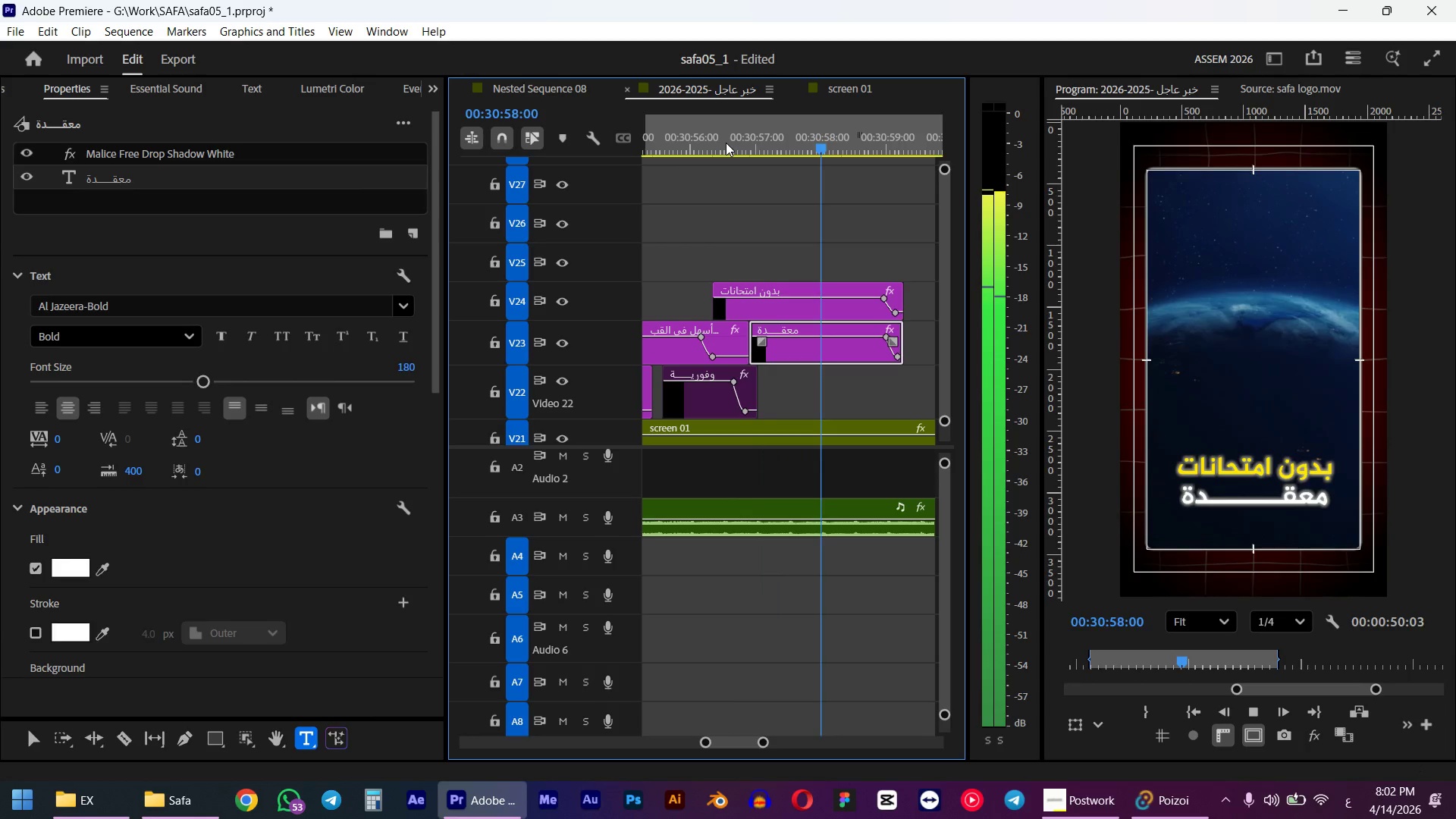 
key(Space)
 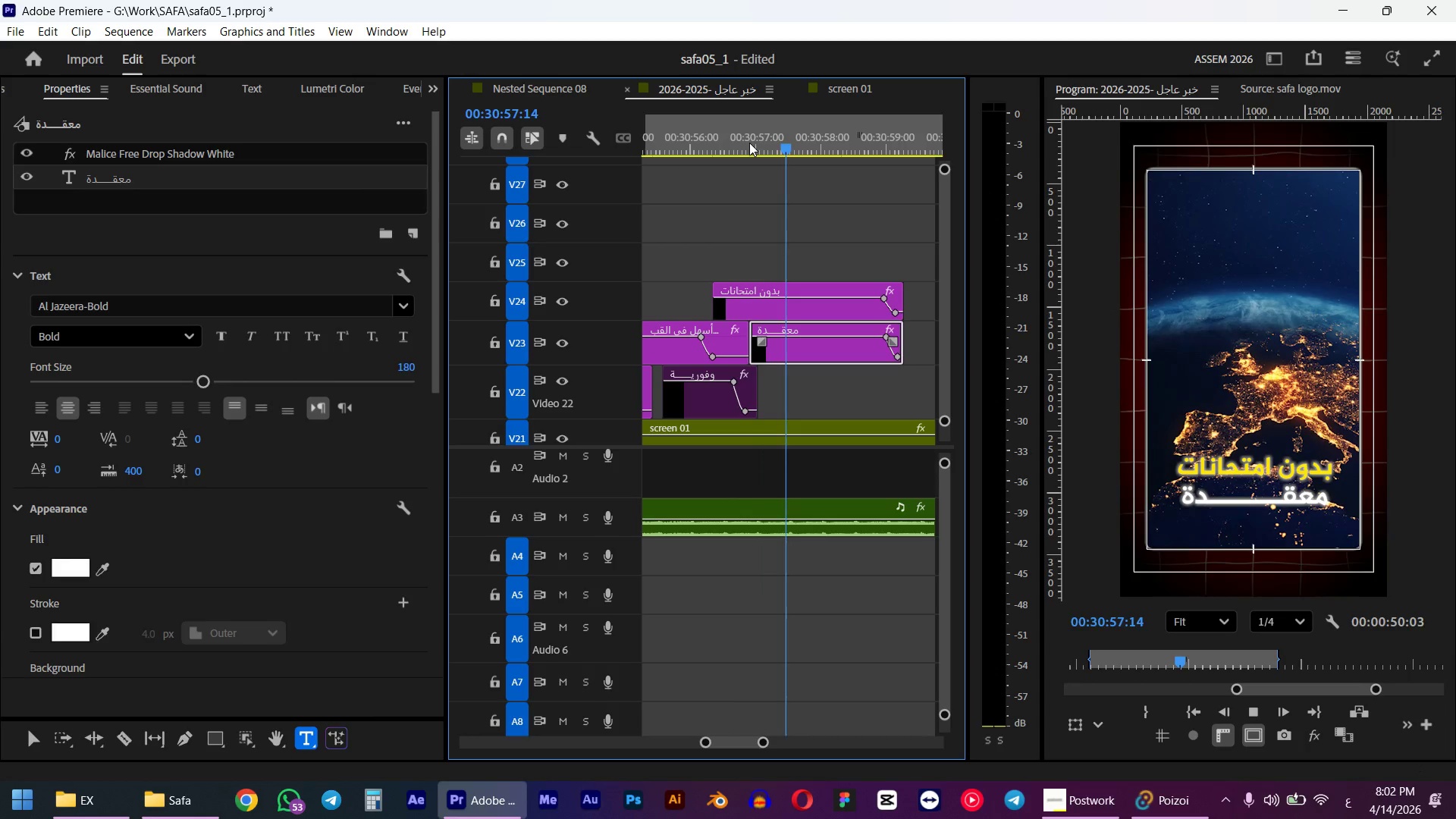 
key(Space)
 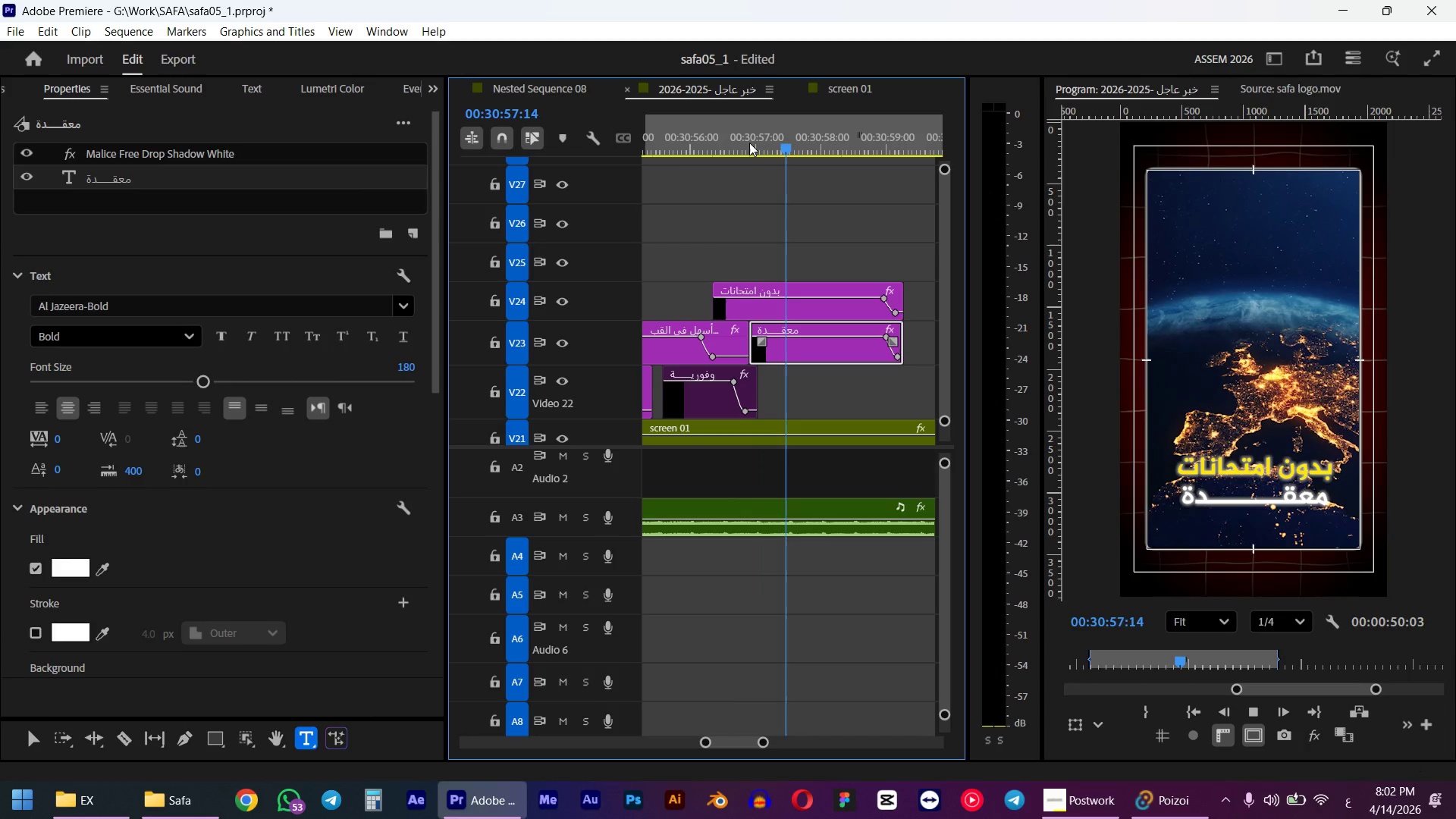 
hold_key(key=ControlLeft, duration=2.78)
scroll: coordinate [855, 416], scroll_direction: down, amount: 21.0
 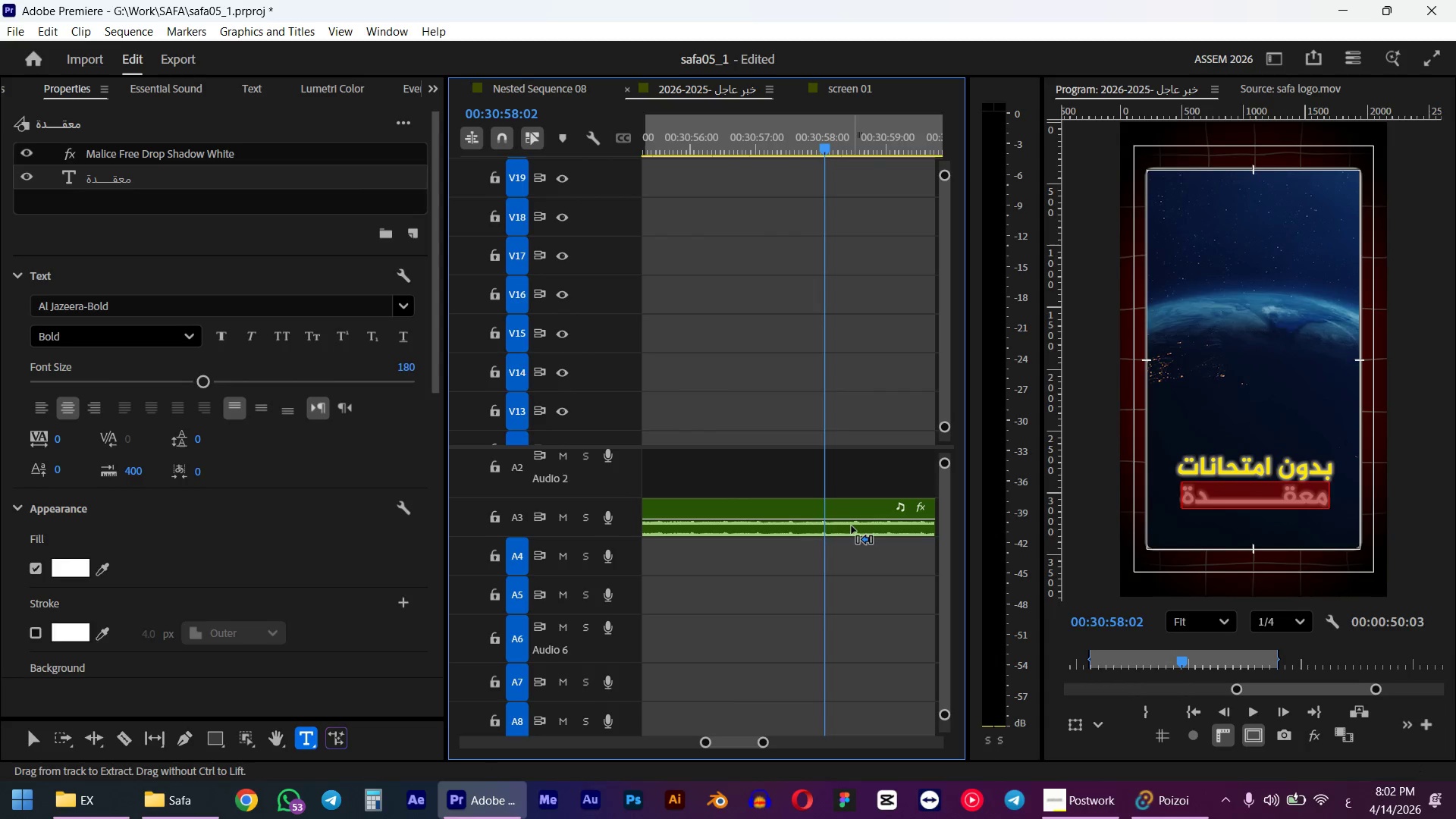 
scroll: coordinate [843, 510], scroll_direction: up, amount: 10.0
 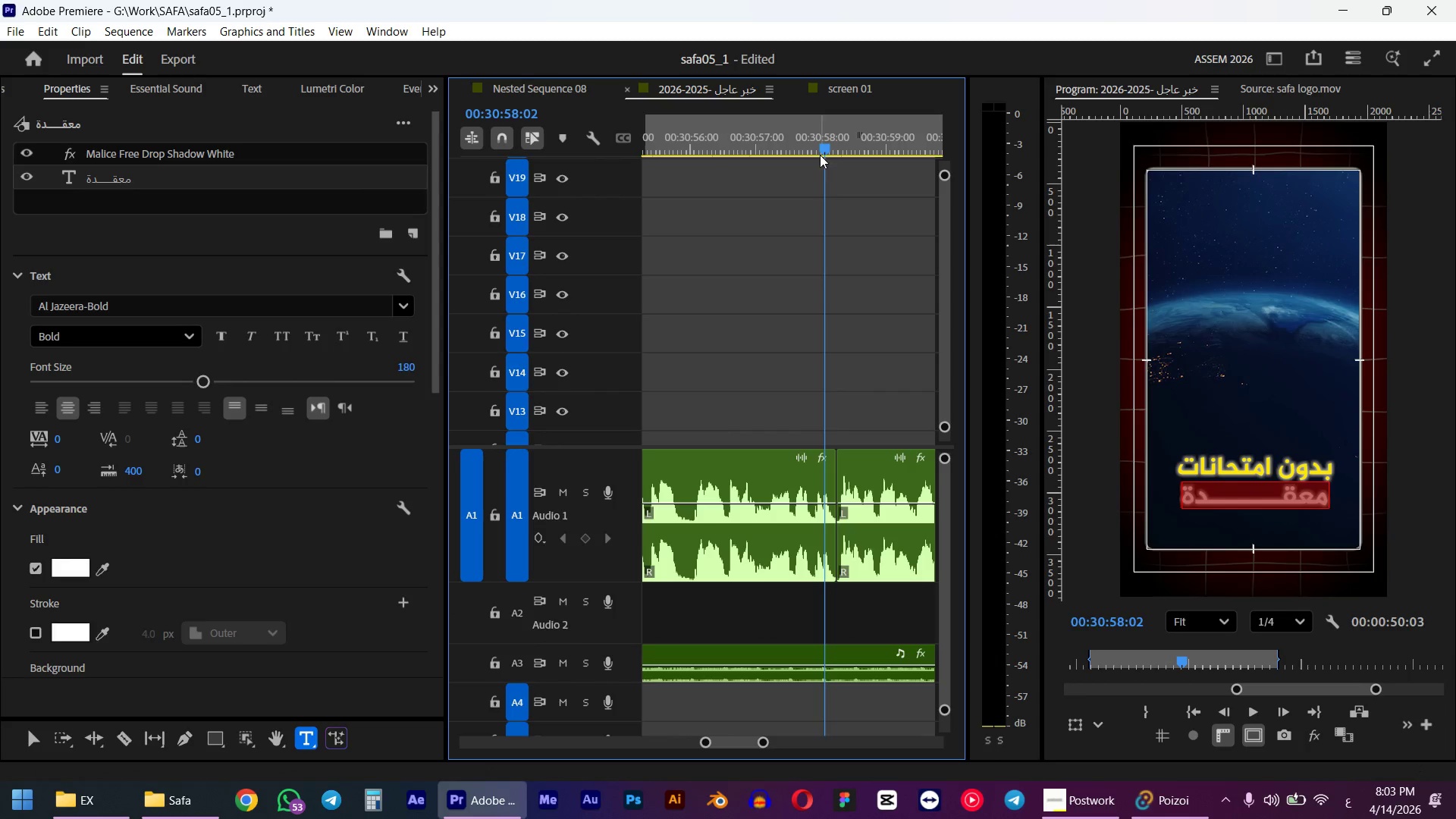 
left_click_drag(start_coordinate=[820, 141], to_coordinate=[837, 140])
 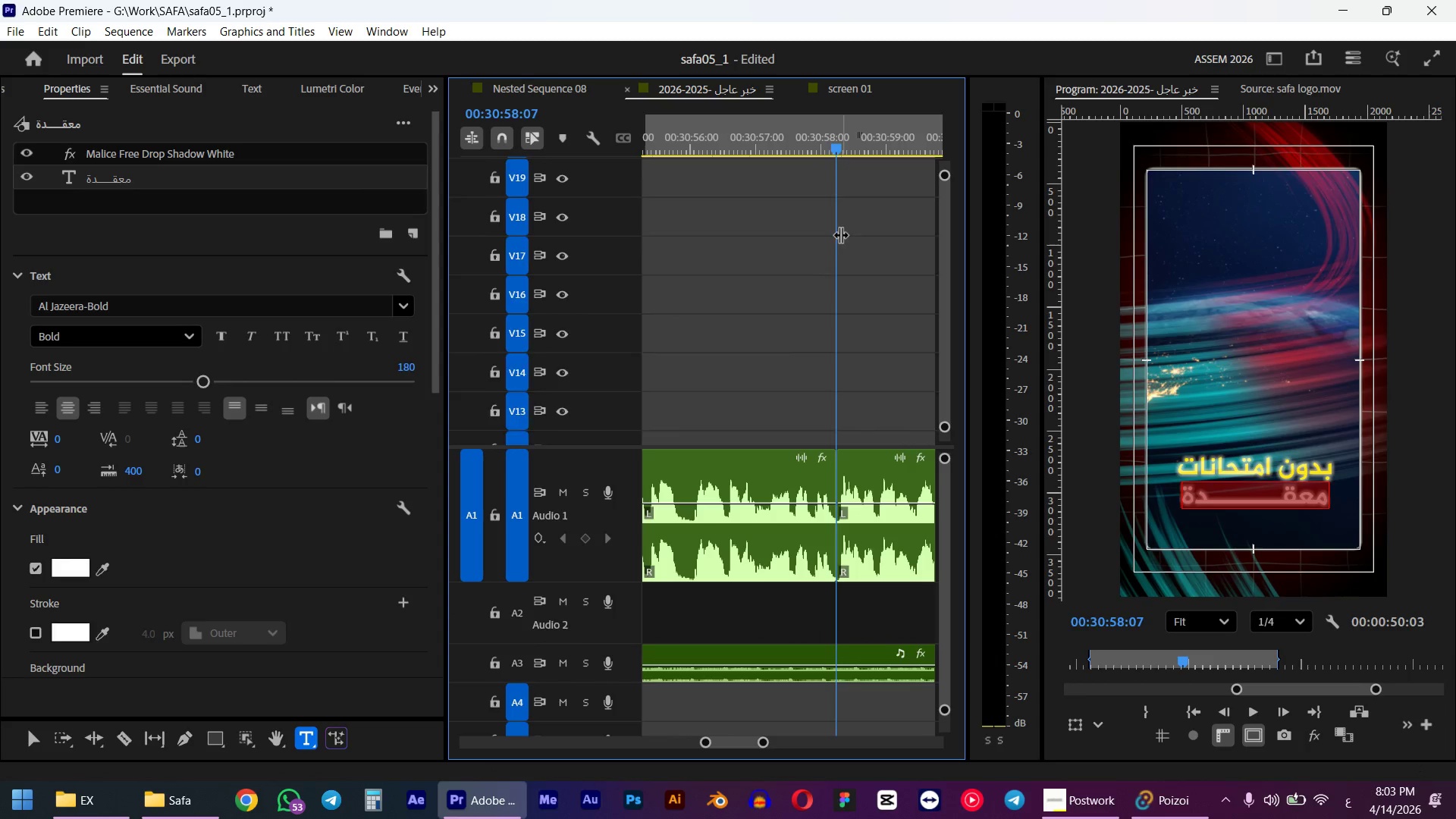 
hold_key(key=ShiftLeft, duration=0.61)
 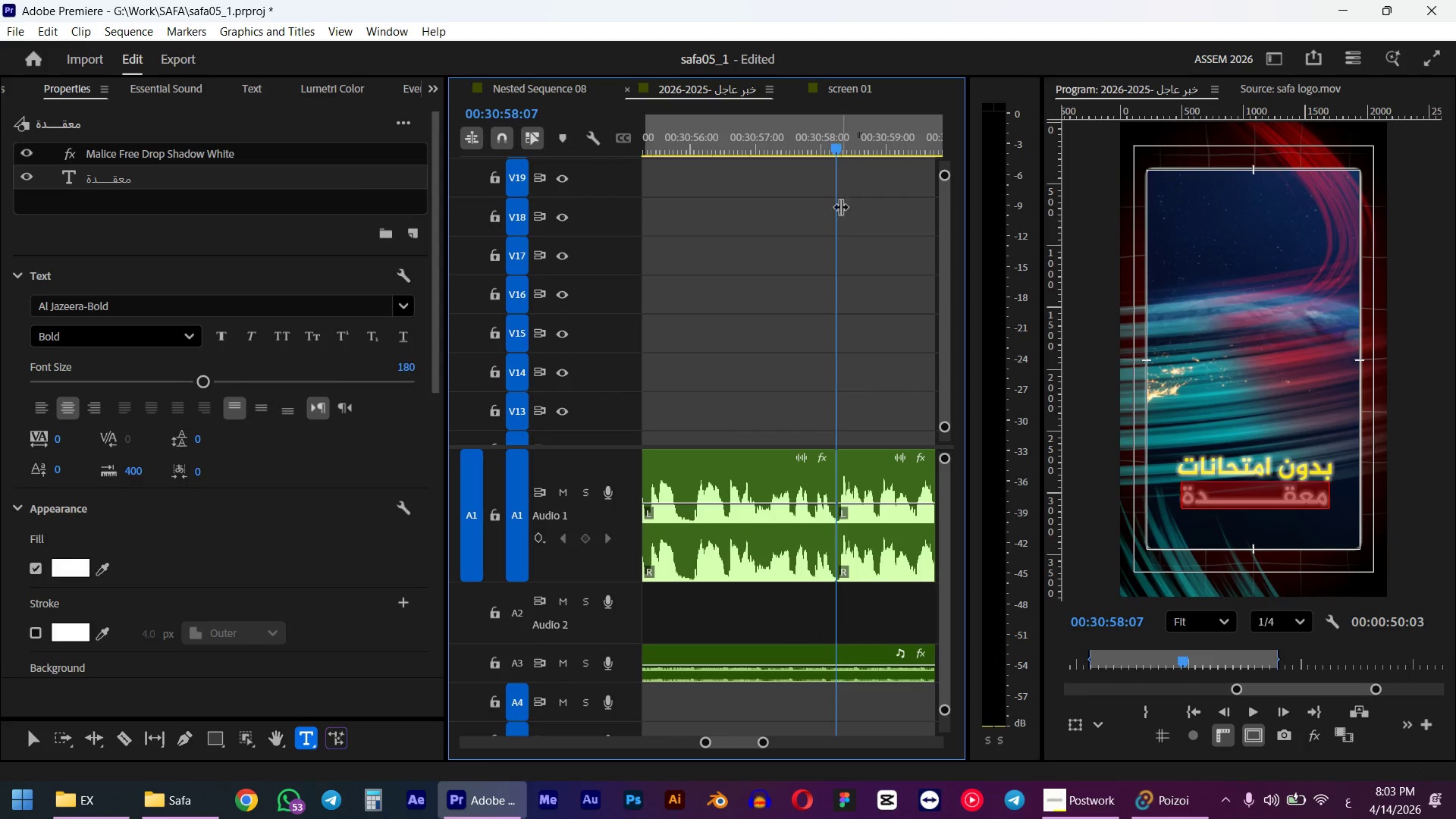 
hold_key(key=ControlLeft, duration=1.45)
scroll: coordinate [841, 235], scroll_direction: up, amount: 16.0
 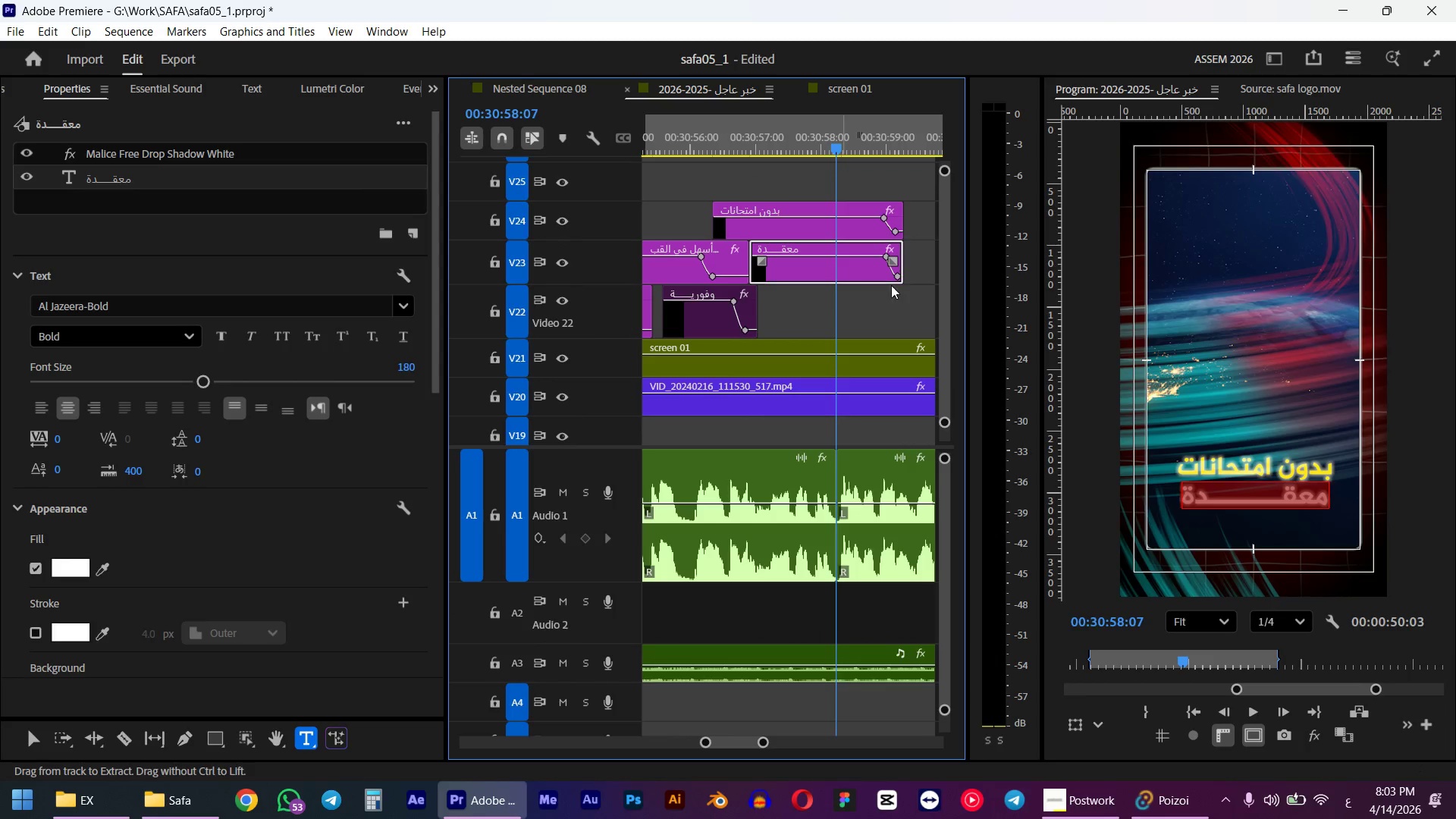 
hold_key(key=AltLeft, duration=0.45)
scroll: coordinate [881, 268], scroll_direction: up, amount: 4.0
 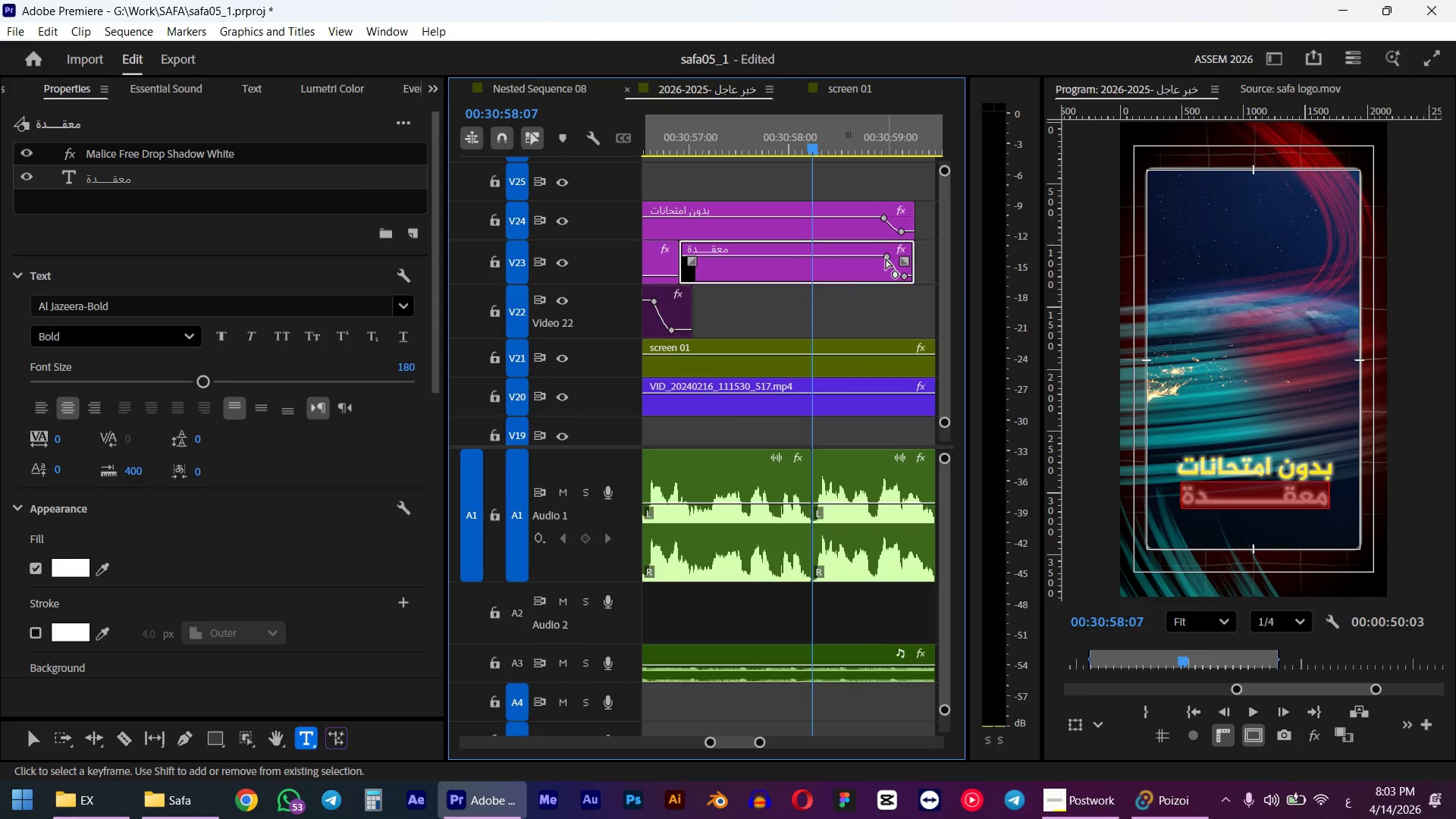 
left_click([886, 256])
 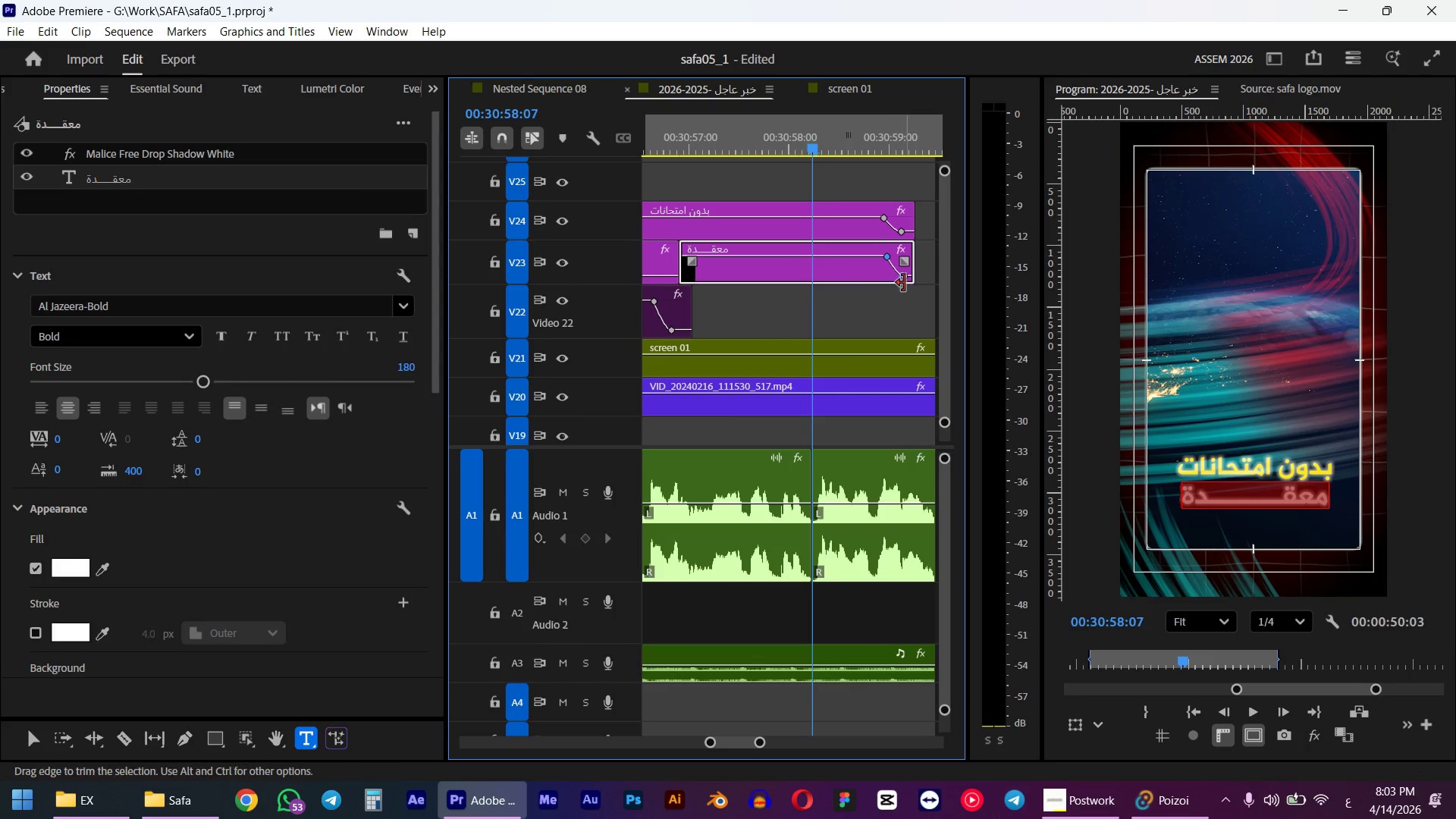 
hold_key(key=ShiftLeft, duration=1.05)
left_click([905, 278])
 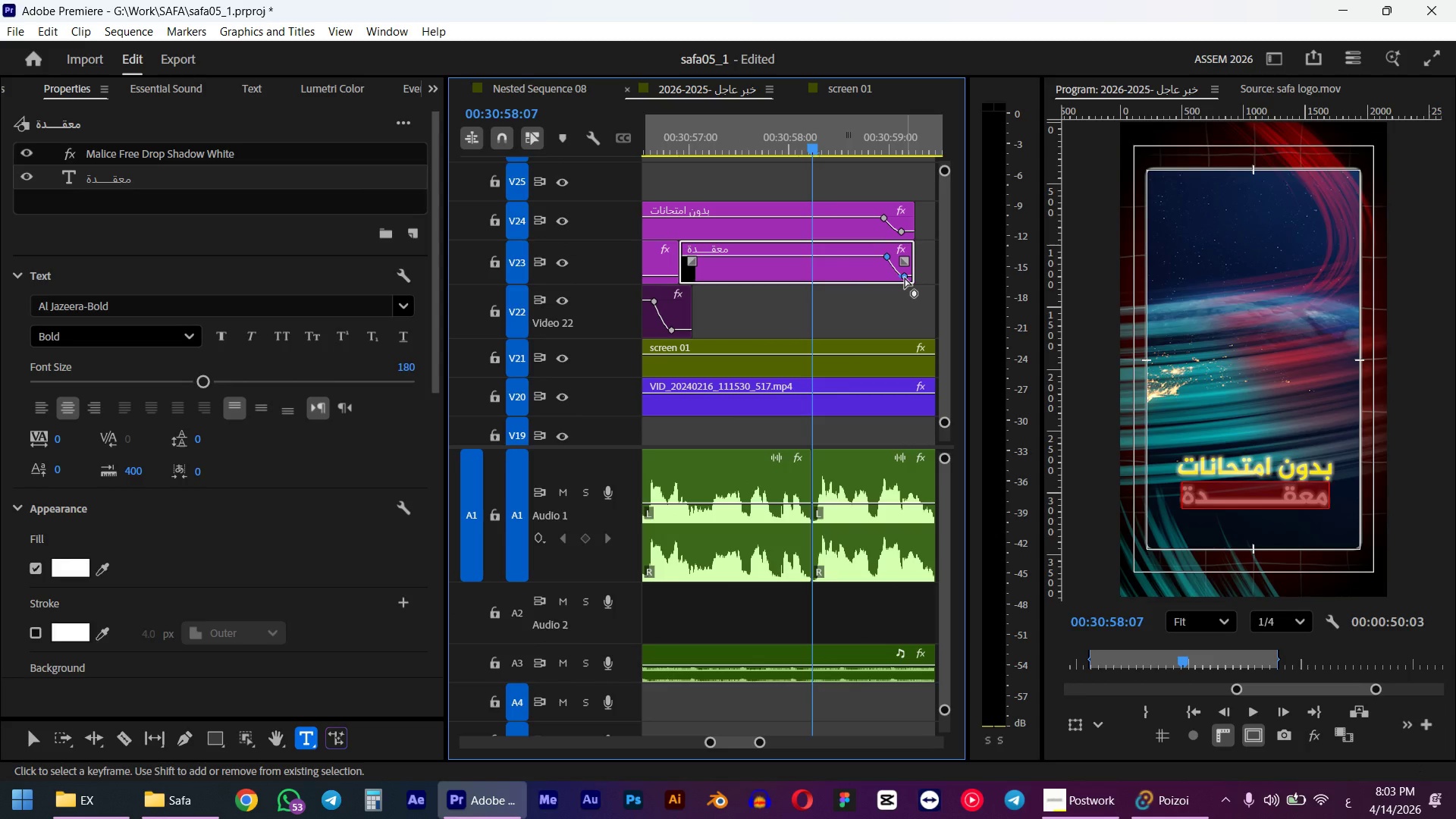 
left_click_drag(start_coordinate=[929, 194], to_coordinate=[889, 292])
 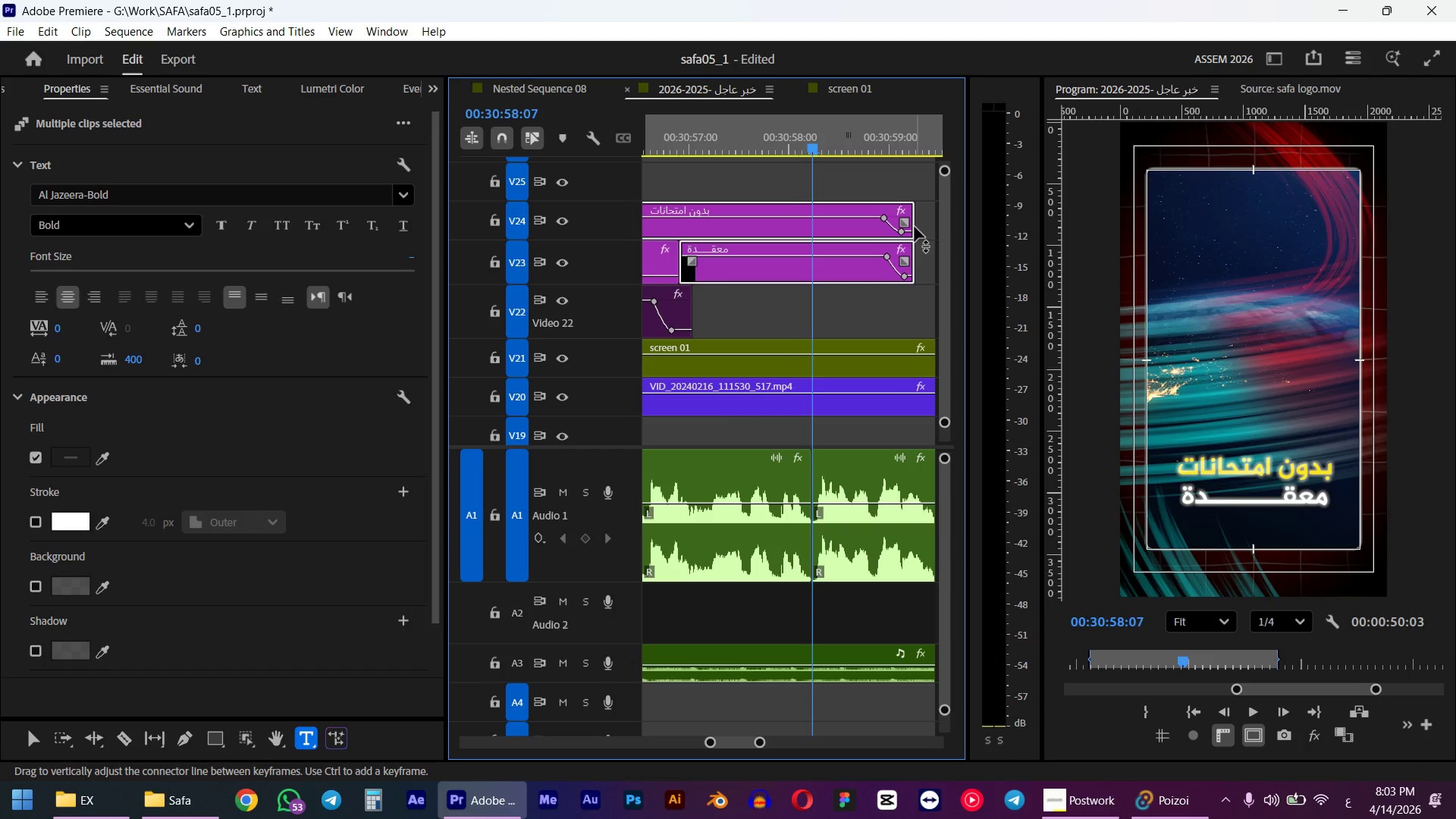 
left_click_drag(start_coordinate=[911, 219], to_coordinate=[808, 215])
 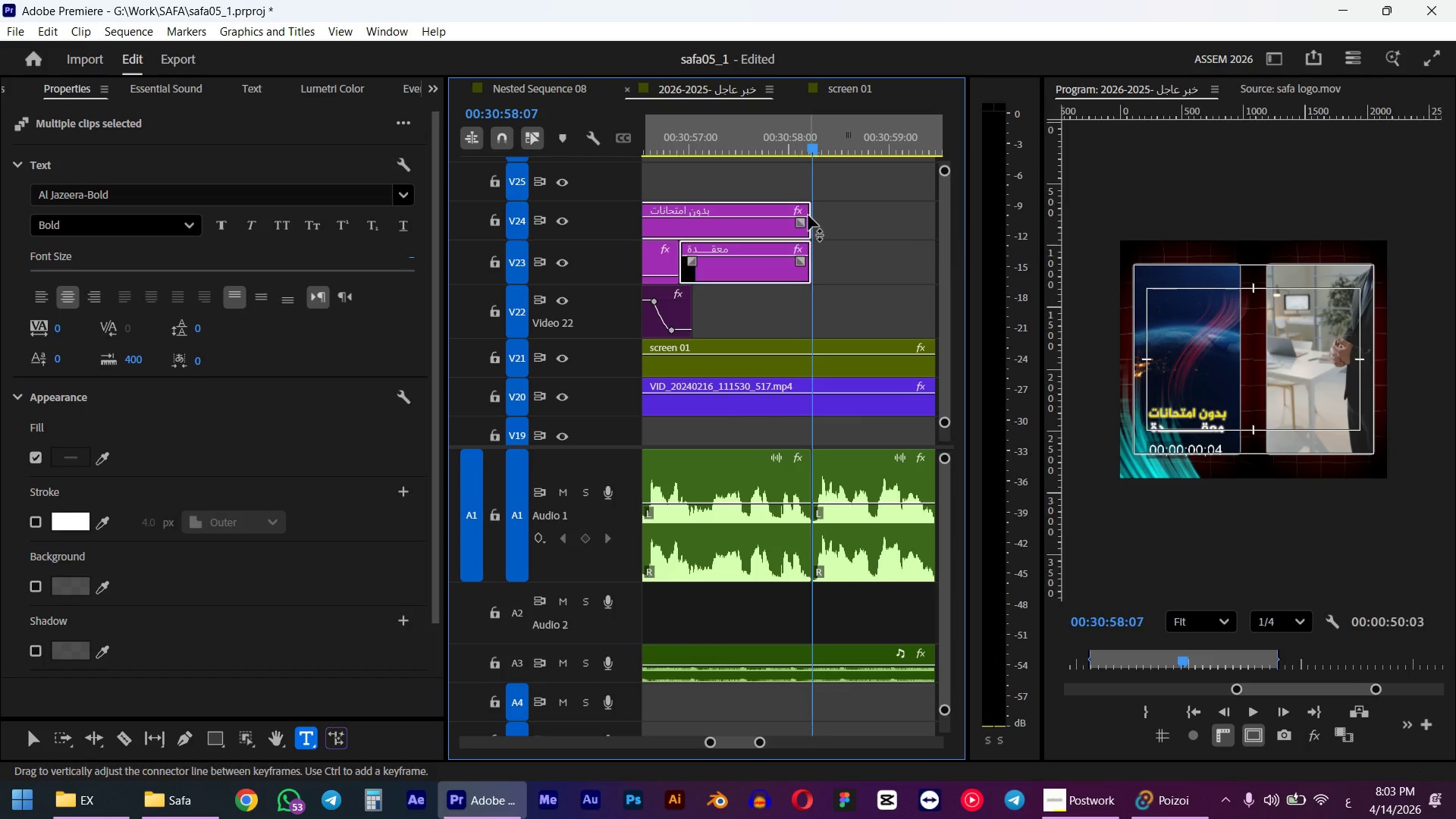 
hold_key(key=AltLeft, duration=1.55)
scroll: coordinate [797, 283], scroll_direction: down, amount: 11.0
 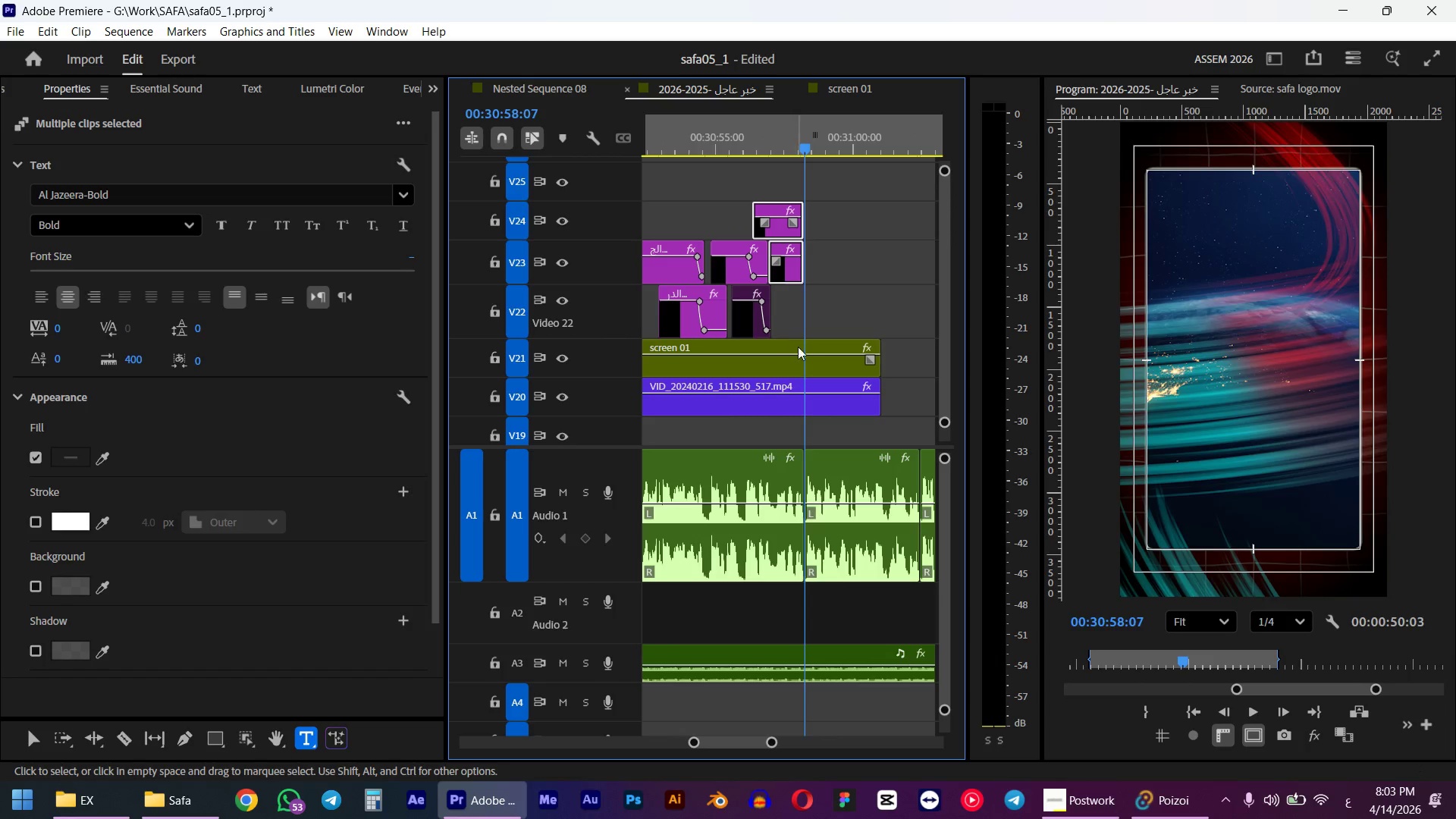 
left_click([835, 374])
 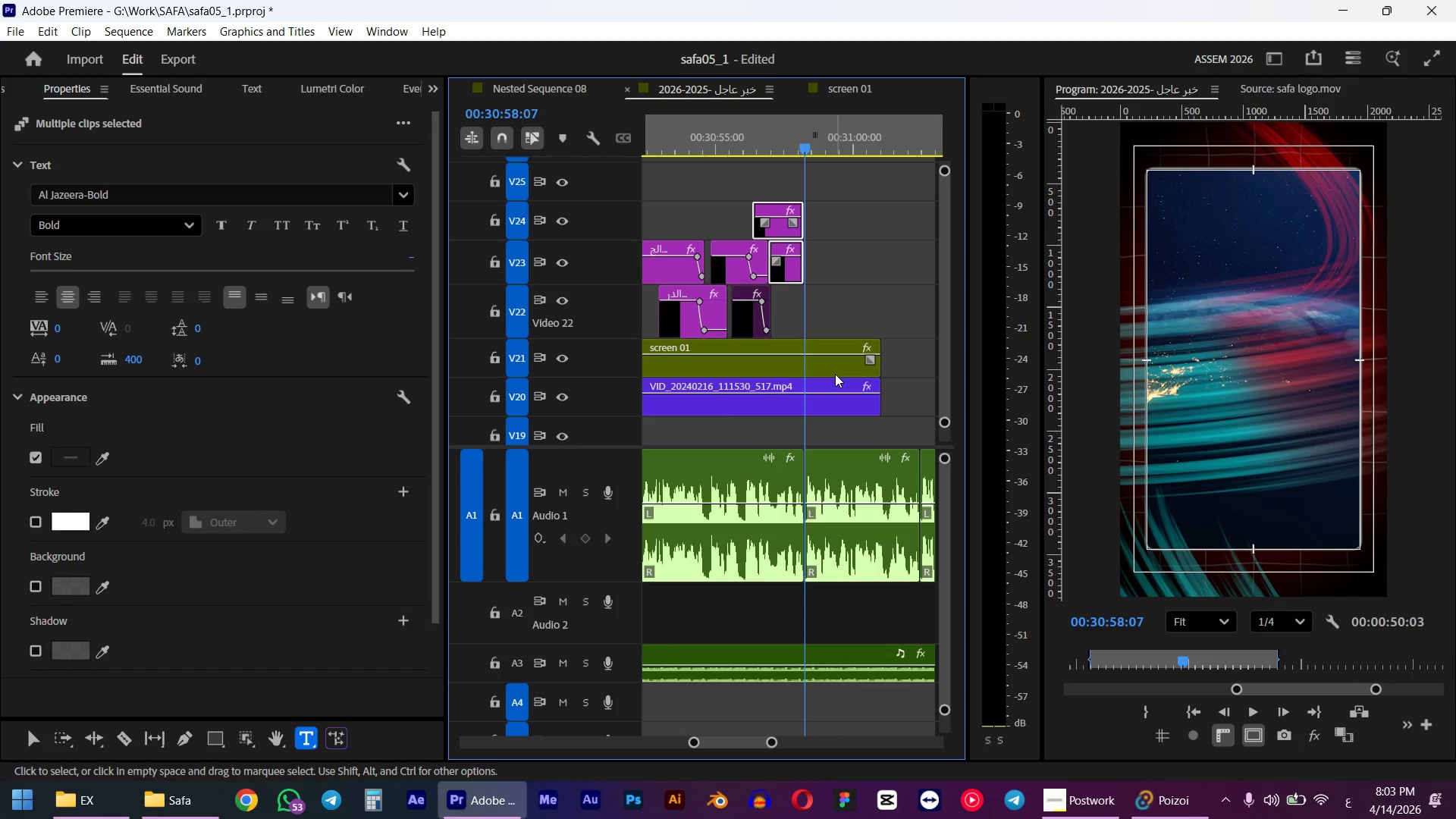 
hold_key(key=ShiftLeft, duration=0.52)
left_click([835, 397])
 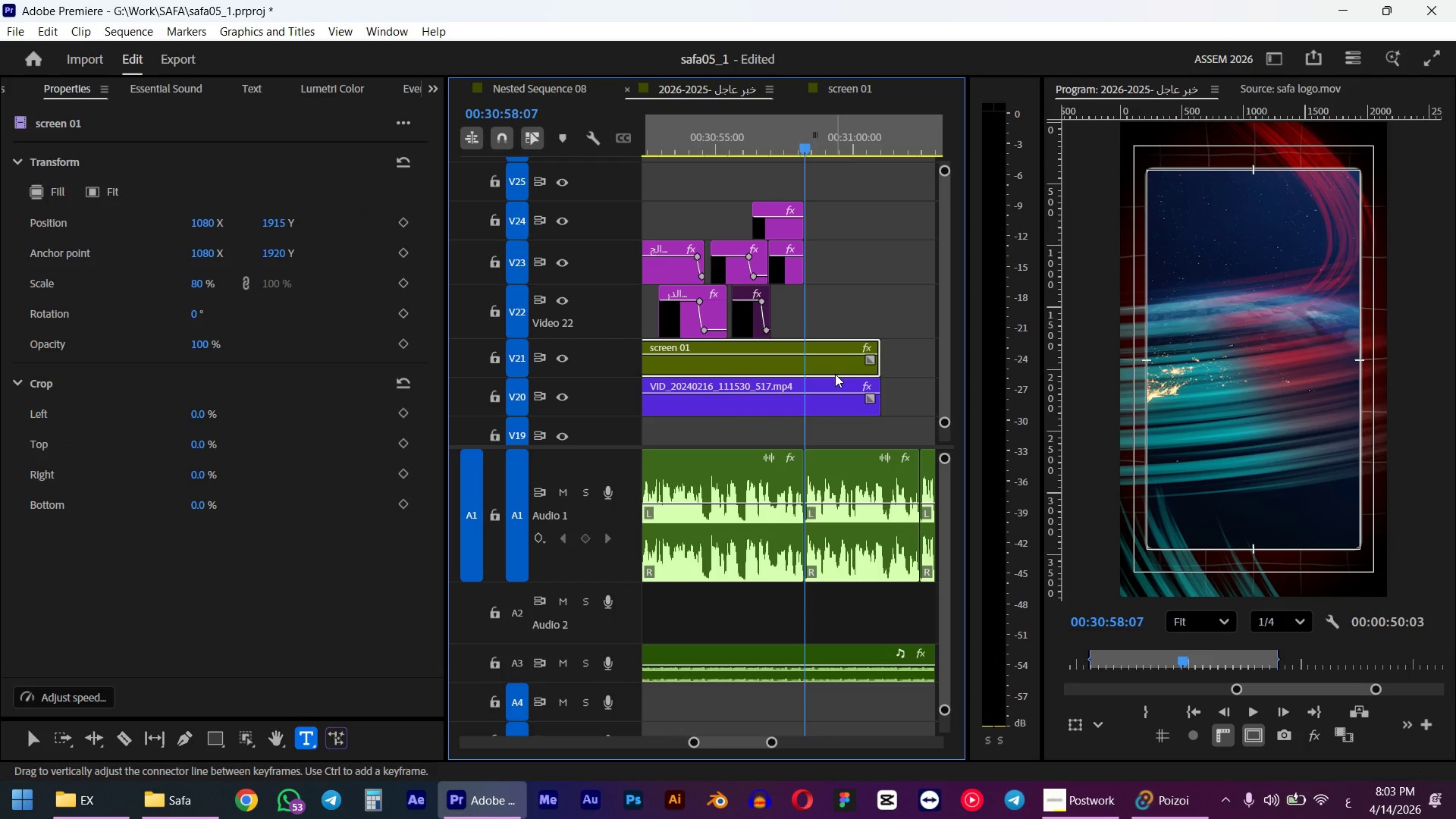 
left_click_drag(start_coordinate=[875, 367], to_coordinate=[803, 363])
 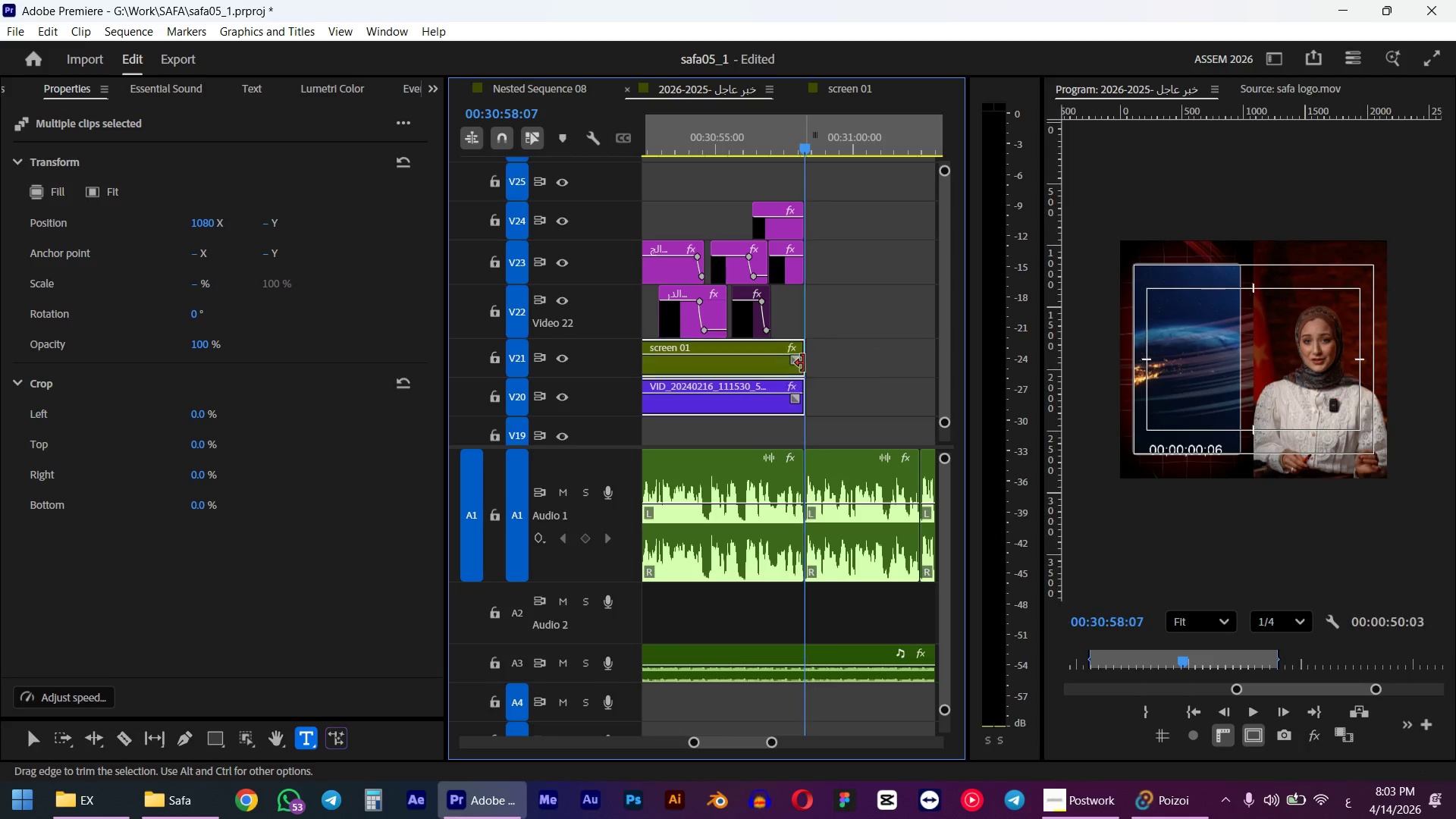 
scroll: coordinate [831, 375], scroll_direction: up, amount: 4.0
 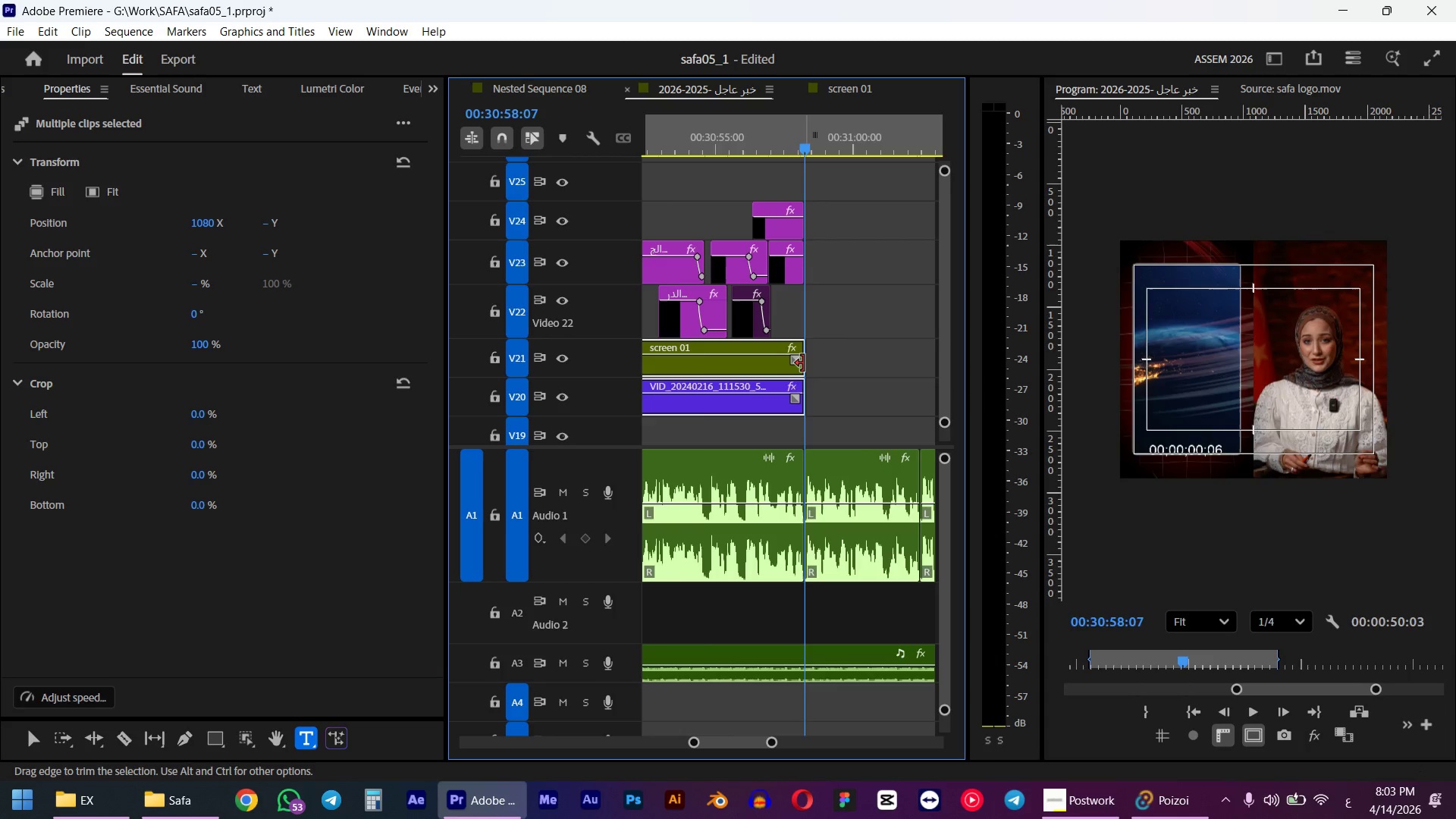 
left_click([836, 428])
 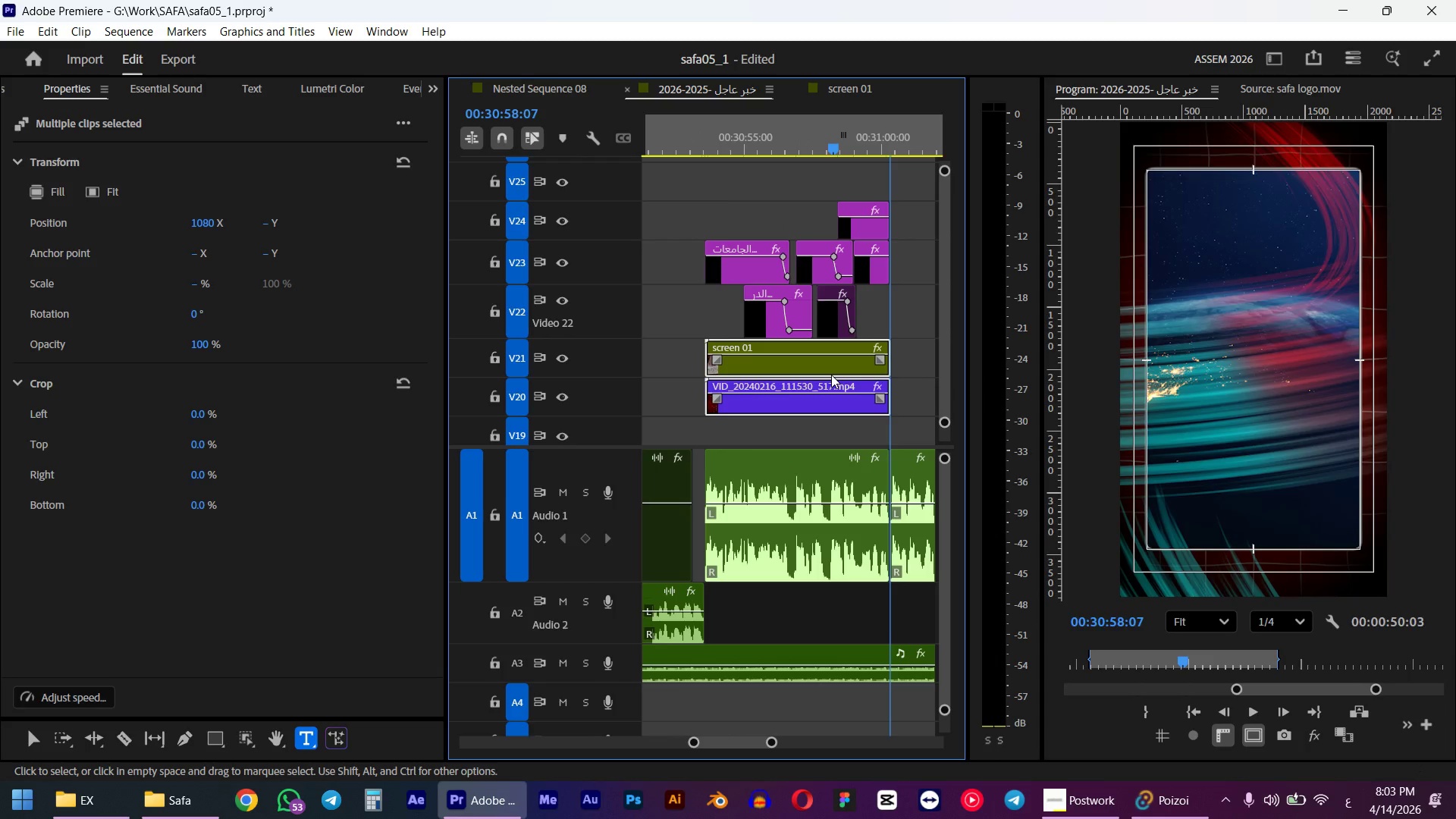 
hold_key(key=AltLeft, duration=1.03)
left_click([833, 374])
 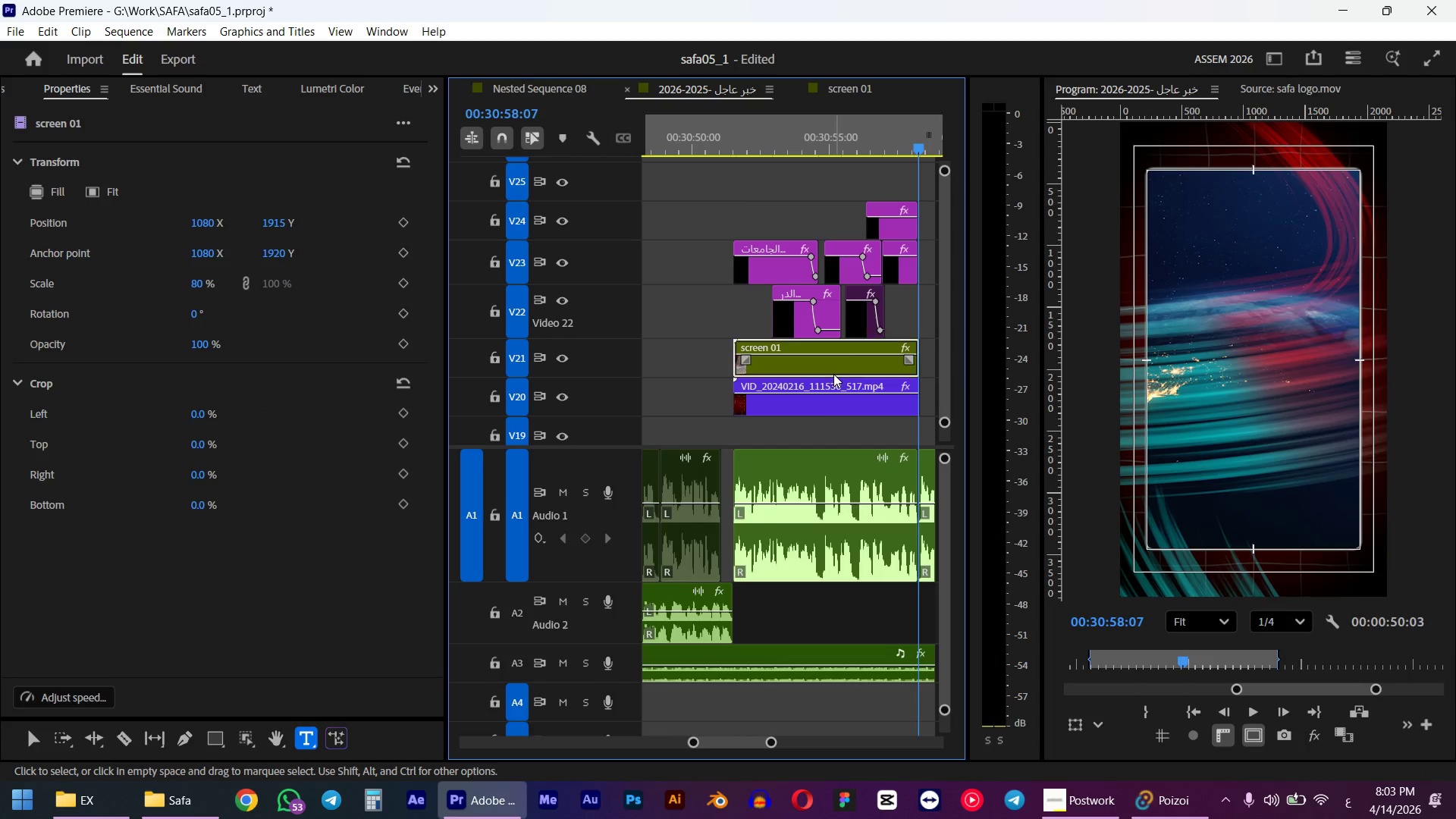 
key(Alt+Control+X)
 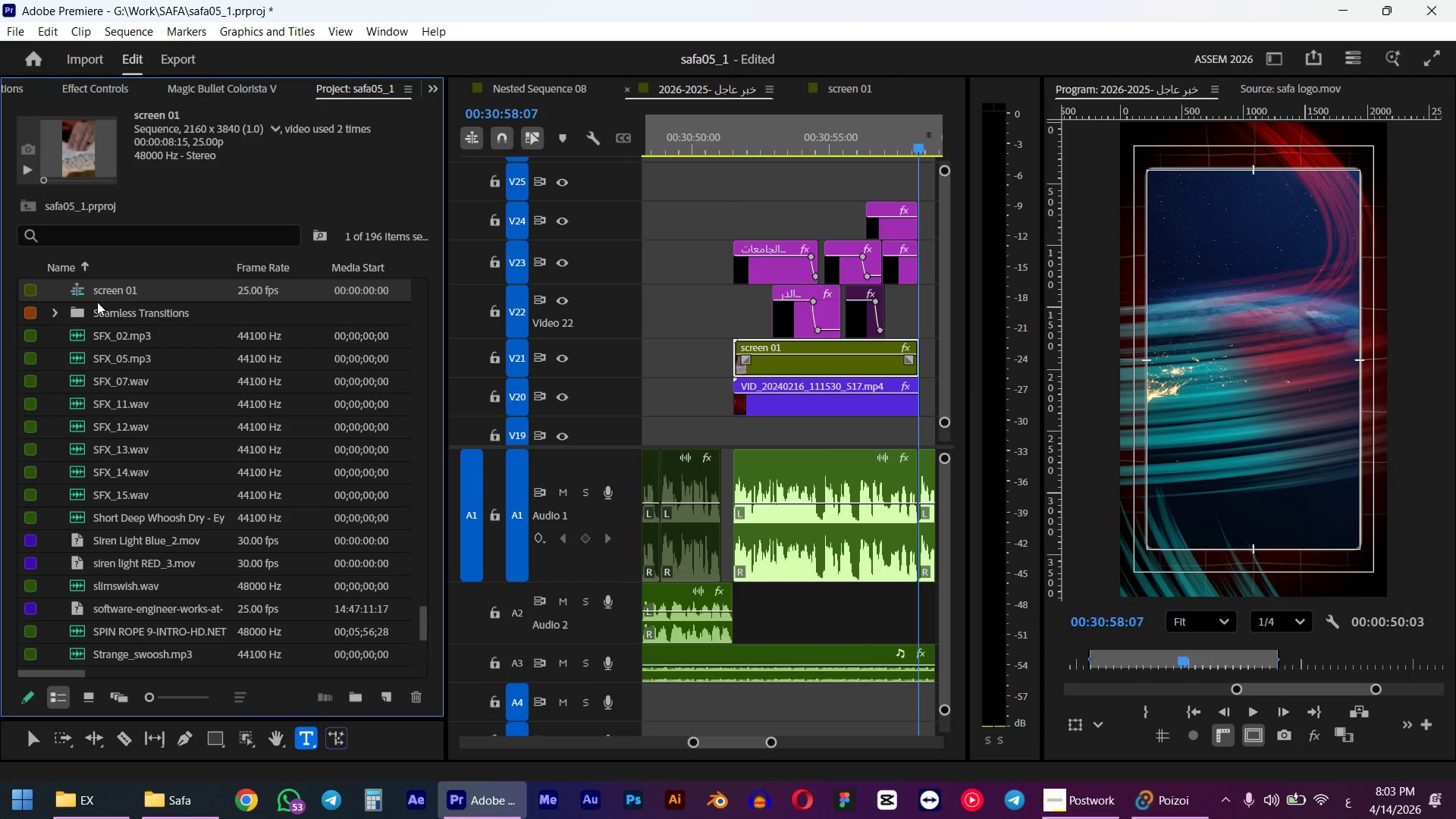 
right_click([96, 293])
 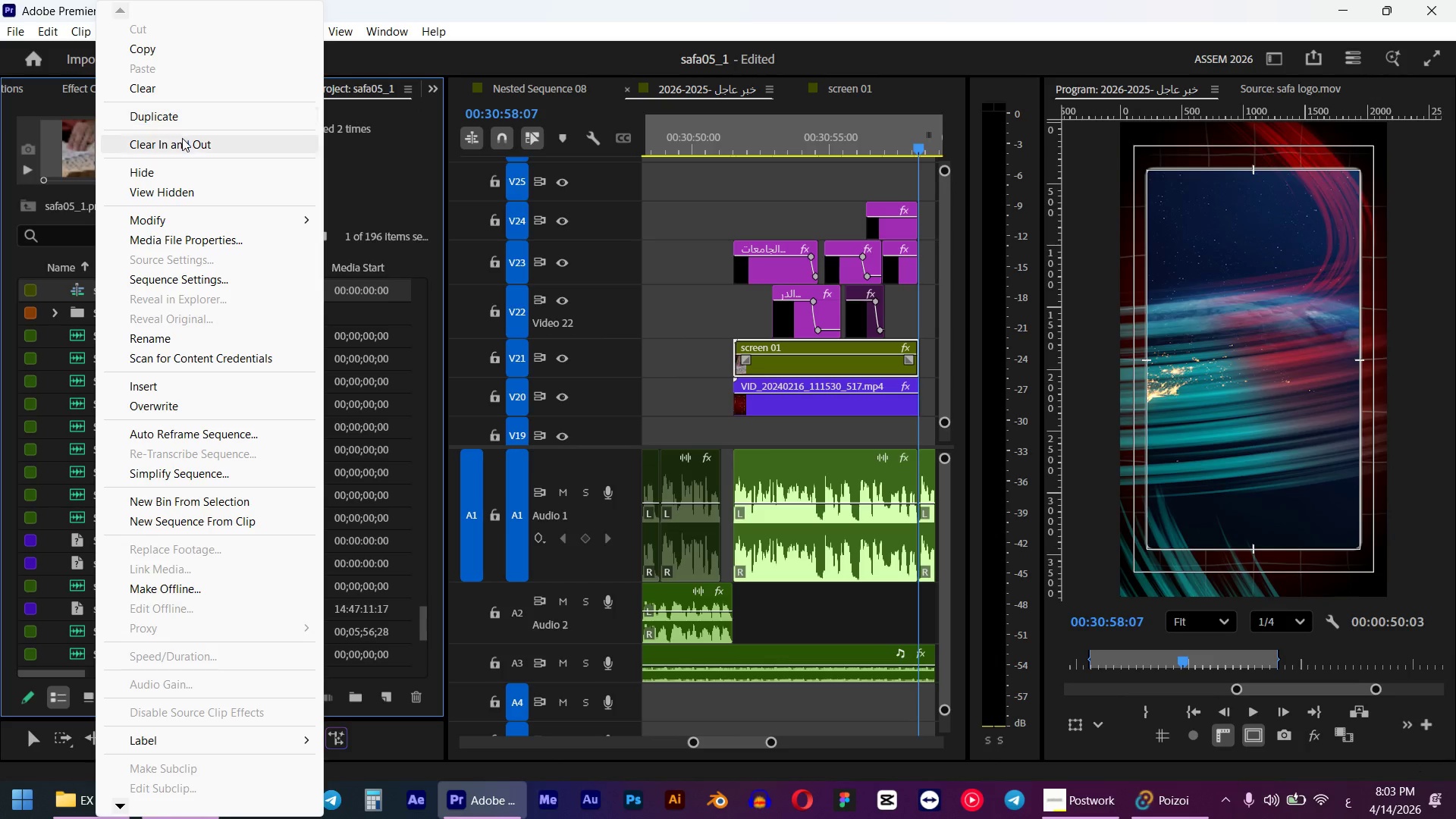 
left_click([182, 118])
 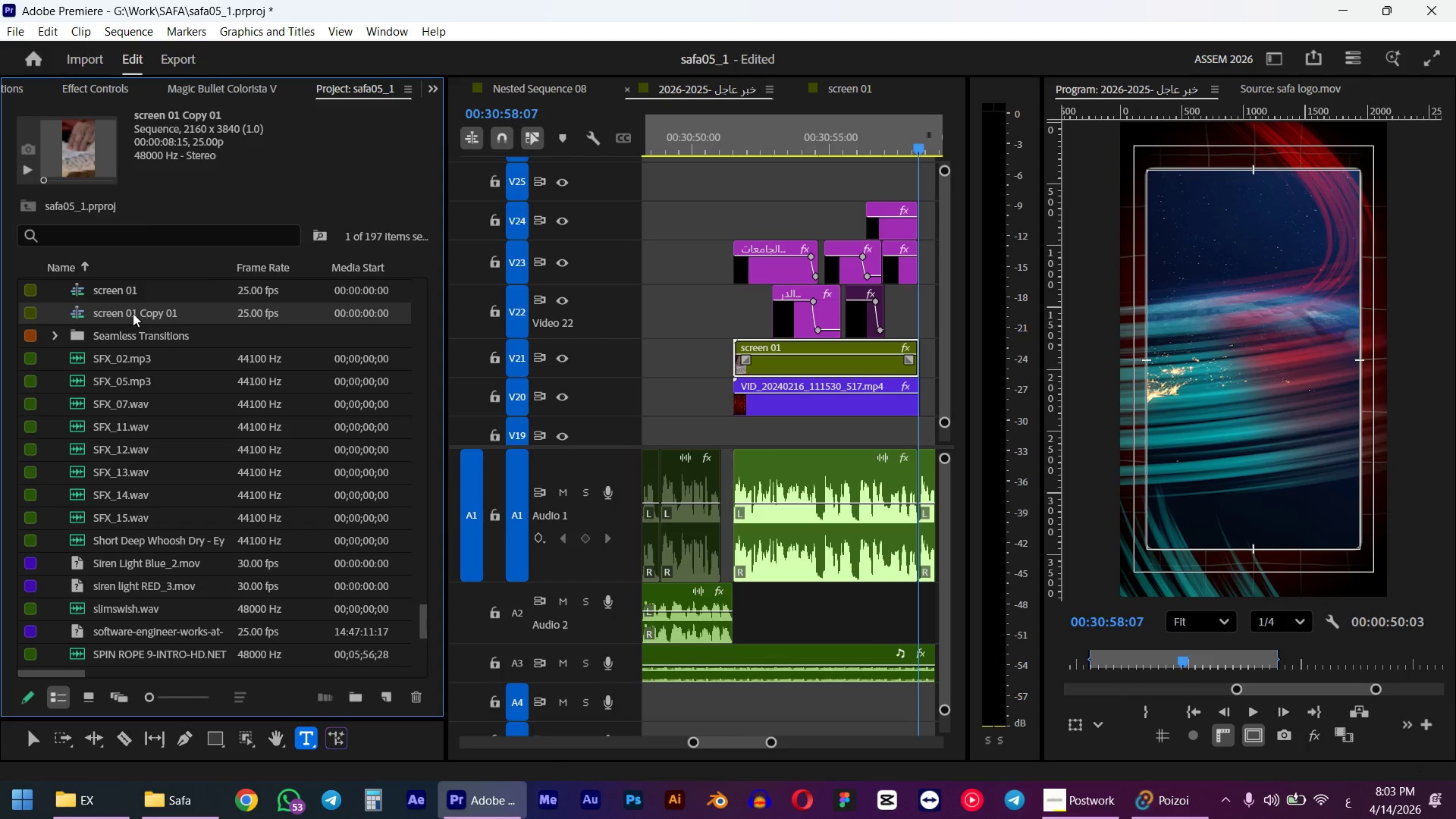 
double_click([132, 313])
 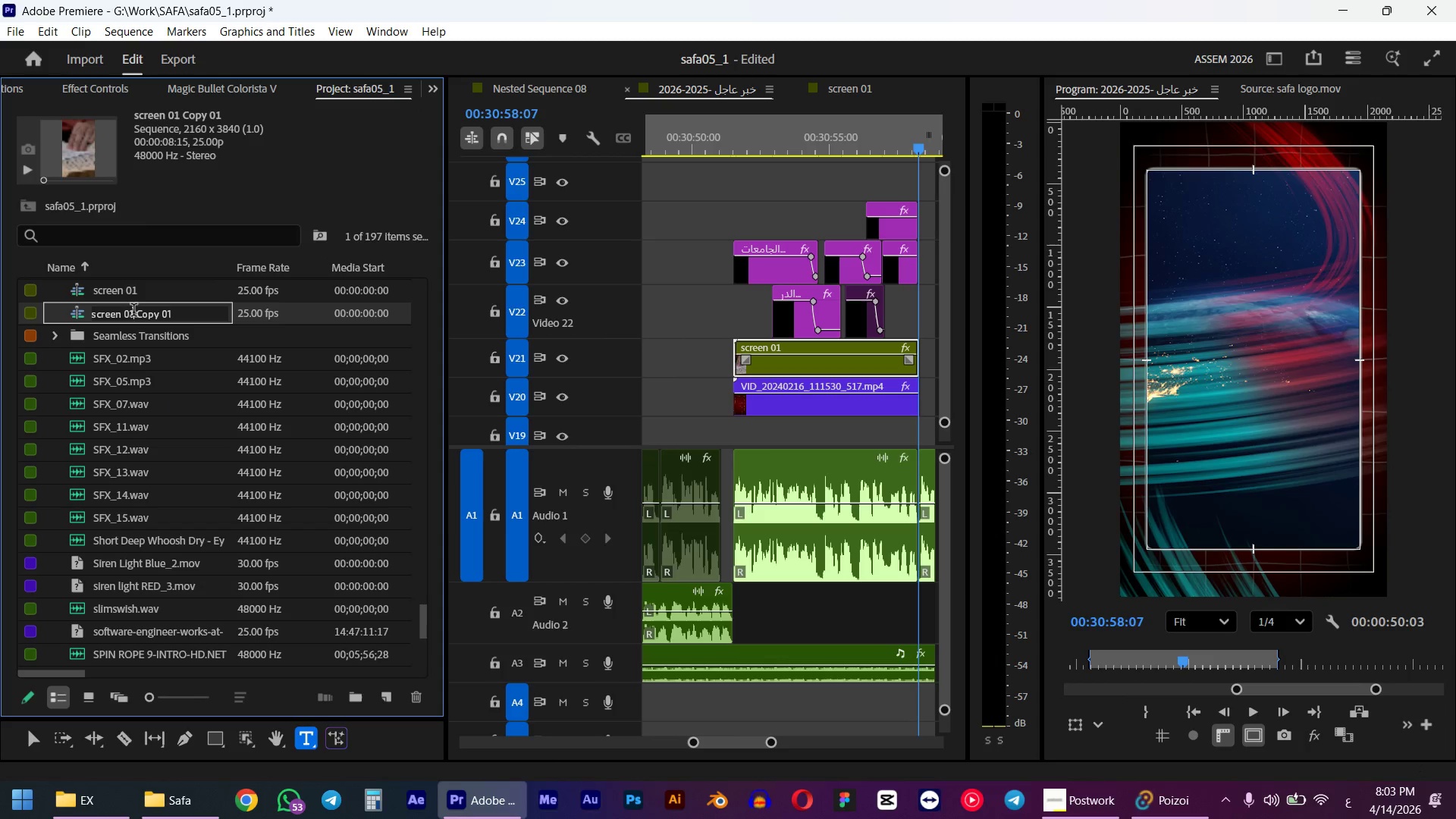 
left_click_drag(start_coordinate=[136, 312], to_coordinate=[238, 304])
 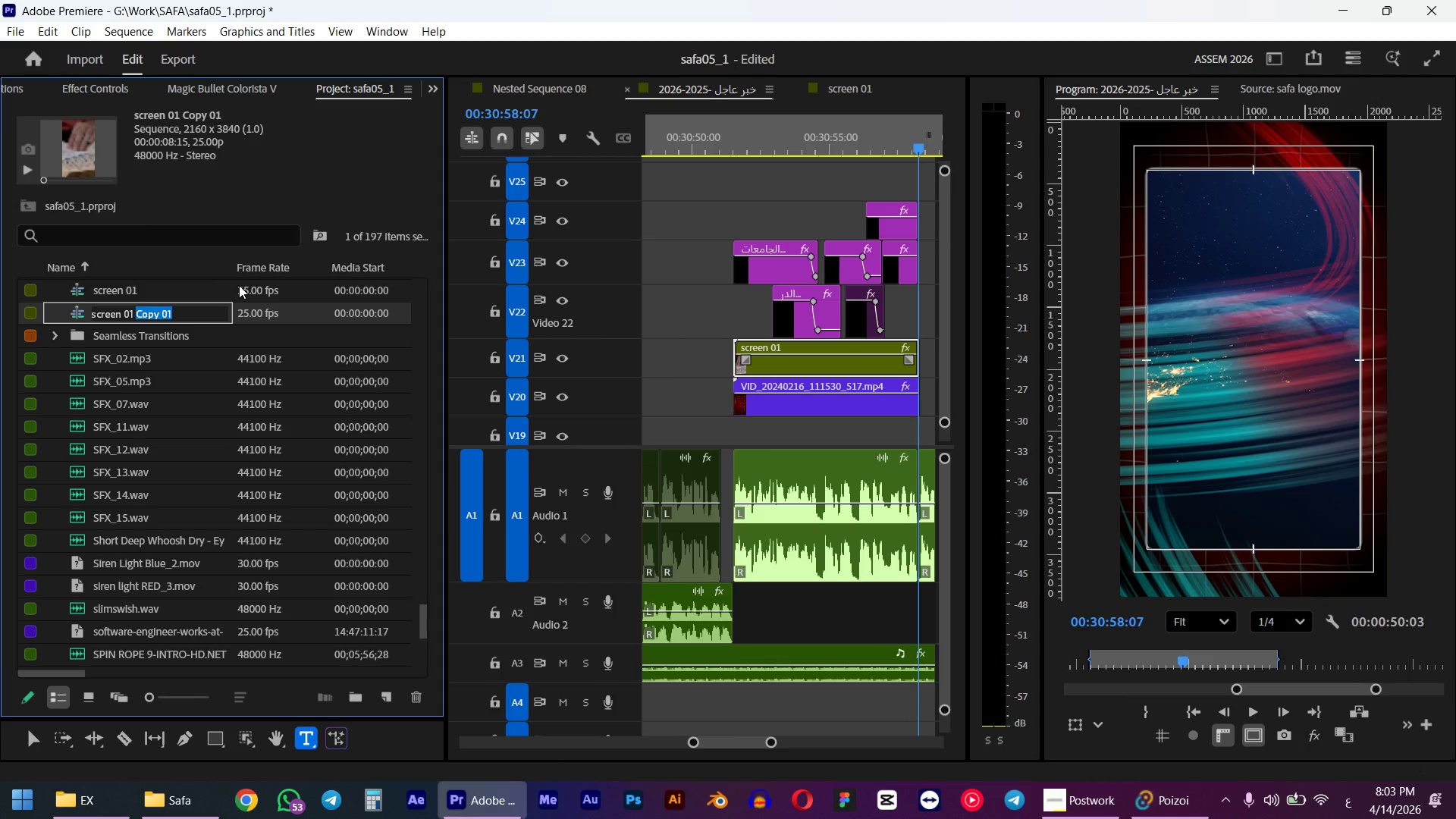 
key(Backspace)
 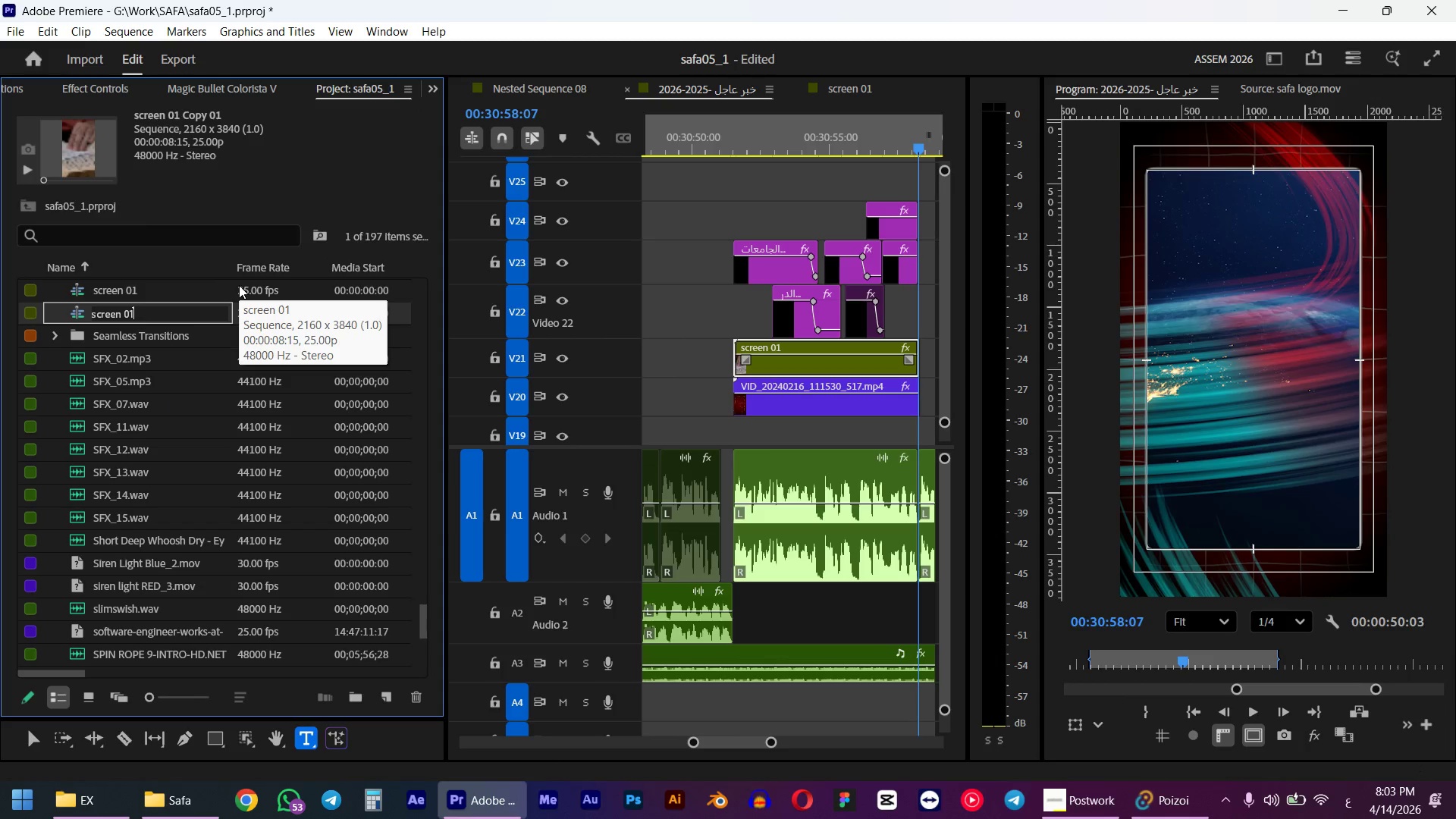 
key(Backspace)
 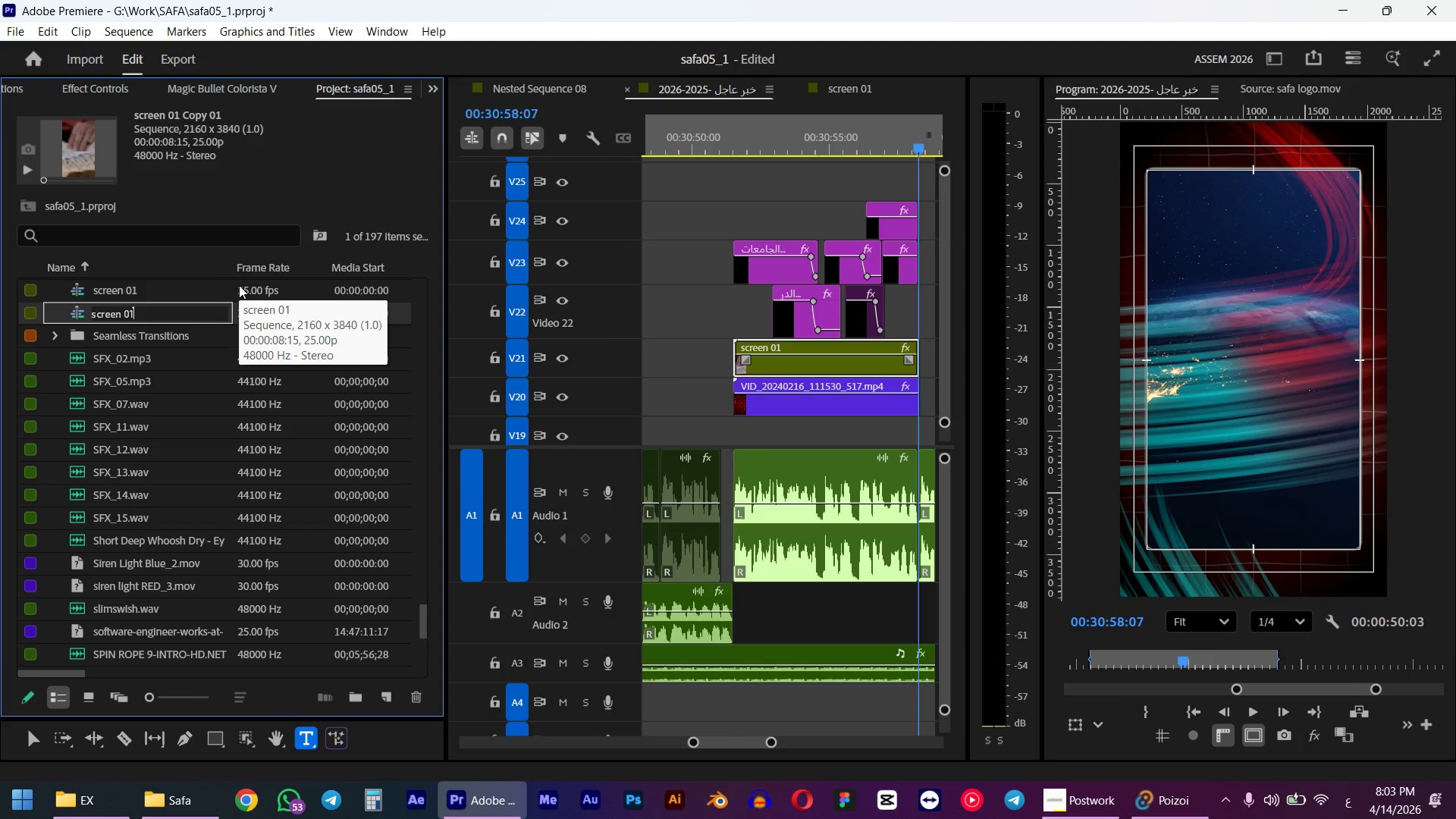 
key(Backspace)
 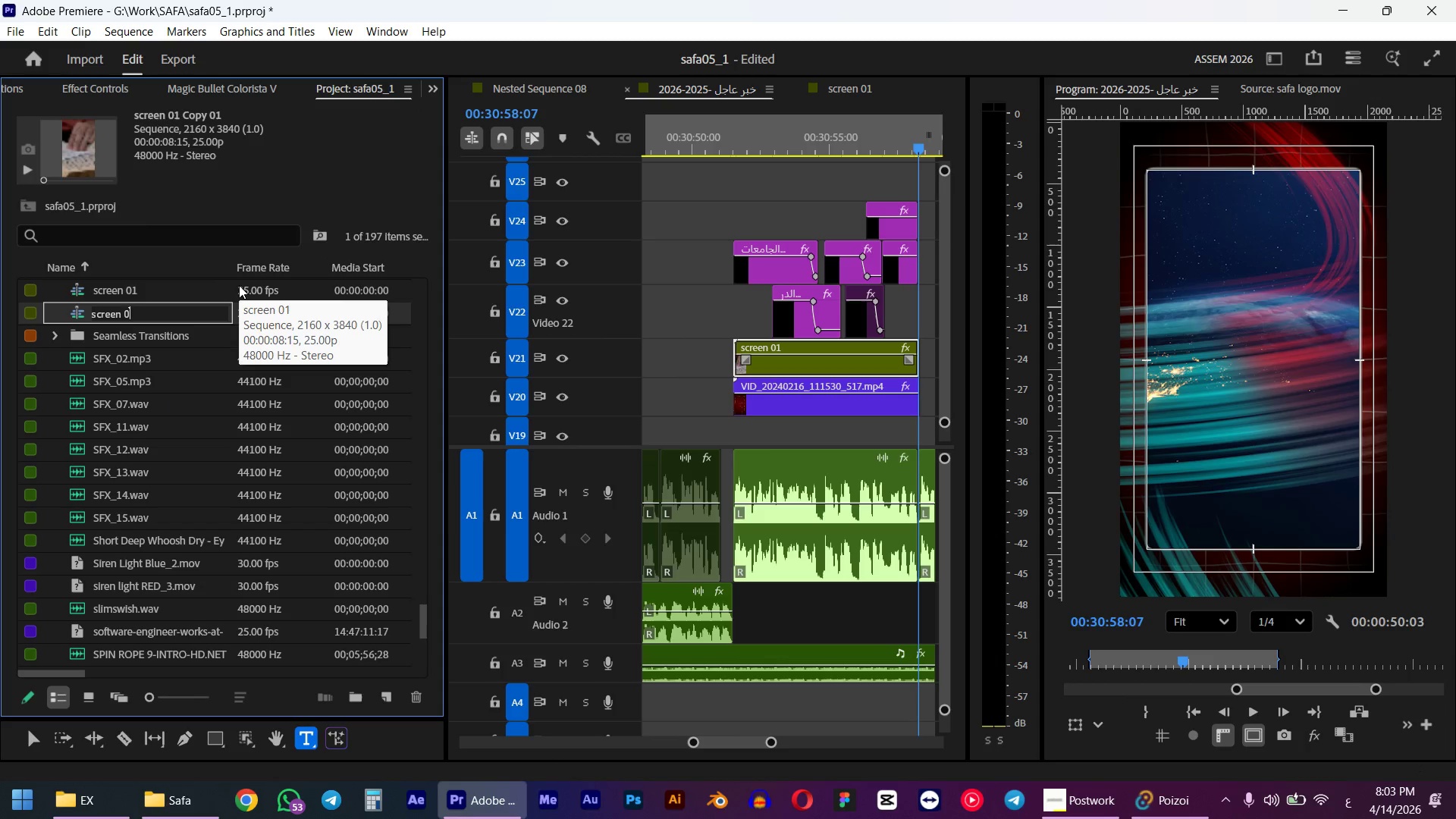 
key(Numpad2)
 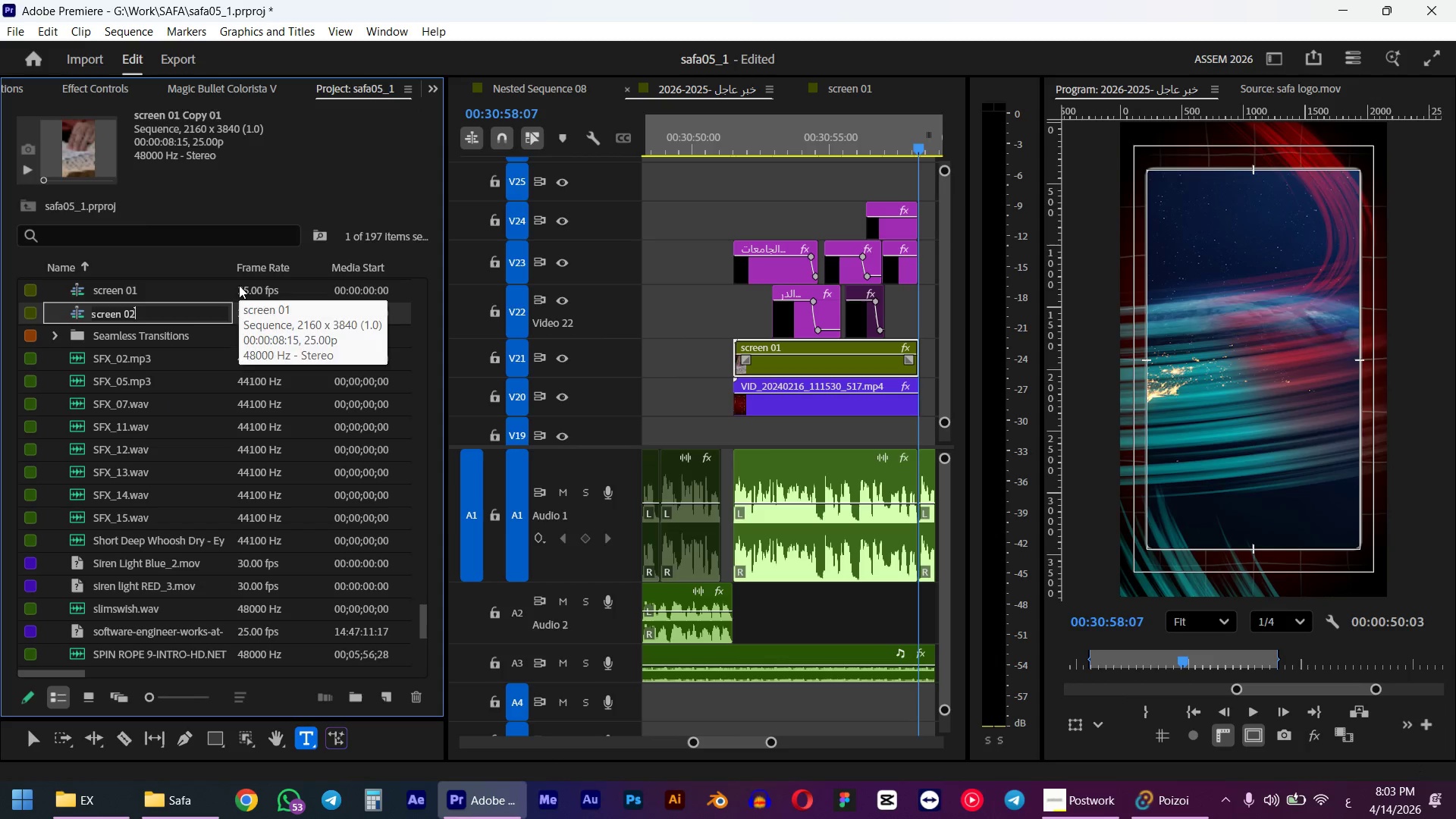 
key(NumpadEnter)
 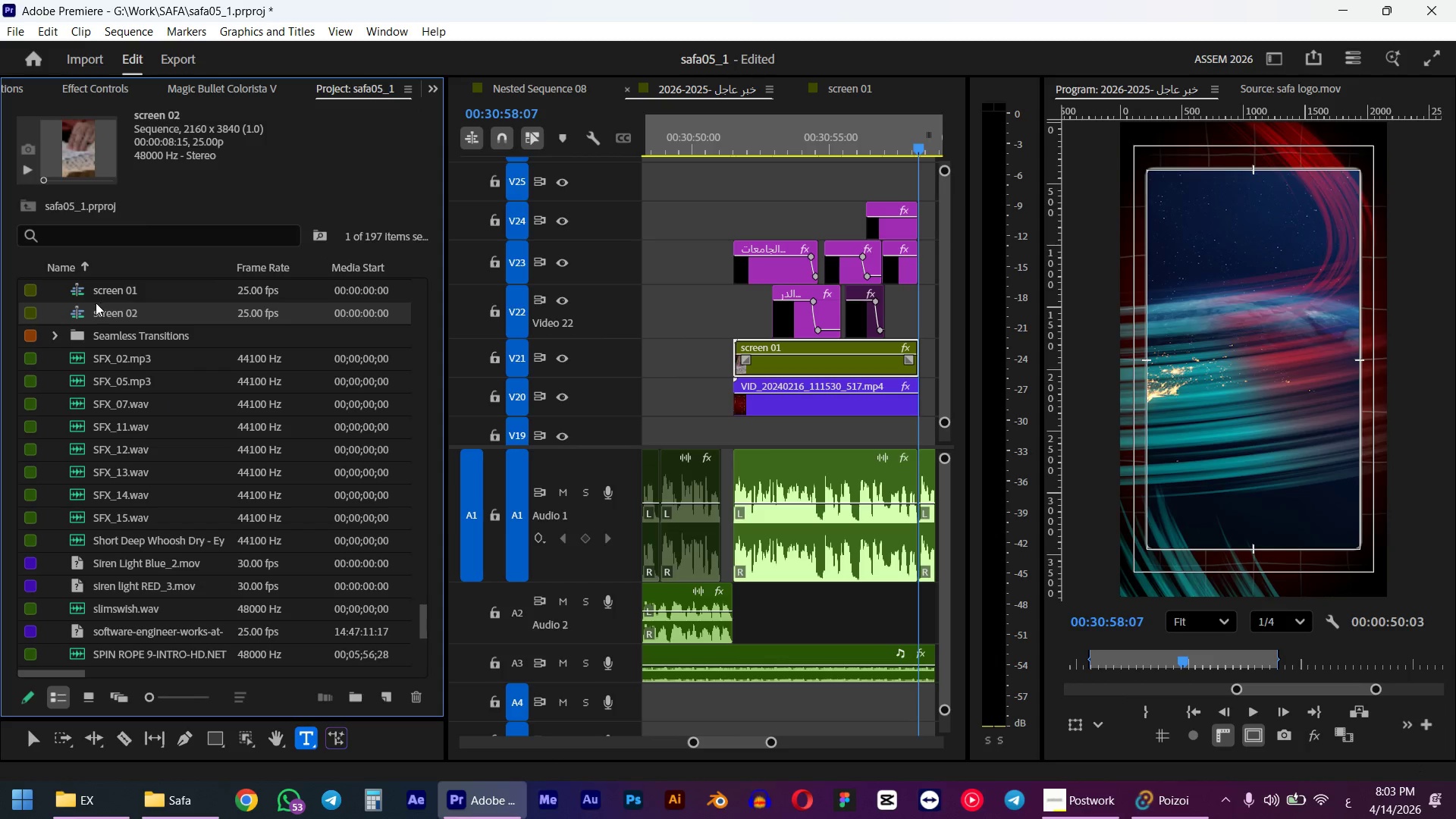 
left_click_drag(start_coordinate=[82, 312], to_coordinate=[762, 361])
 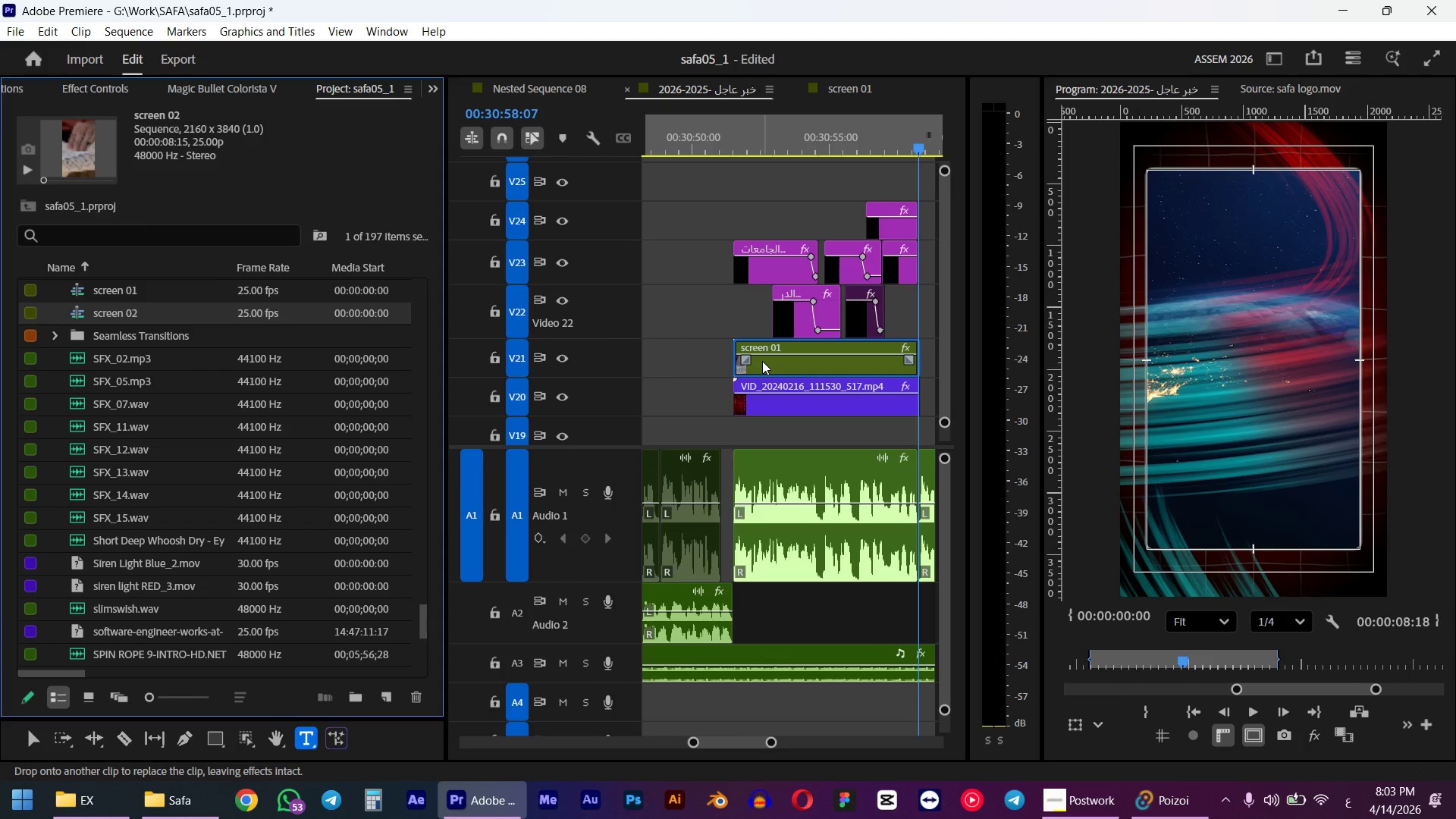 
hold_key(key=AltLeft, duration=1.0)
 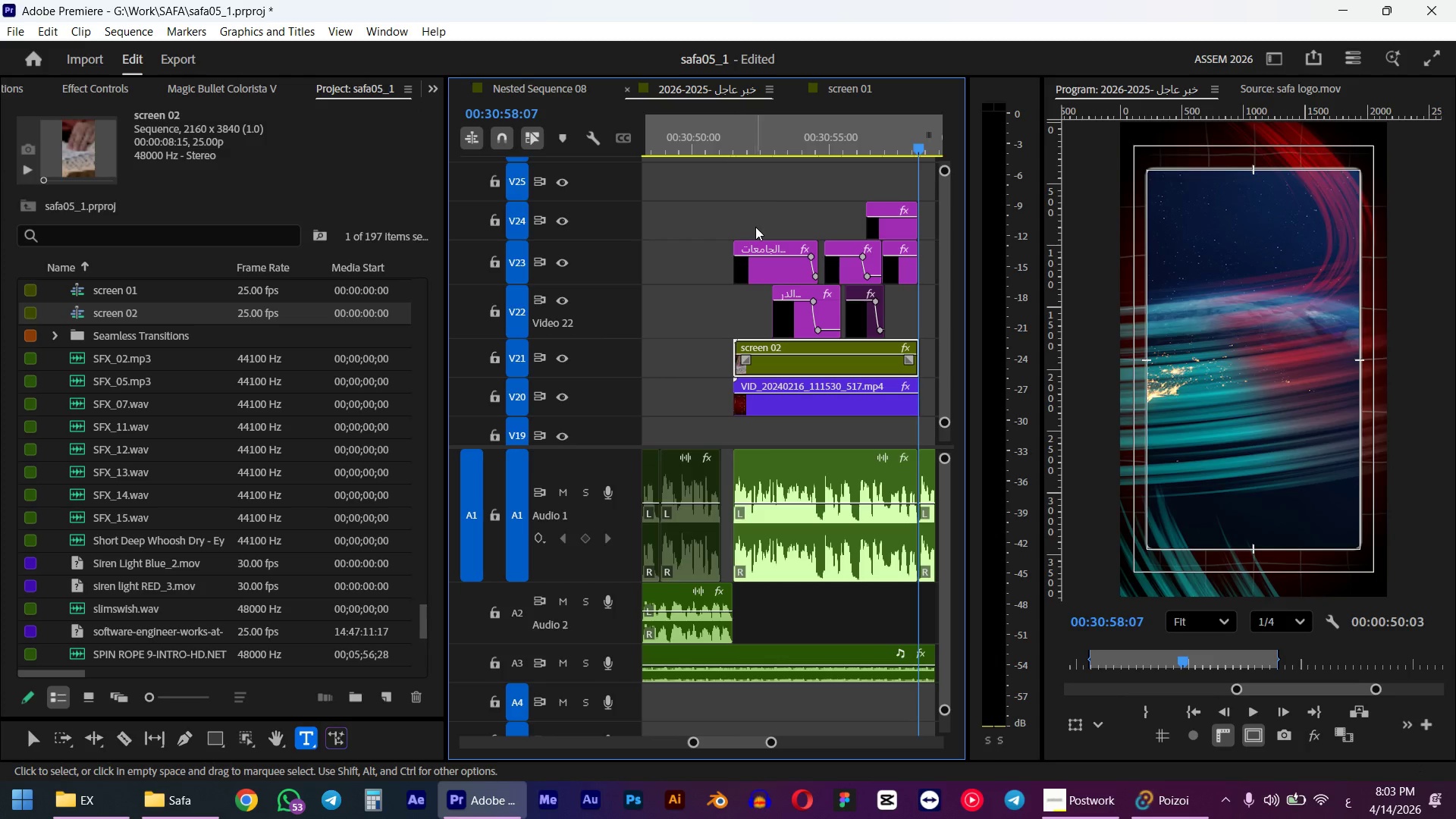 
left_click_drag(start_coordinate=[761, 143], to_coordinate=[719, 146])
 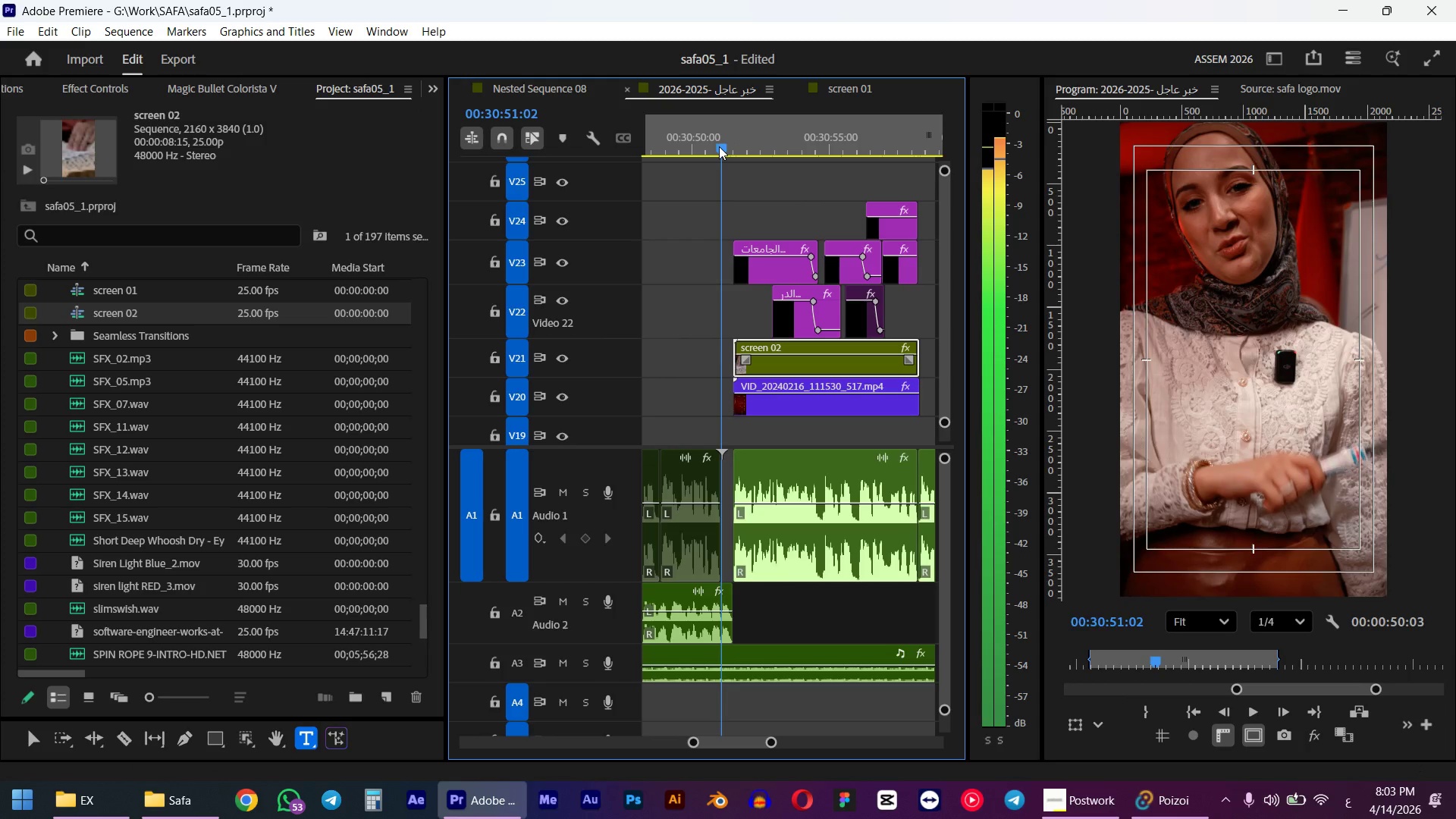 
hold_key(key=ShiftLeft, duration=2.36)
 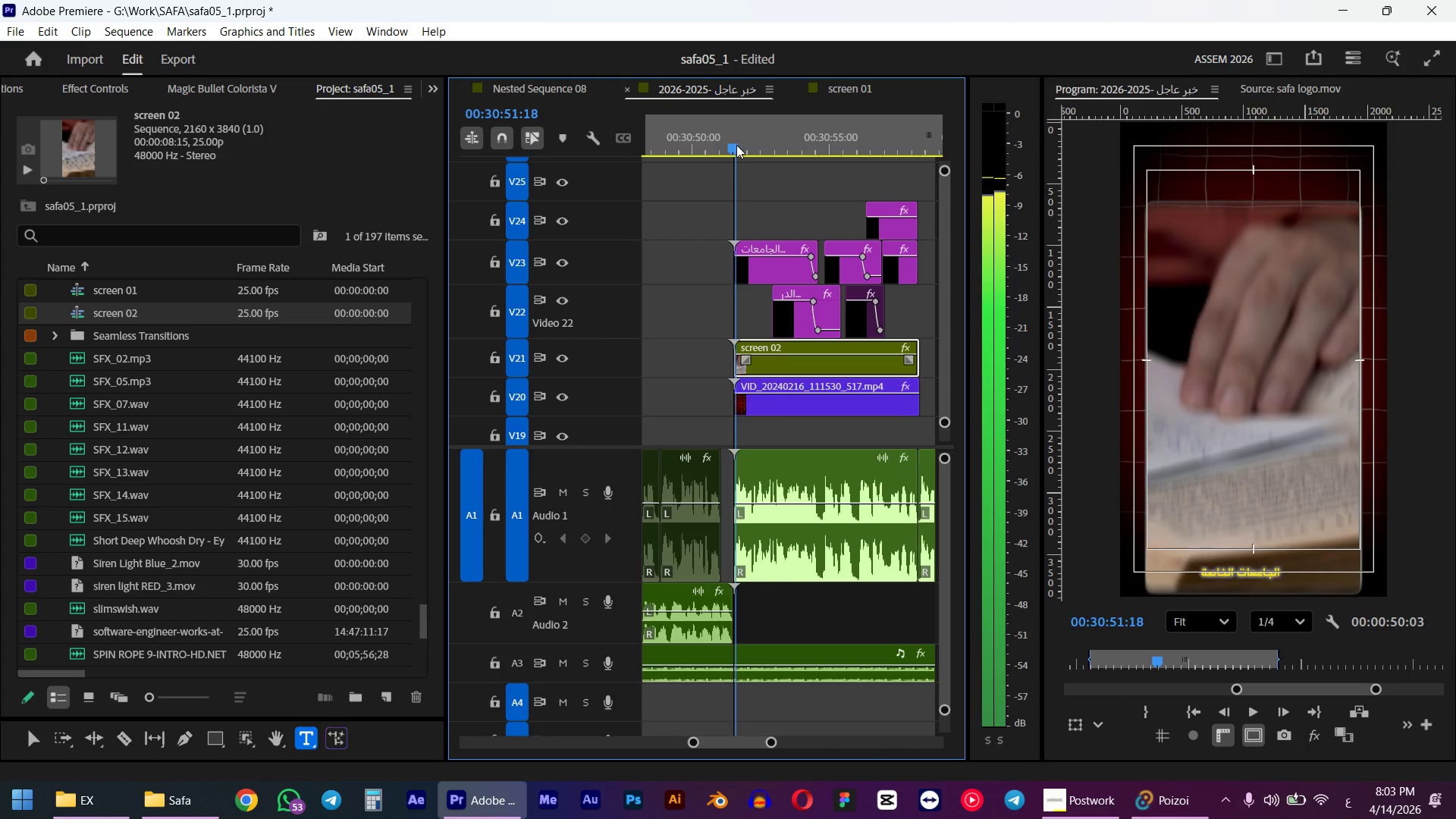 
key(Space)
 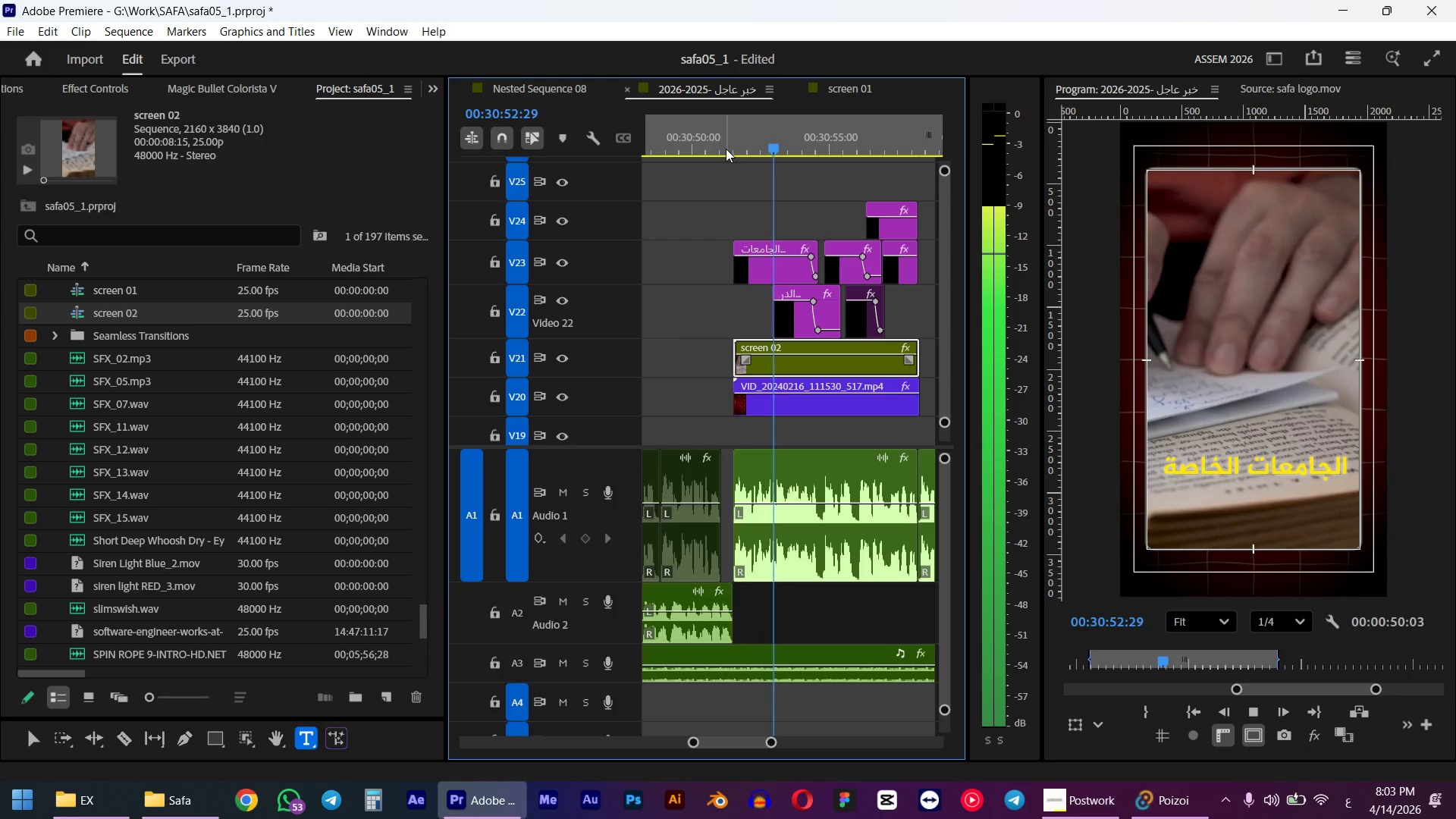 
key(Space)
 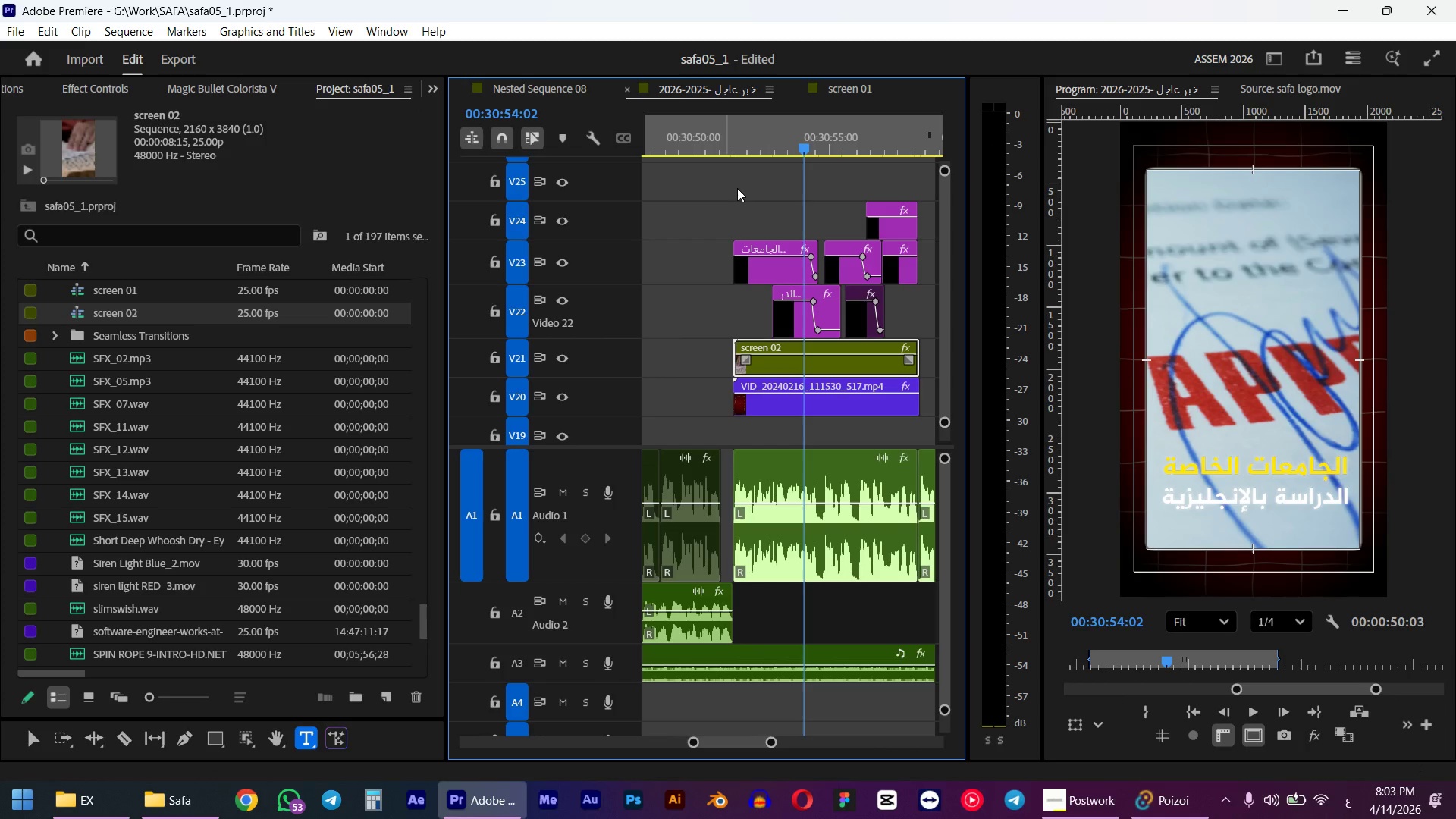 
hold_key(key=ControlLeft, duration=3.5)
scroll: coordinate [788, 693], scroll_direction: down, amount: 26.0
 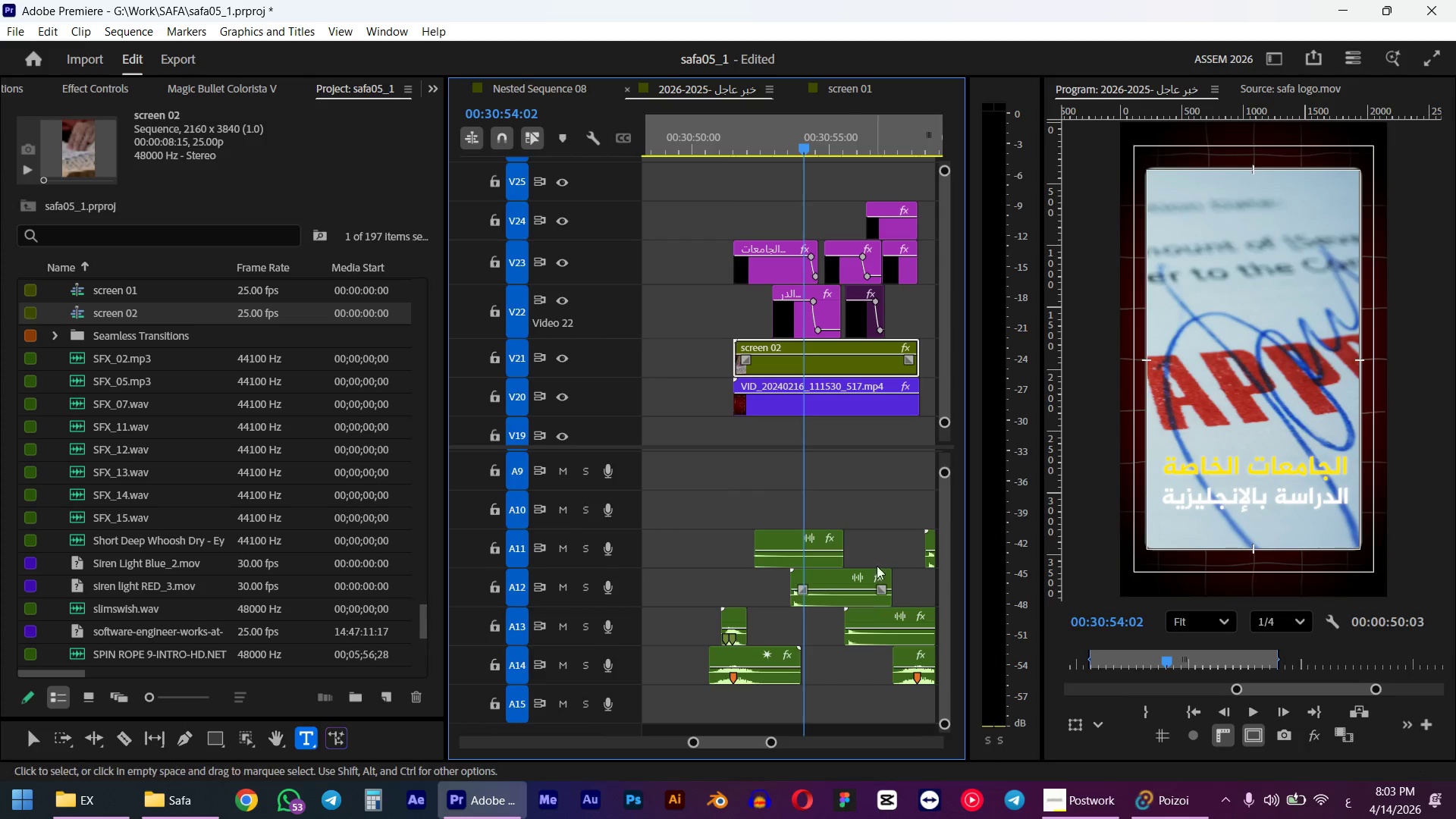 
left_click_drag(start_coordinate=[891, 504], to_coordinate=[825, 622])
 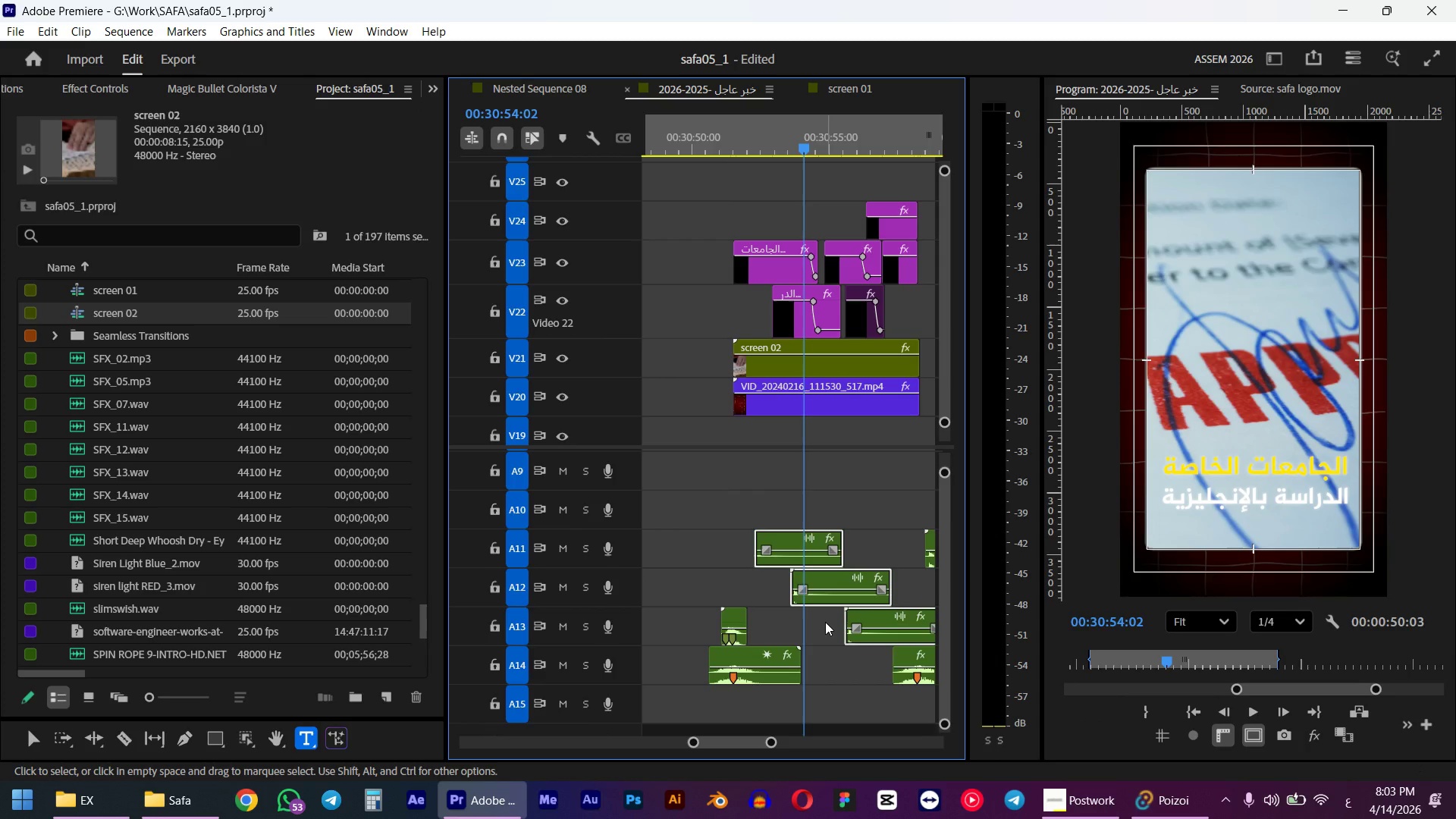 
key(Delete)
 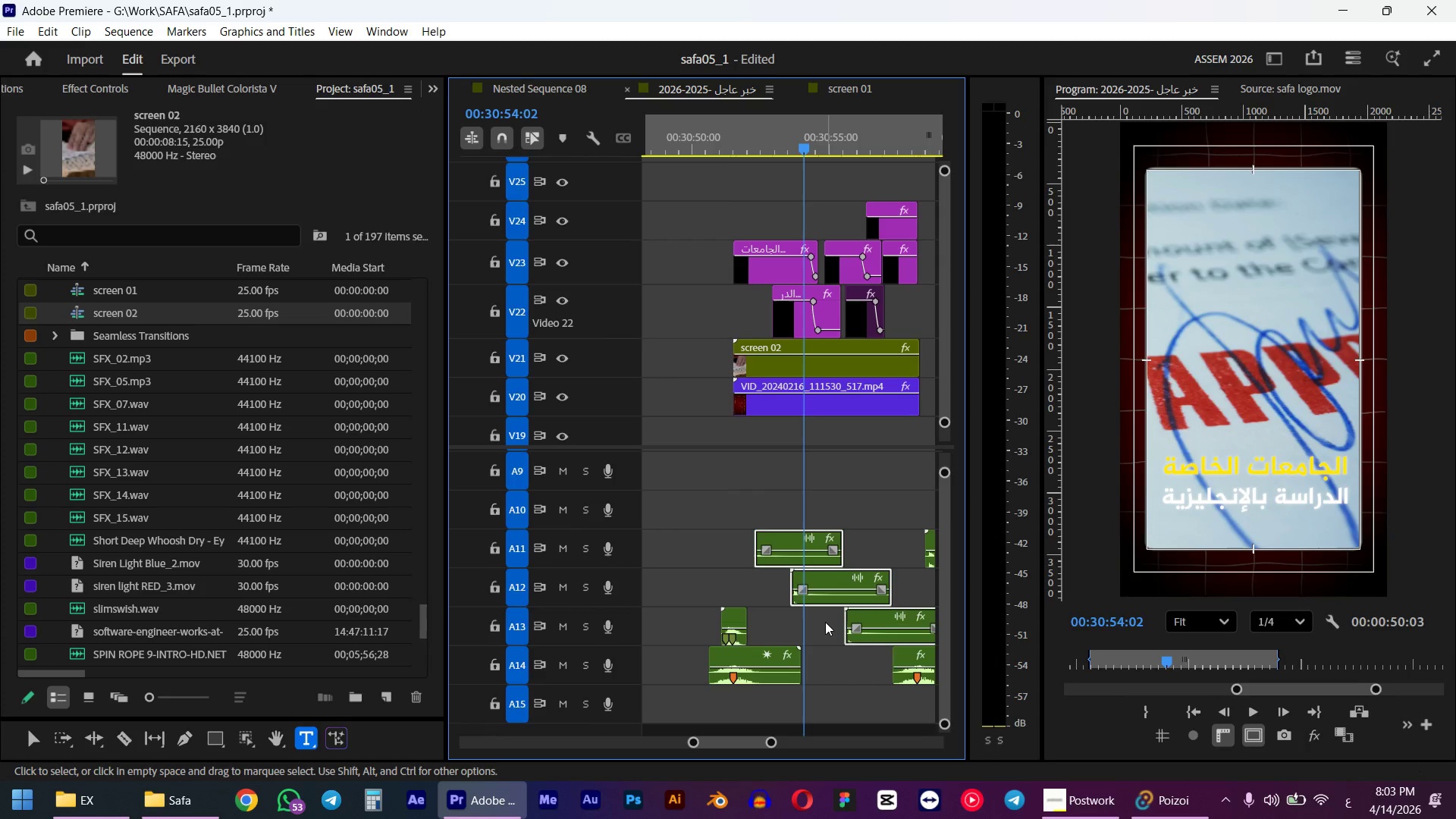 
scroll: coordinate [802, 612], scroll_direction: down, amount: 5.0
 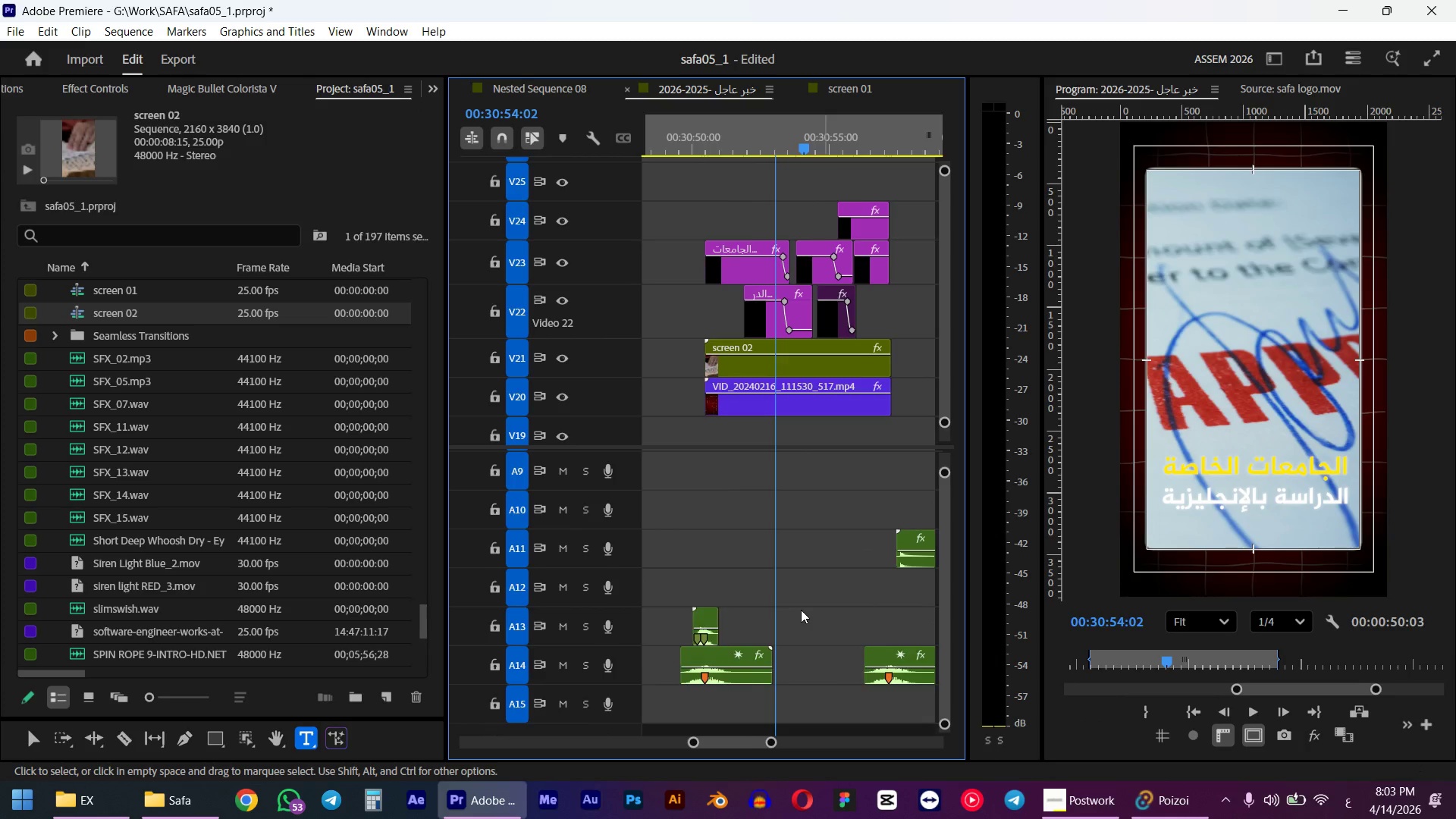 
left_click_drag(start_coordinate=[763, 506], to_coordinate=[839, 599])
 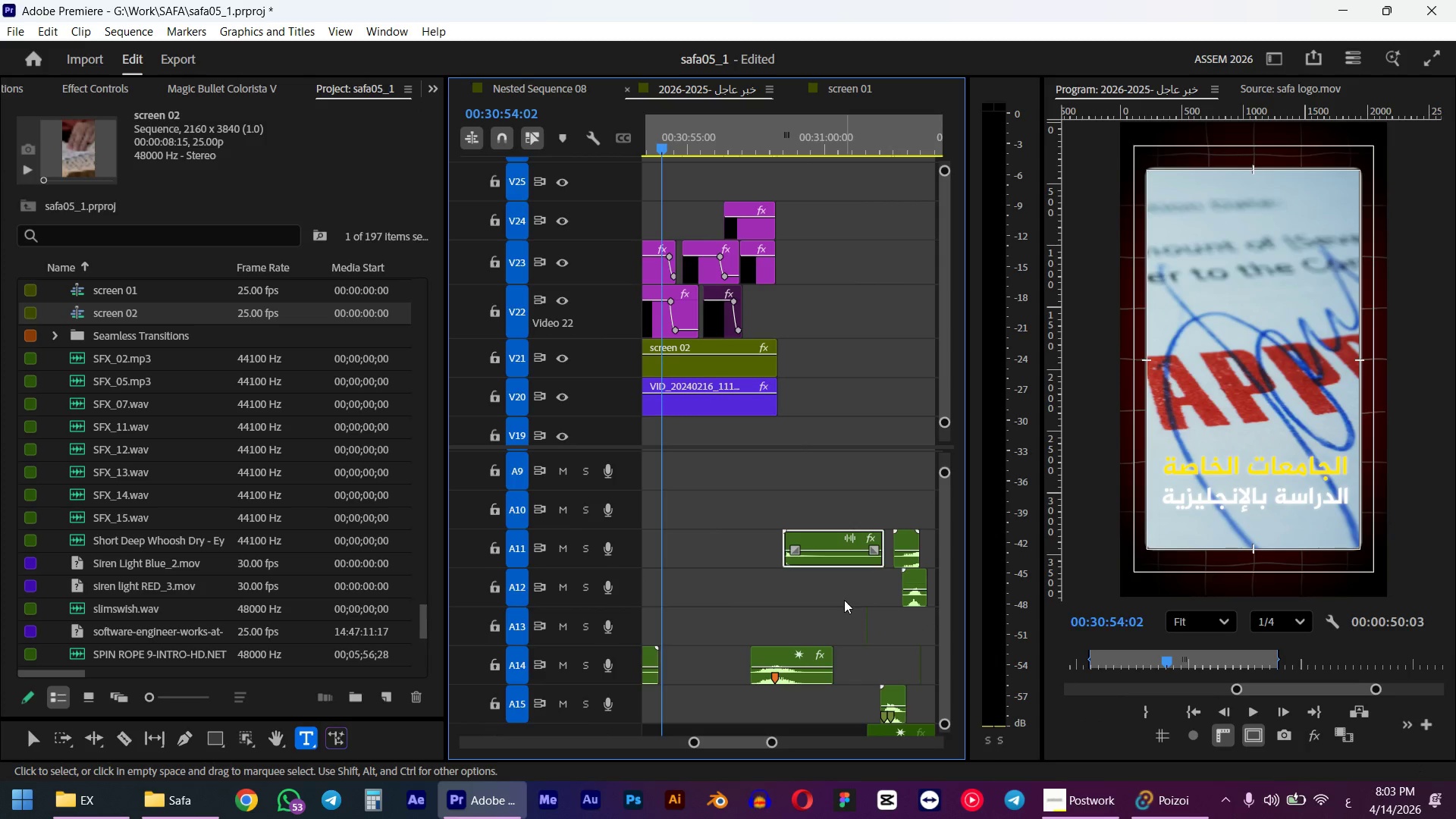 
key(Delete)
 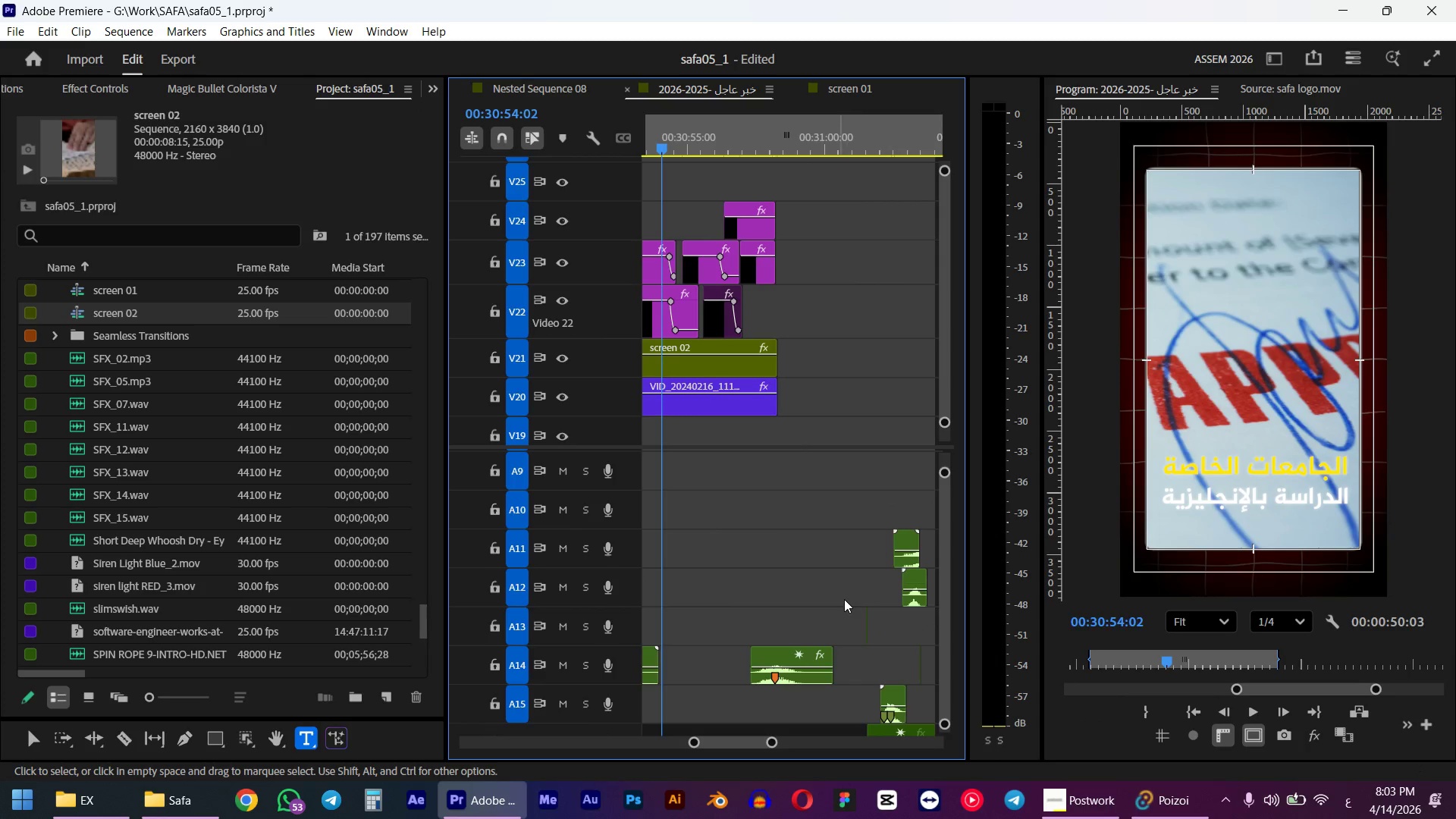 
scroll: coordinate [836, 579], scroll_direction: up, amount: 8.0
 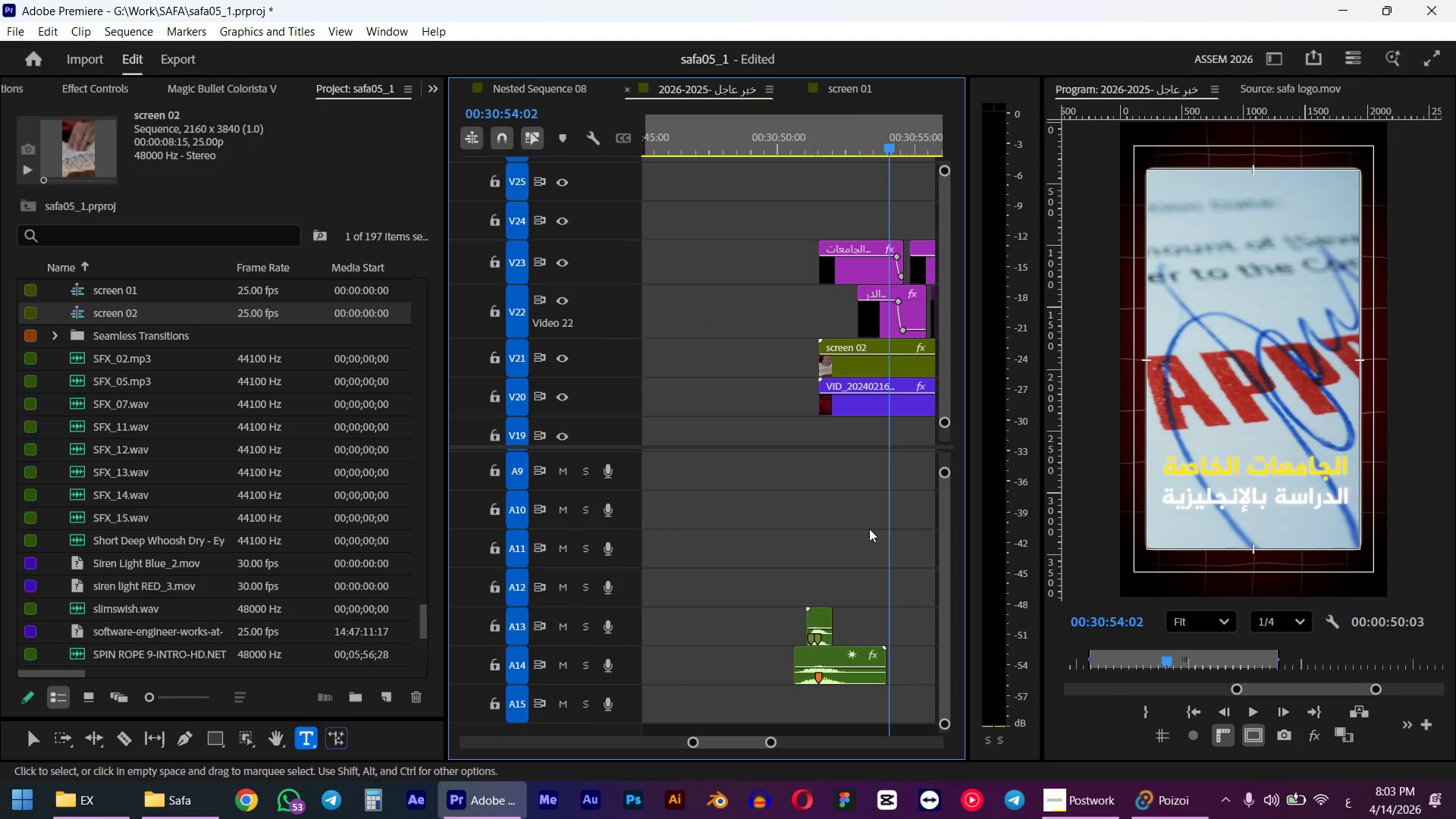 
scroll: coordinate [814, 438], scroll_direction: down, amount: 3.0
 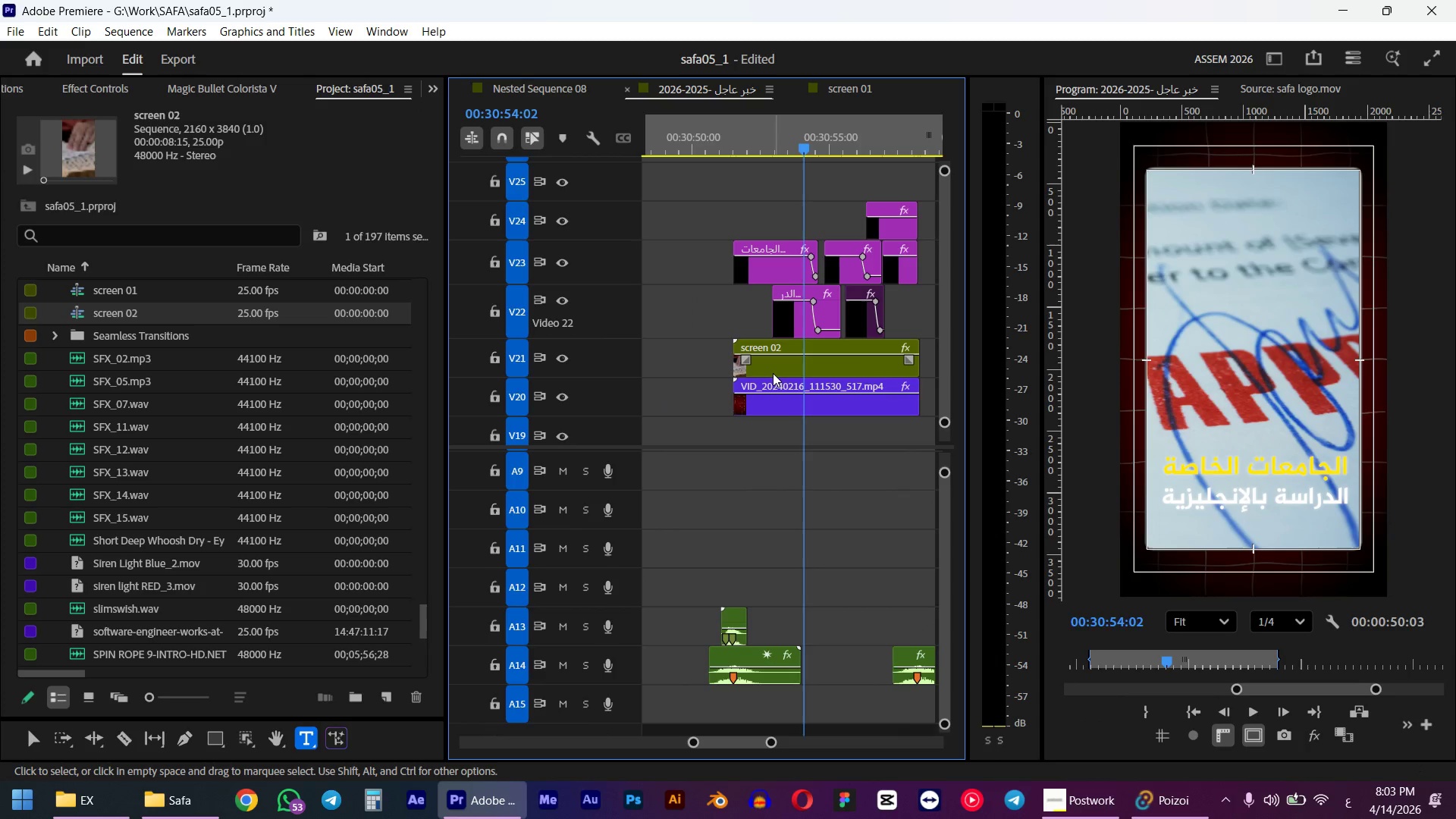 
left_click_drag(start_coordinate=[773, 373], to_coordinate=[736, 133])
 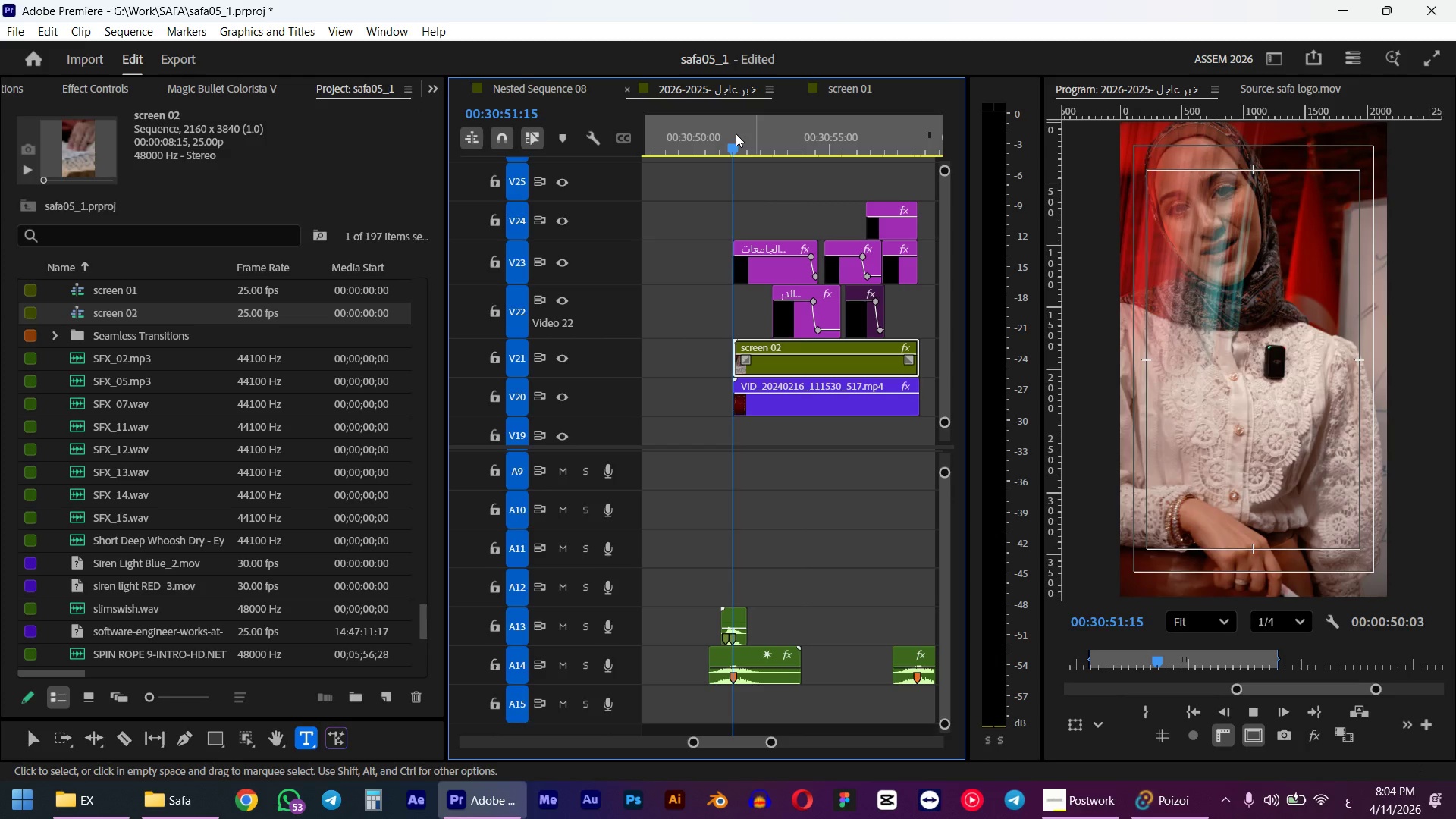 
hold_key(key=ShiftLeft, duration=0.97)
 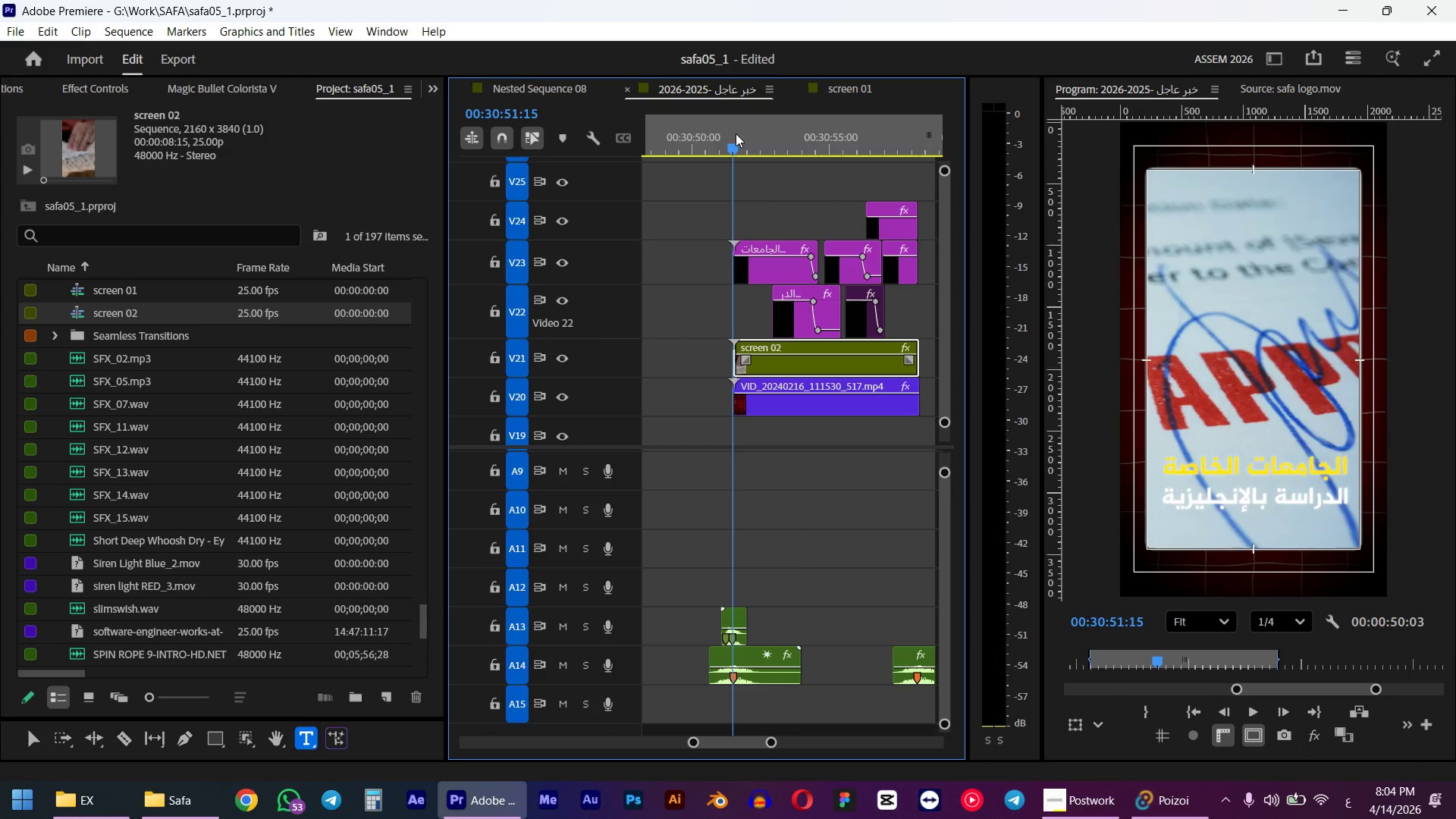 
key(Space)
 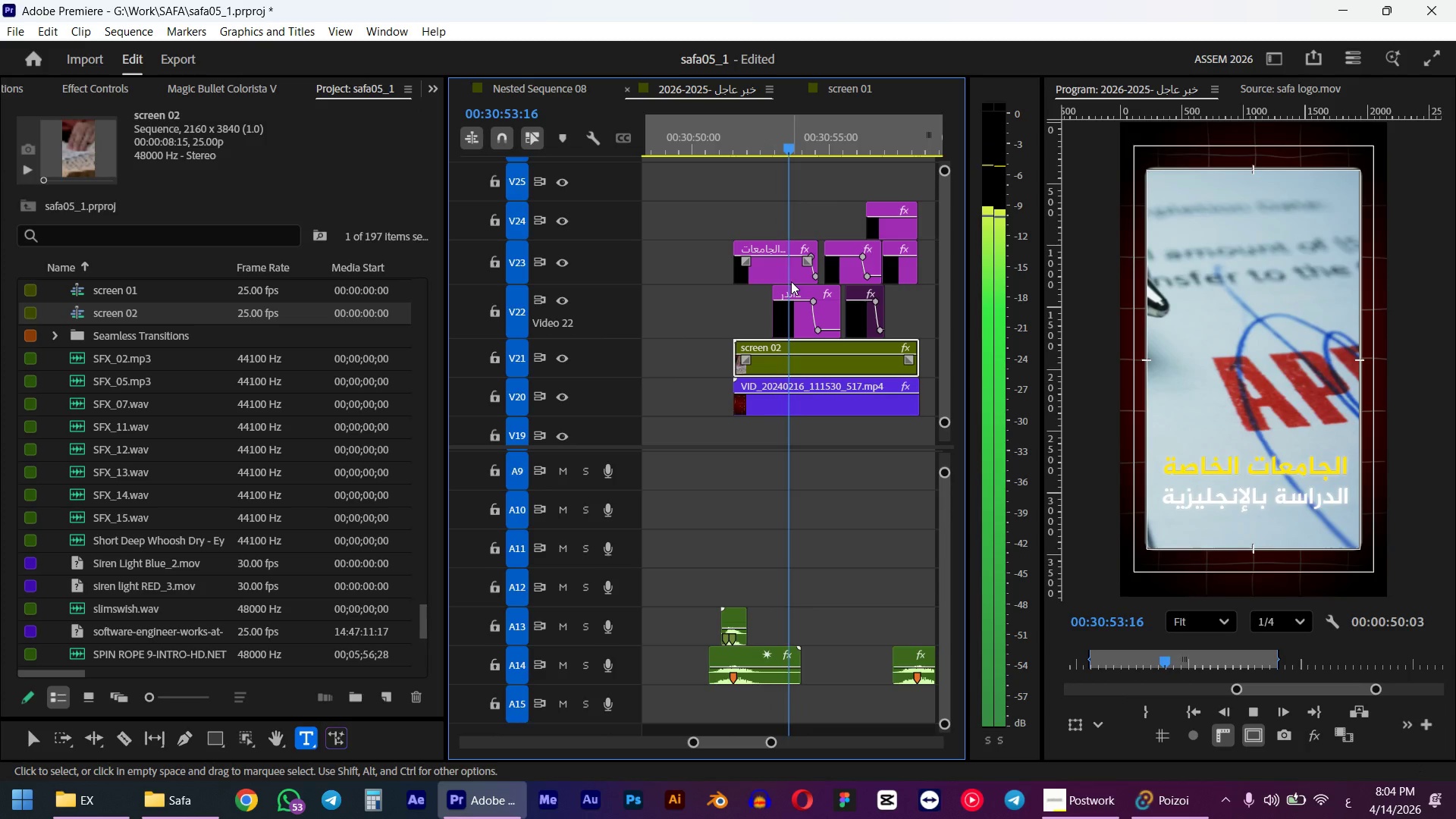 
key(Space)
 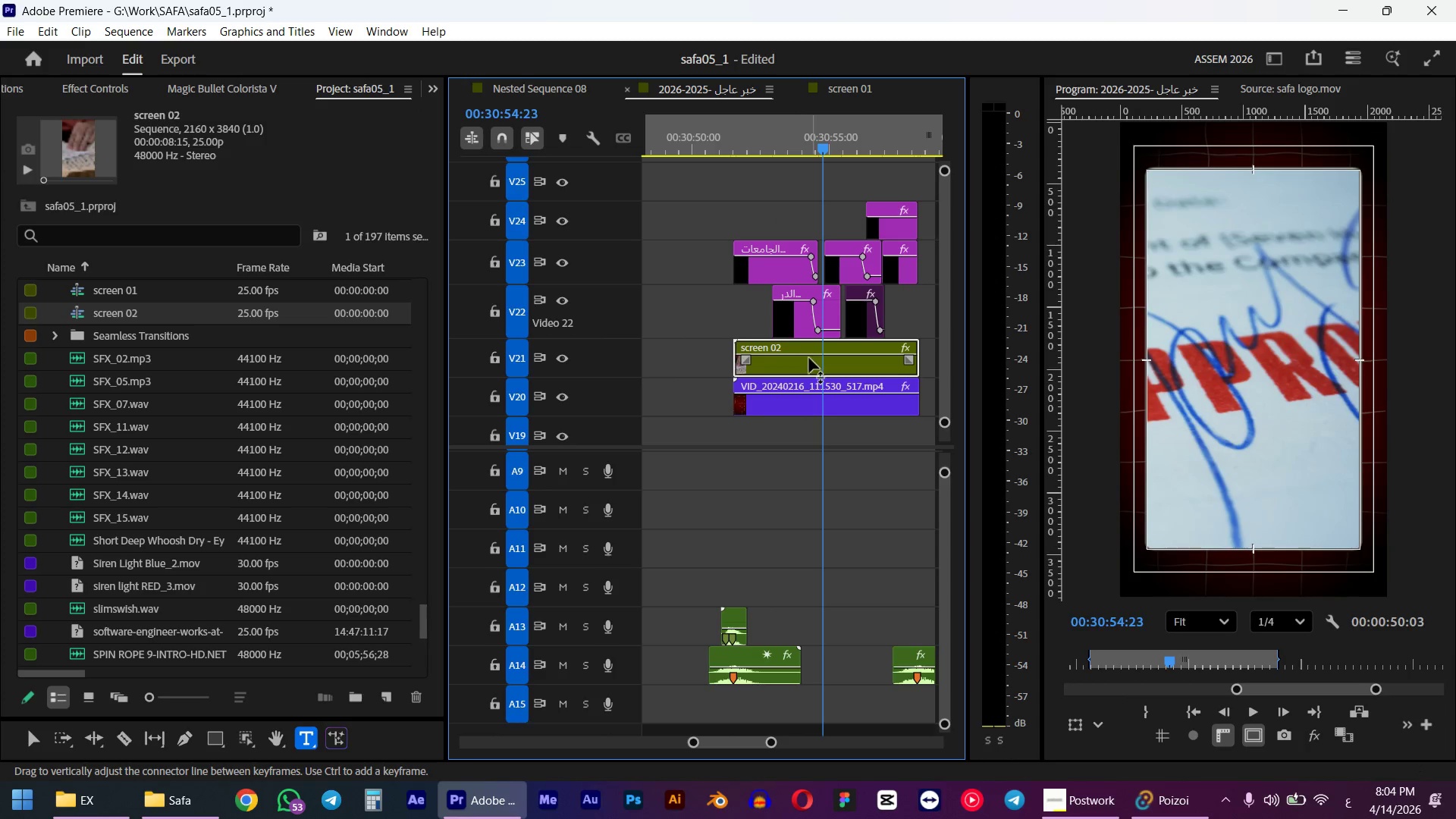 
double_click([809, 359])
 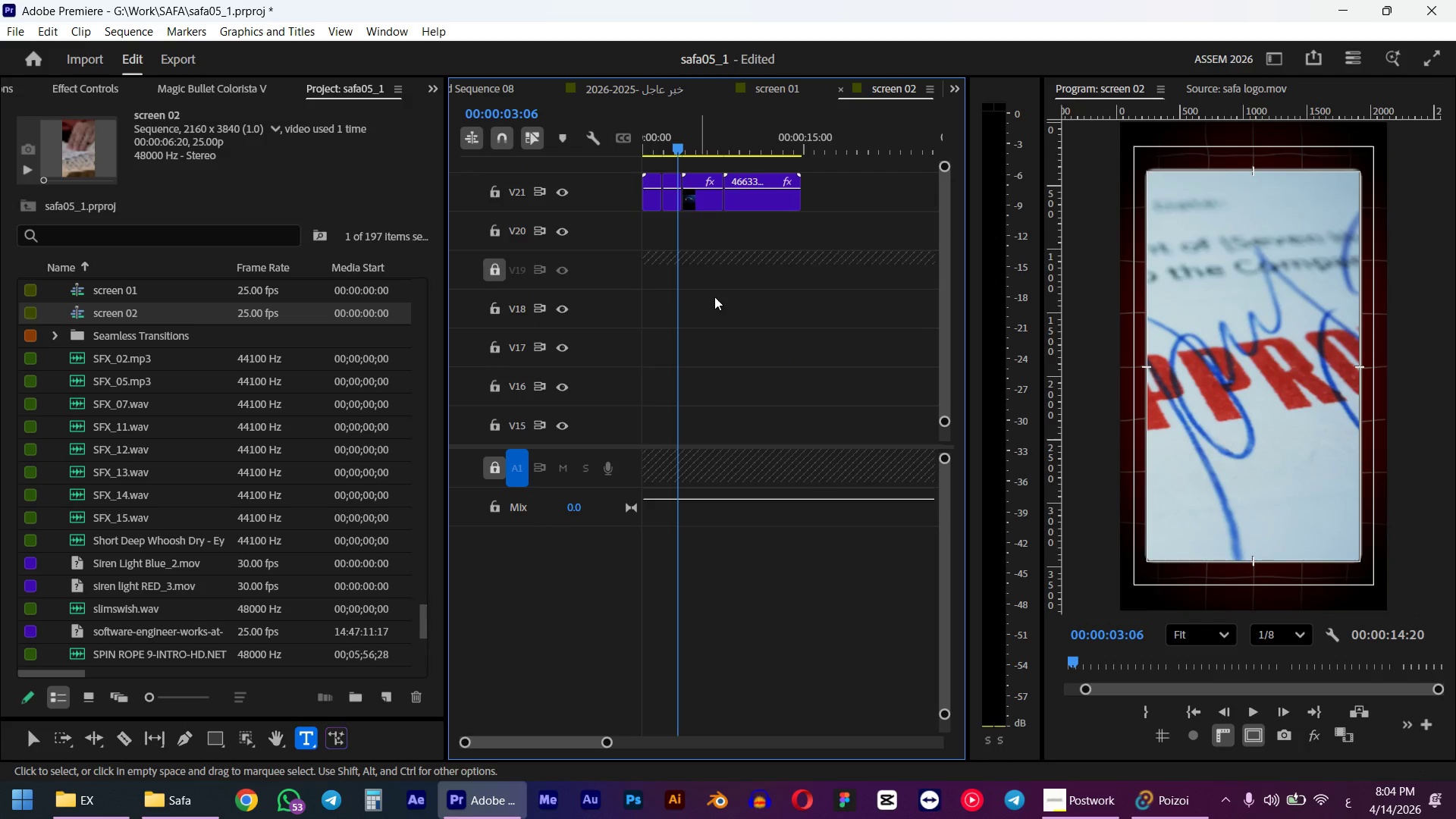 
hold_key(key=AltLeft, duration=0.72)
scroll: coordinate [733, 237], scroll_direction: up, amount: 12.0
 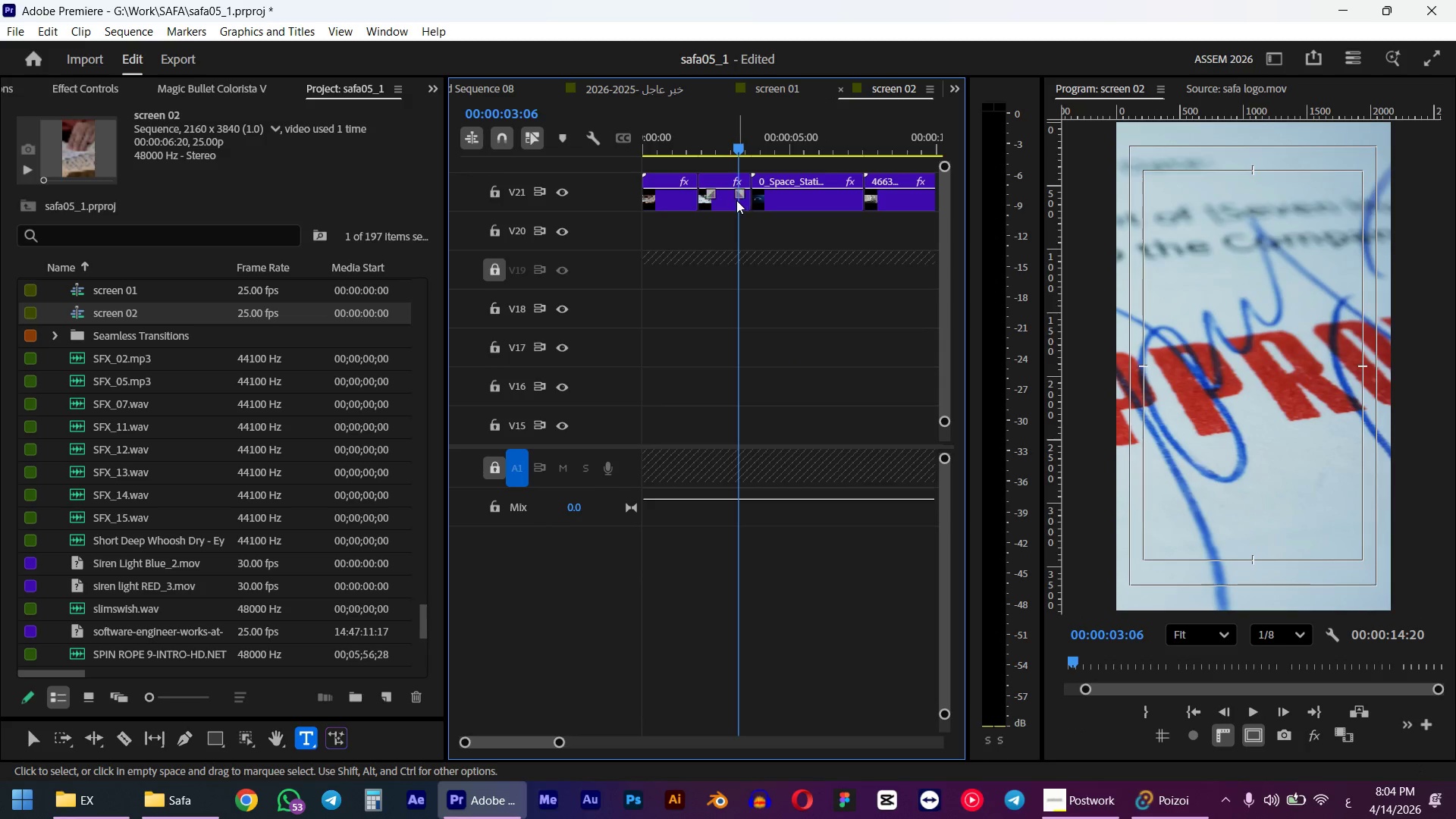 
left_click([736, 200])
 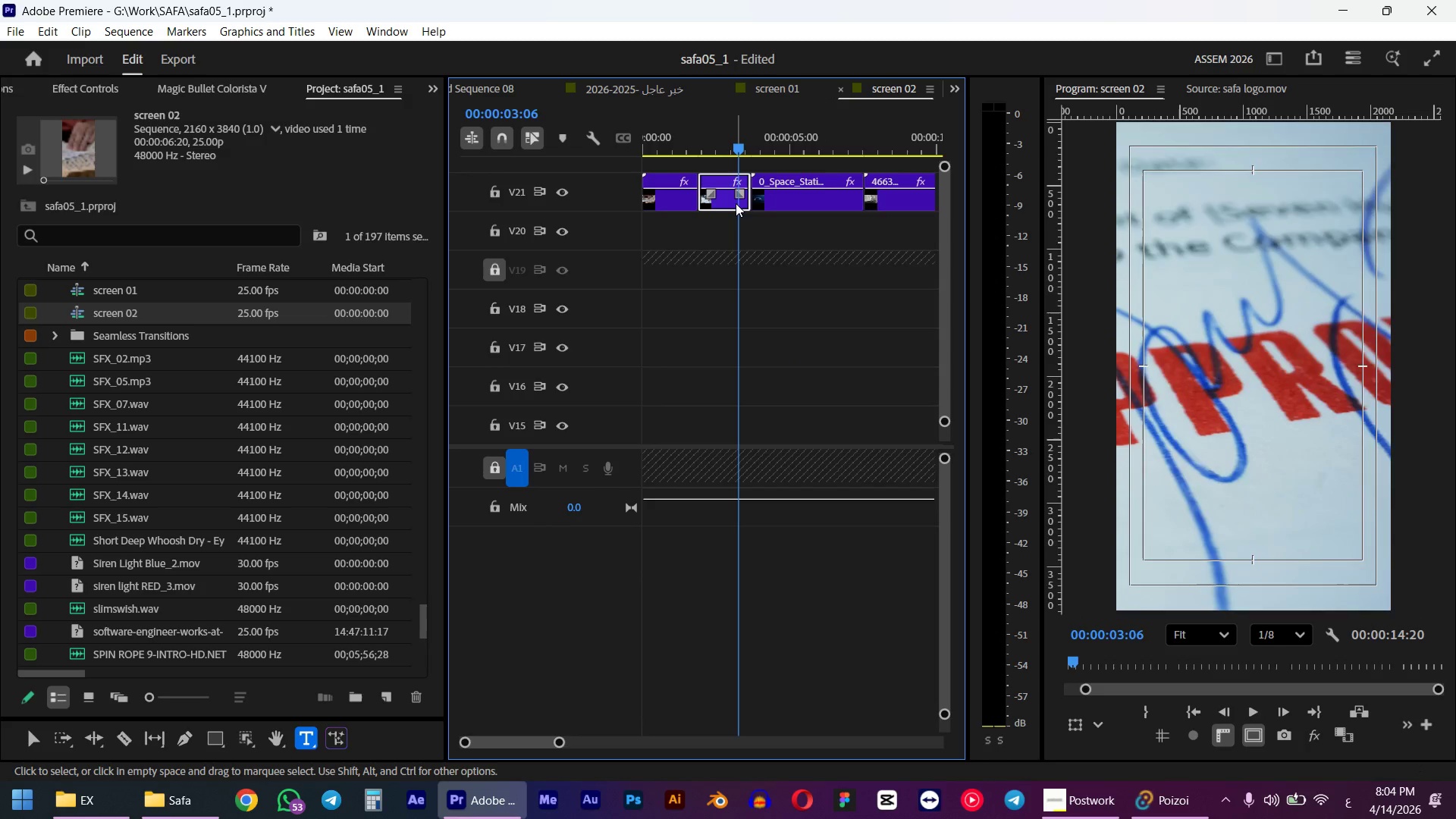 
key(Delete)
 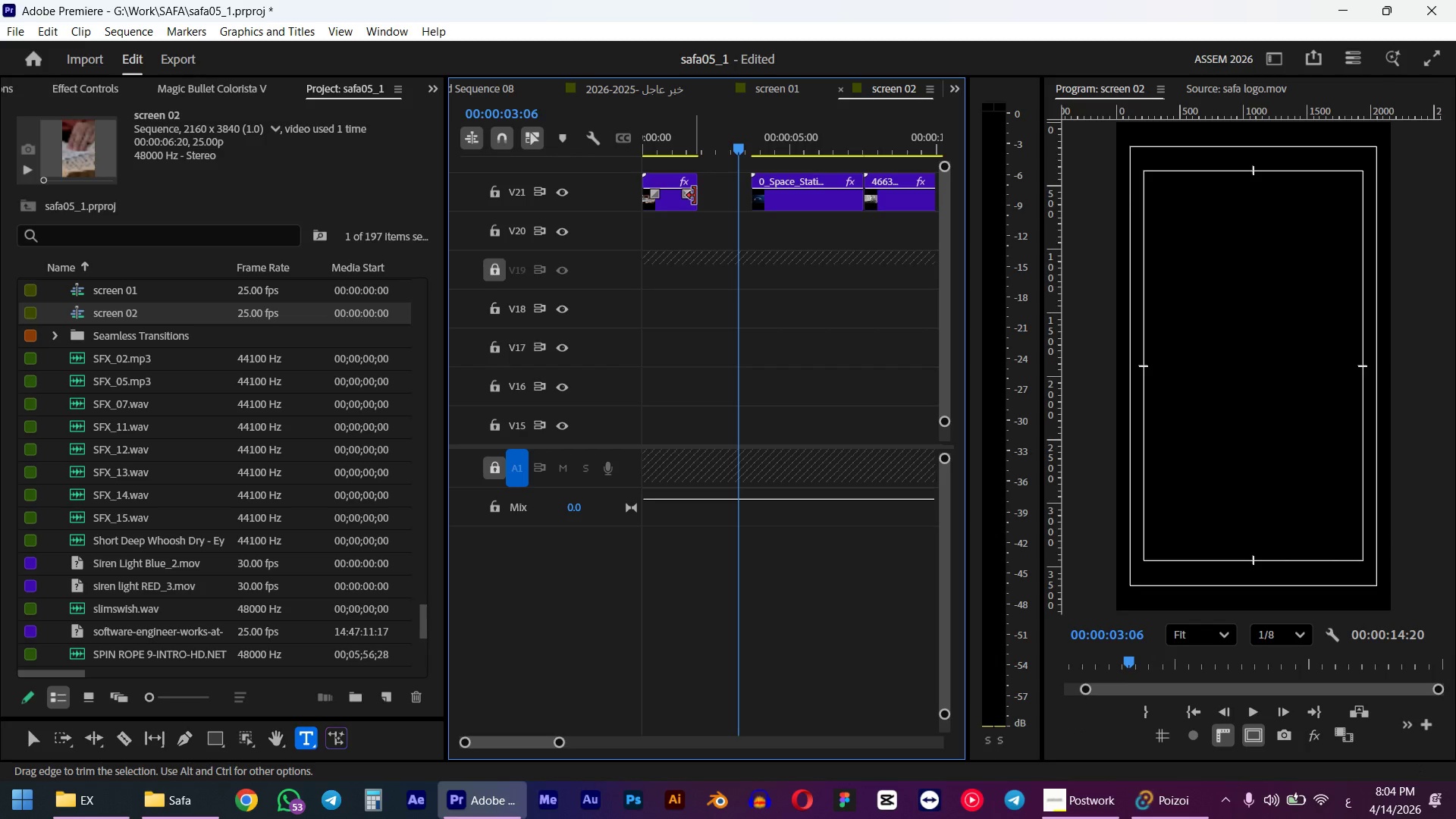 
left_click_drag(start_coordinate=[696, 196], to_coordinate=[739, 196])
 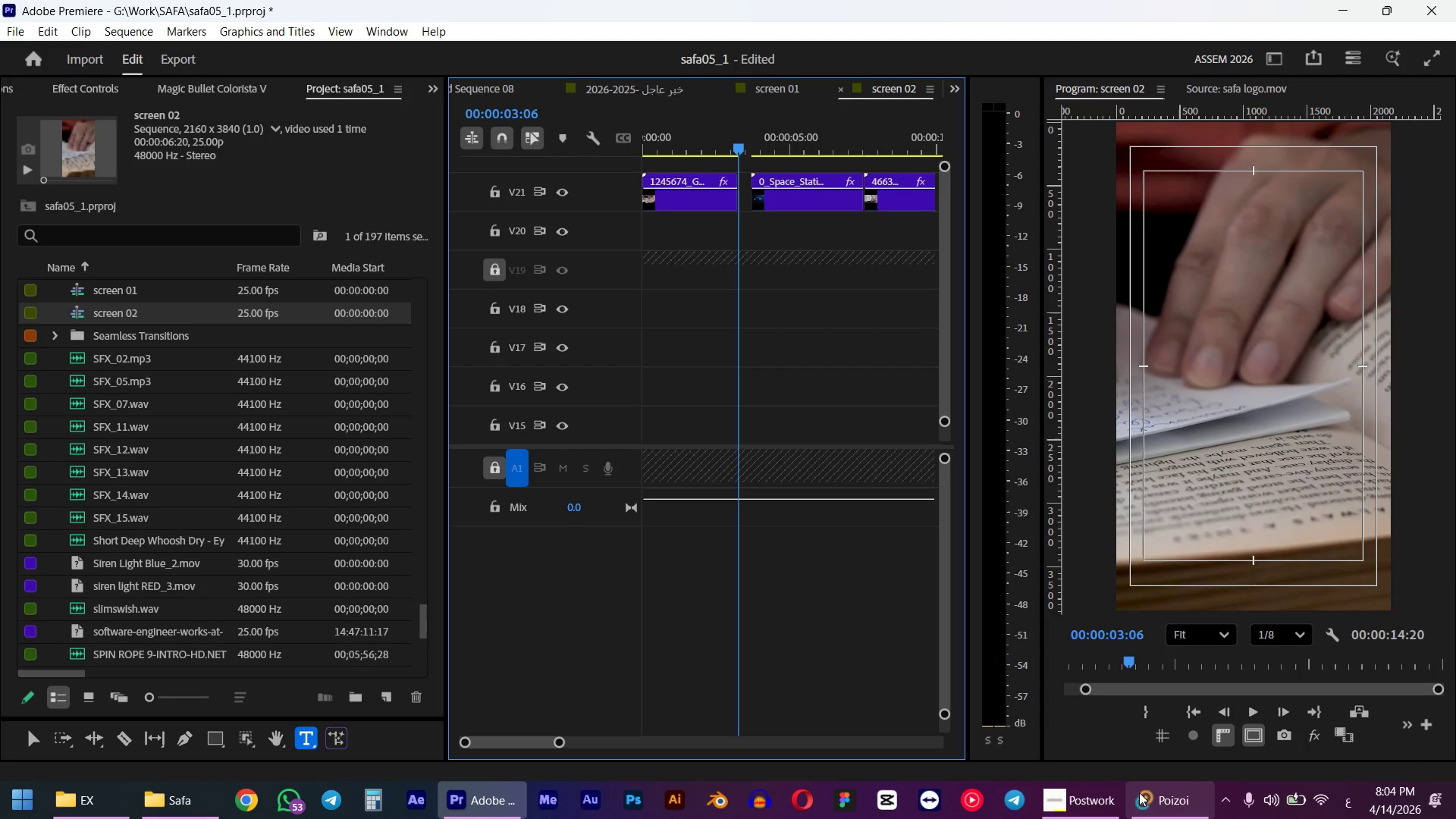 
left_click([1160, 799])
 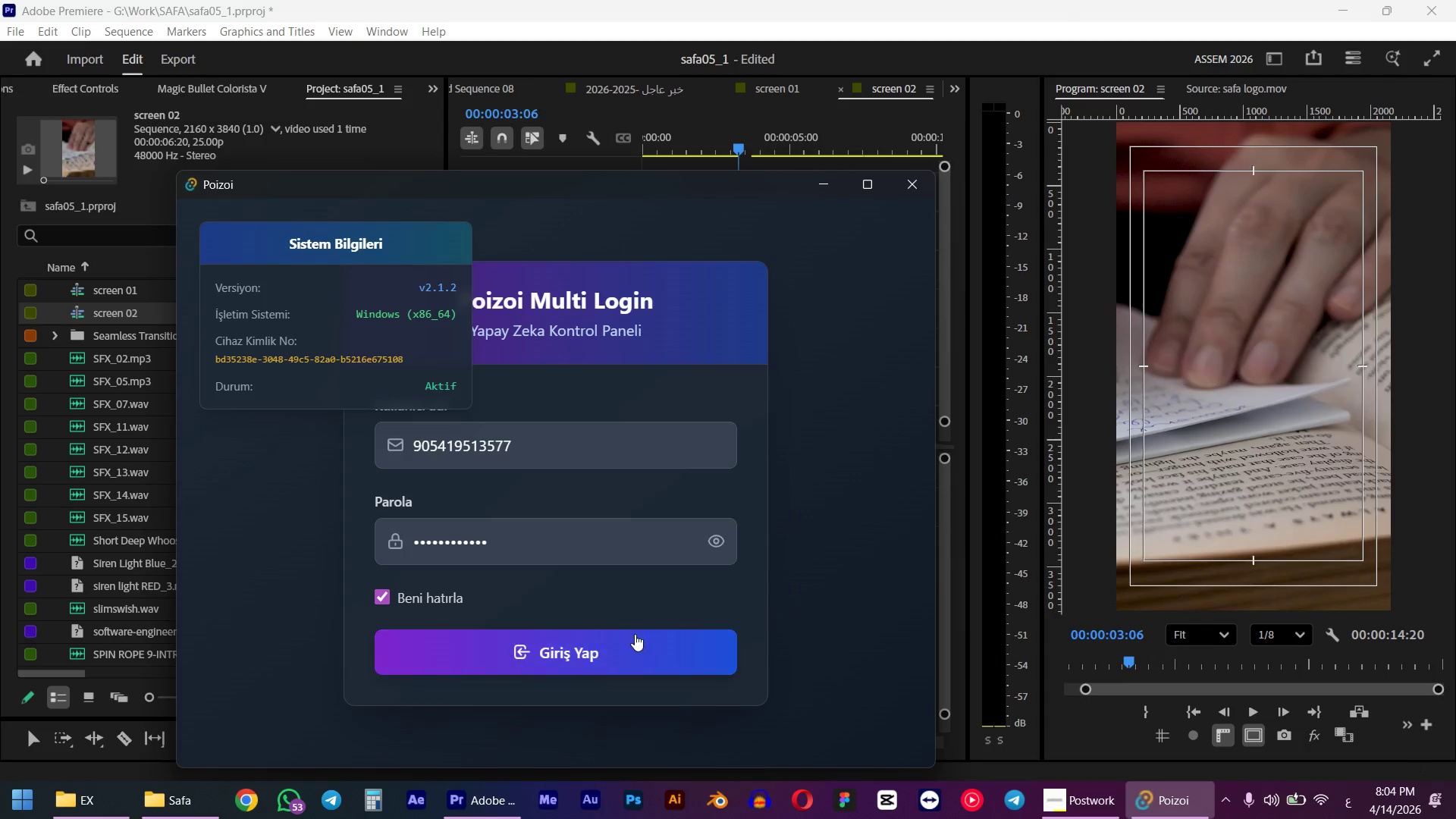 
left_click([633, 635])
 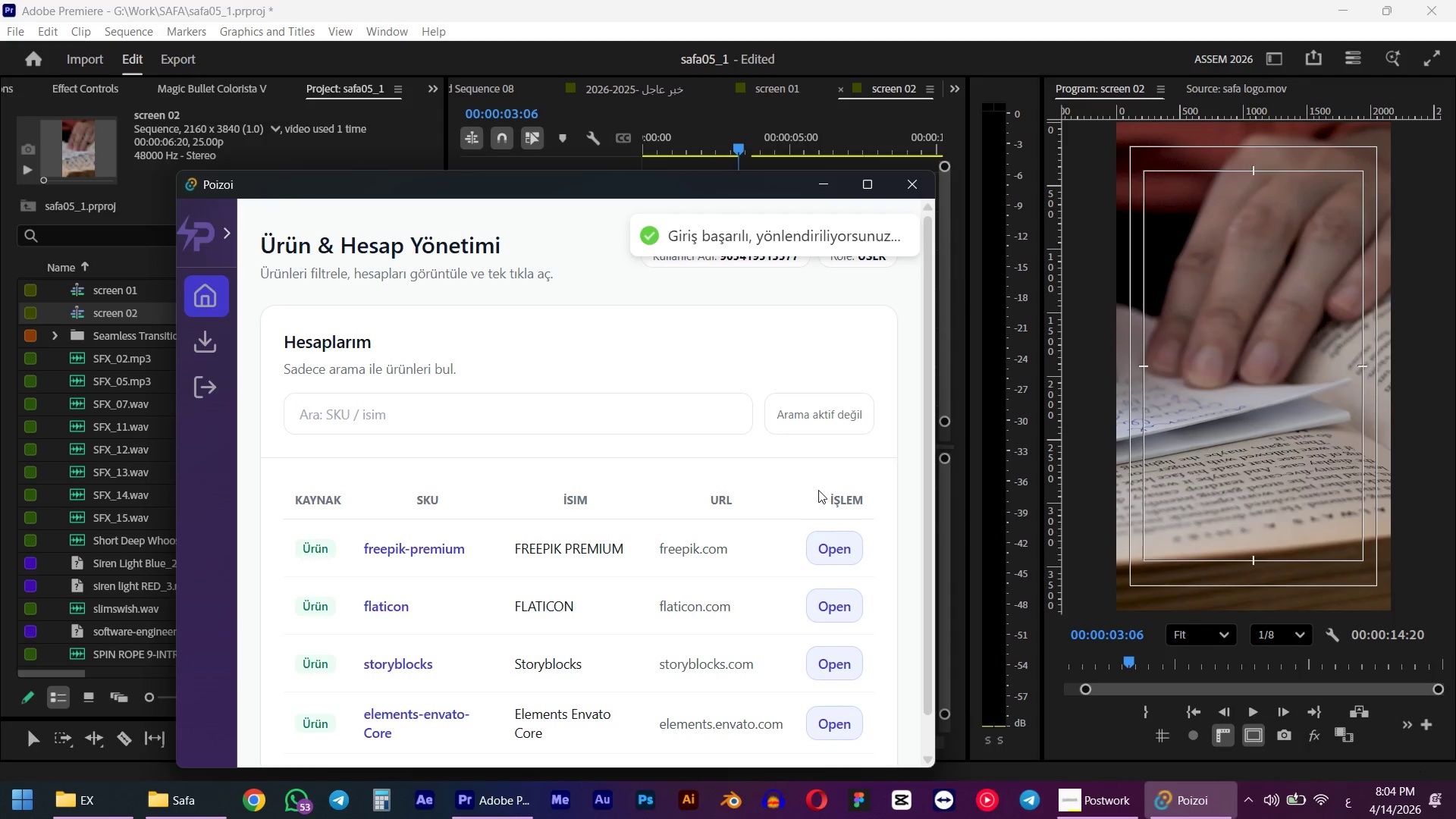 
left_click([836, 547])
 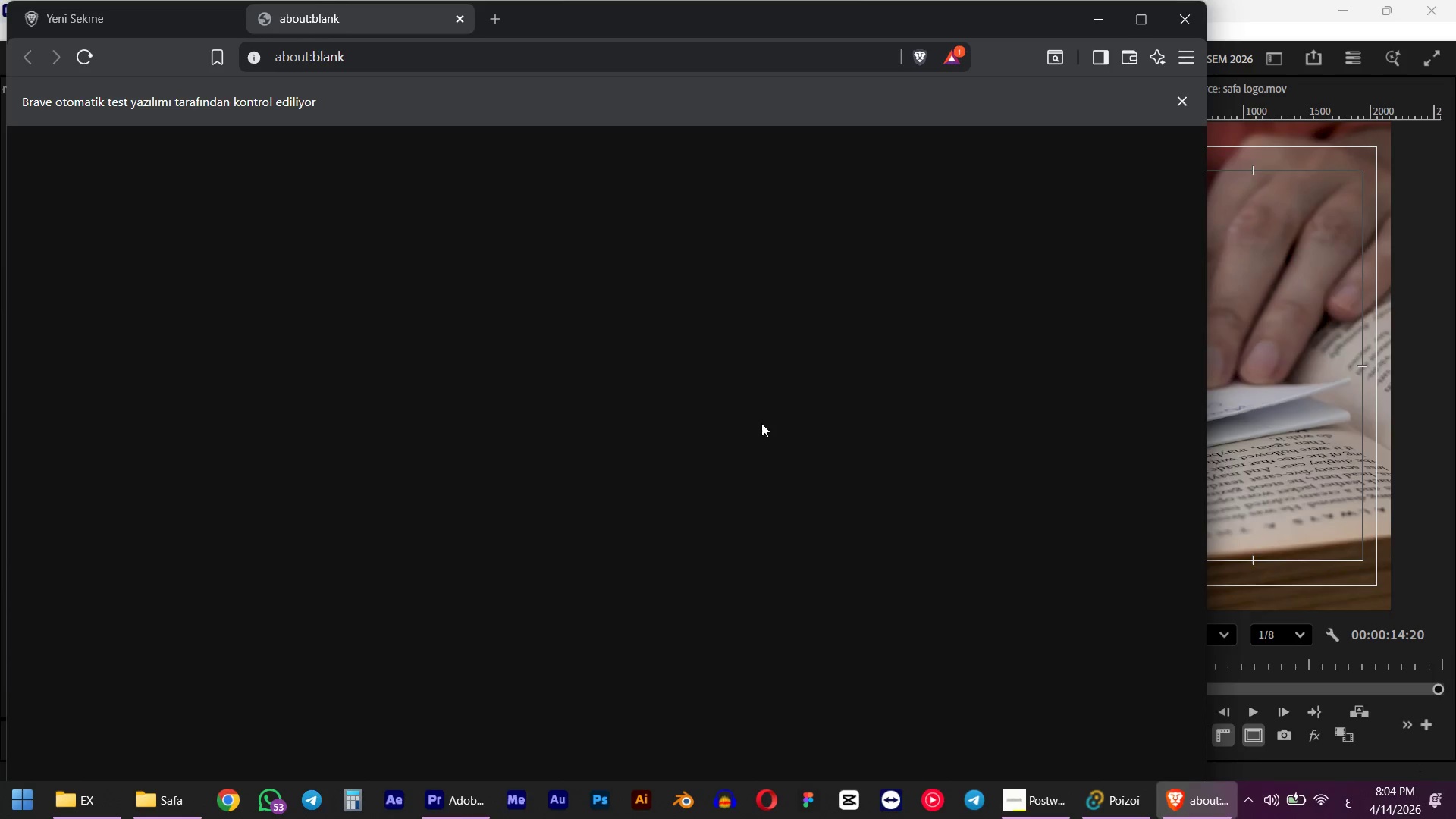 
left_click([1133, 803])
 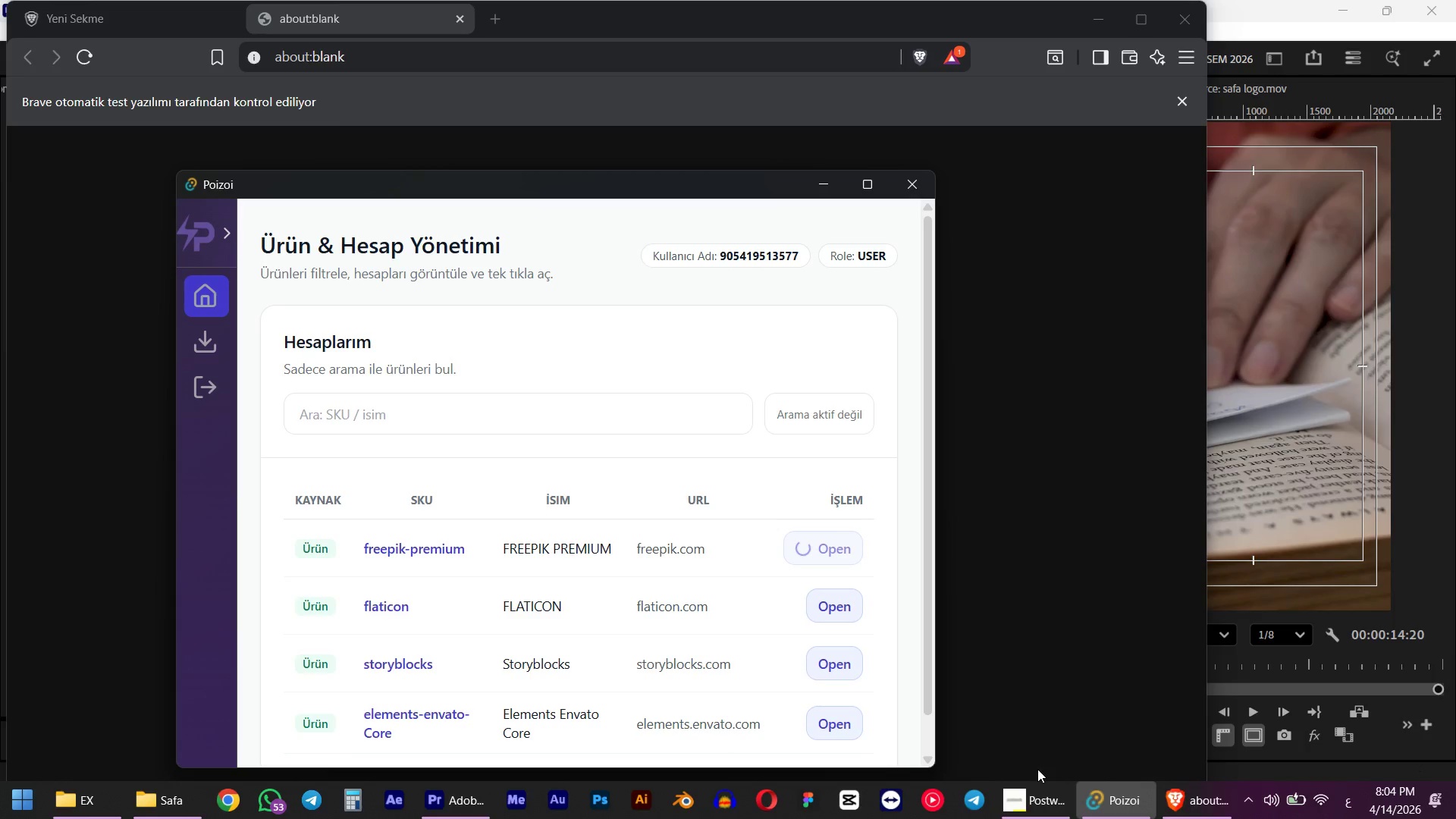 
scroll: coordinate [551, 627], scroll_direction: down, amount: 5.0
 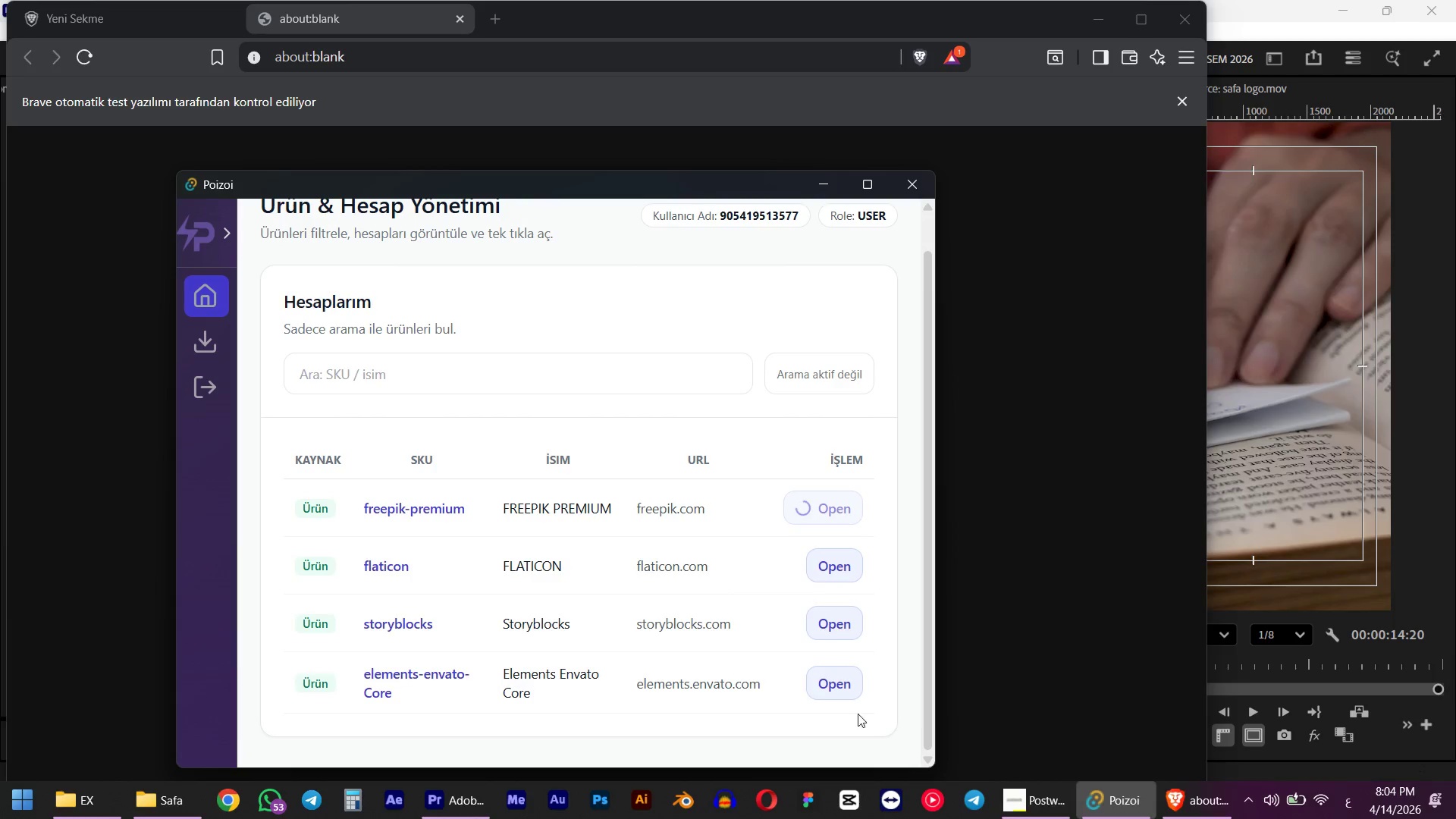 
left_click([833, 697])
 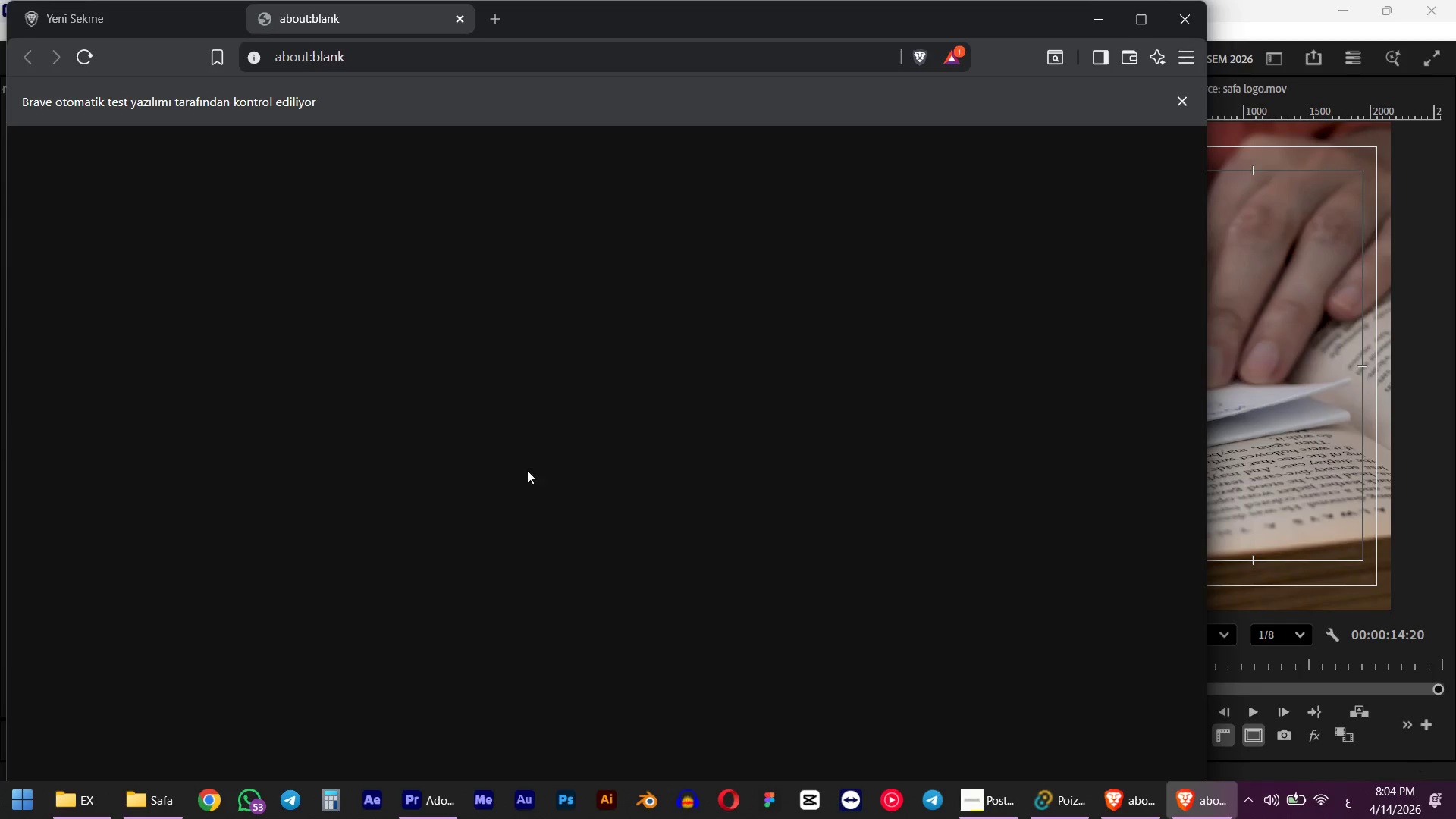 
wait(8.28)
 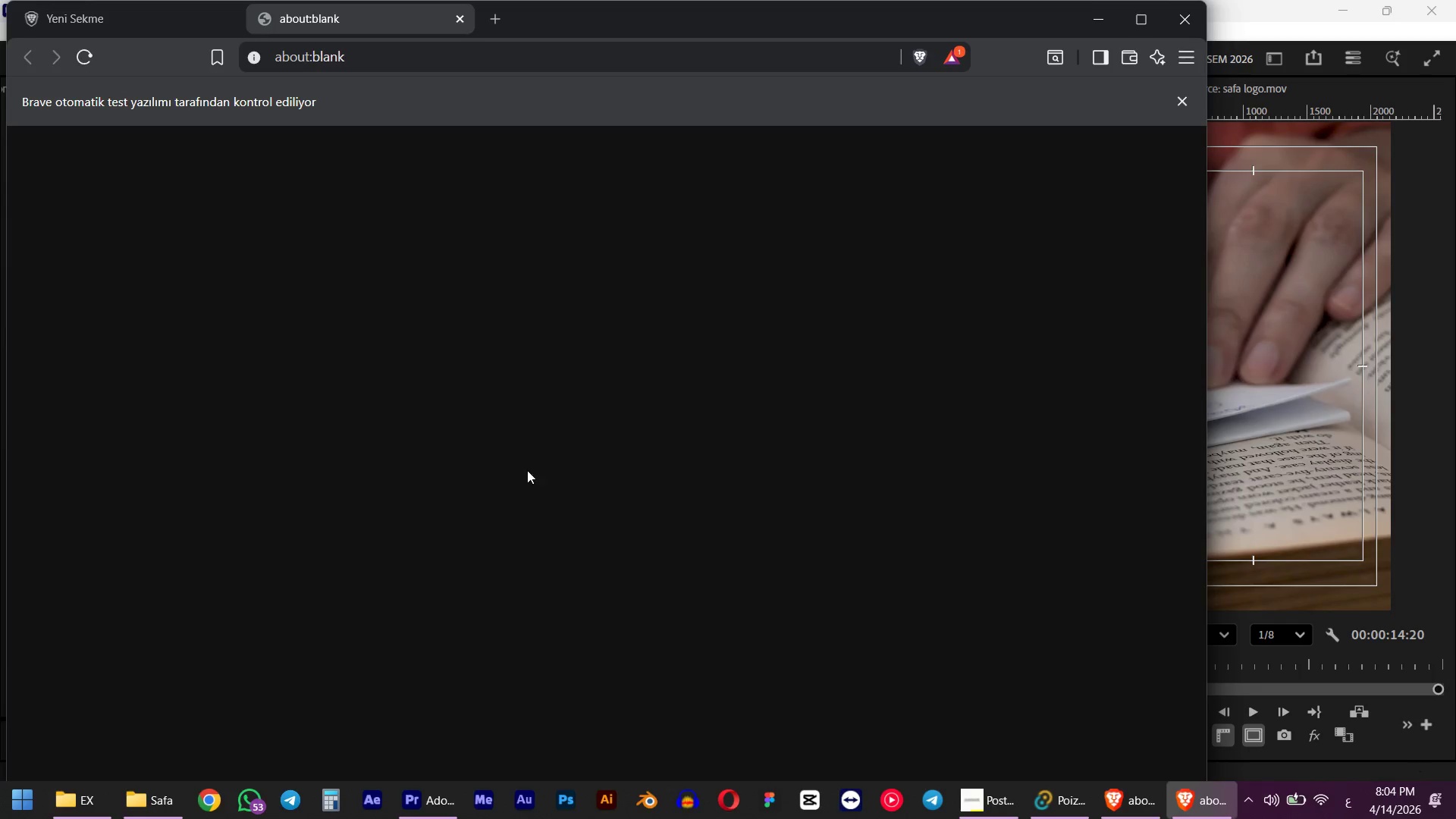 
left_click([1122, 804])
 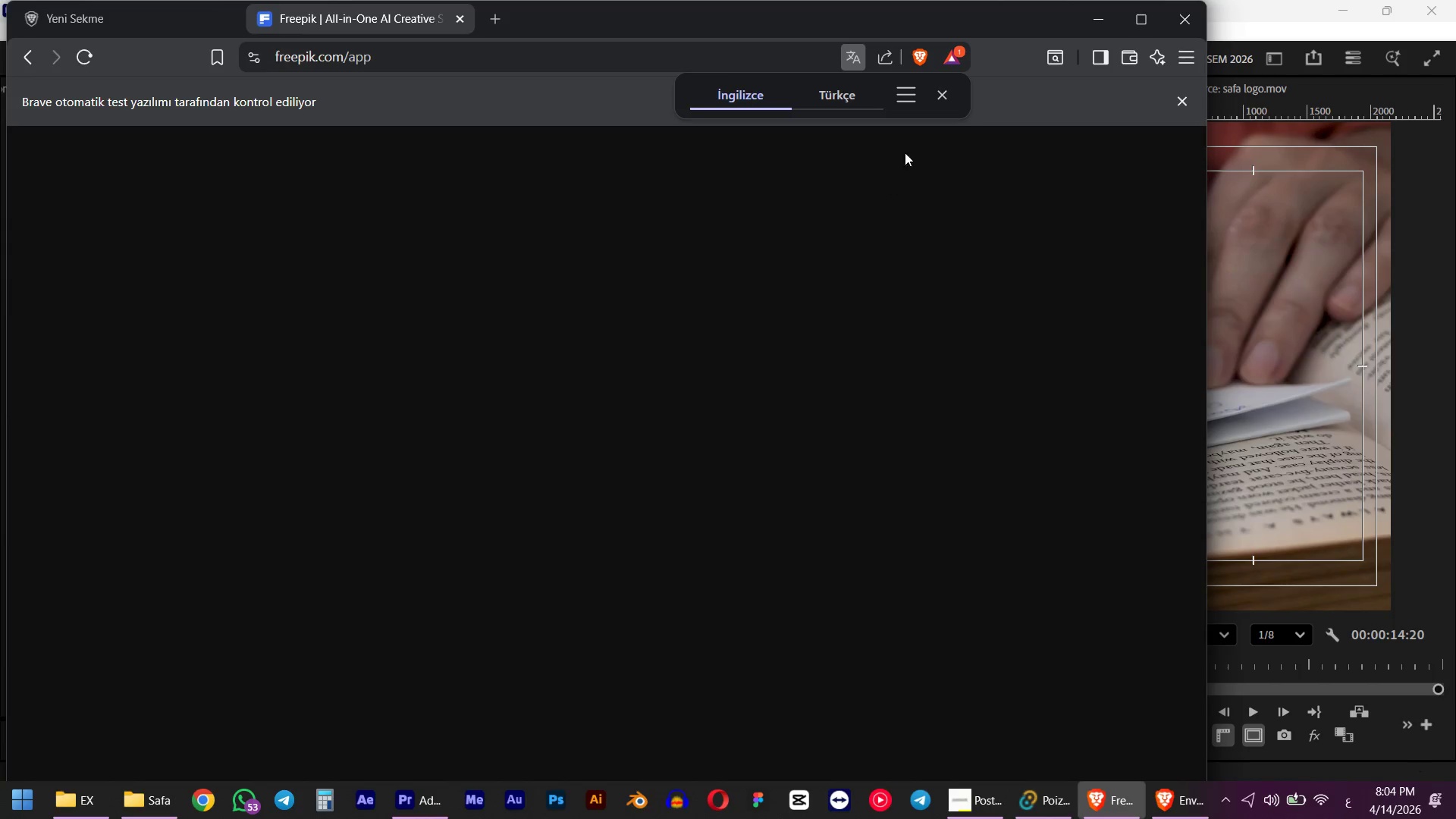 
left_click([941, 100])
 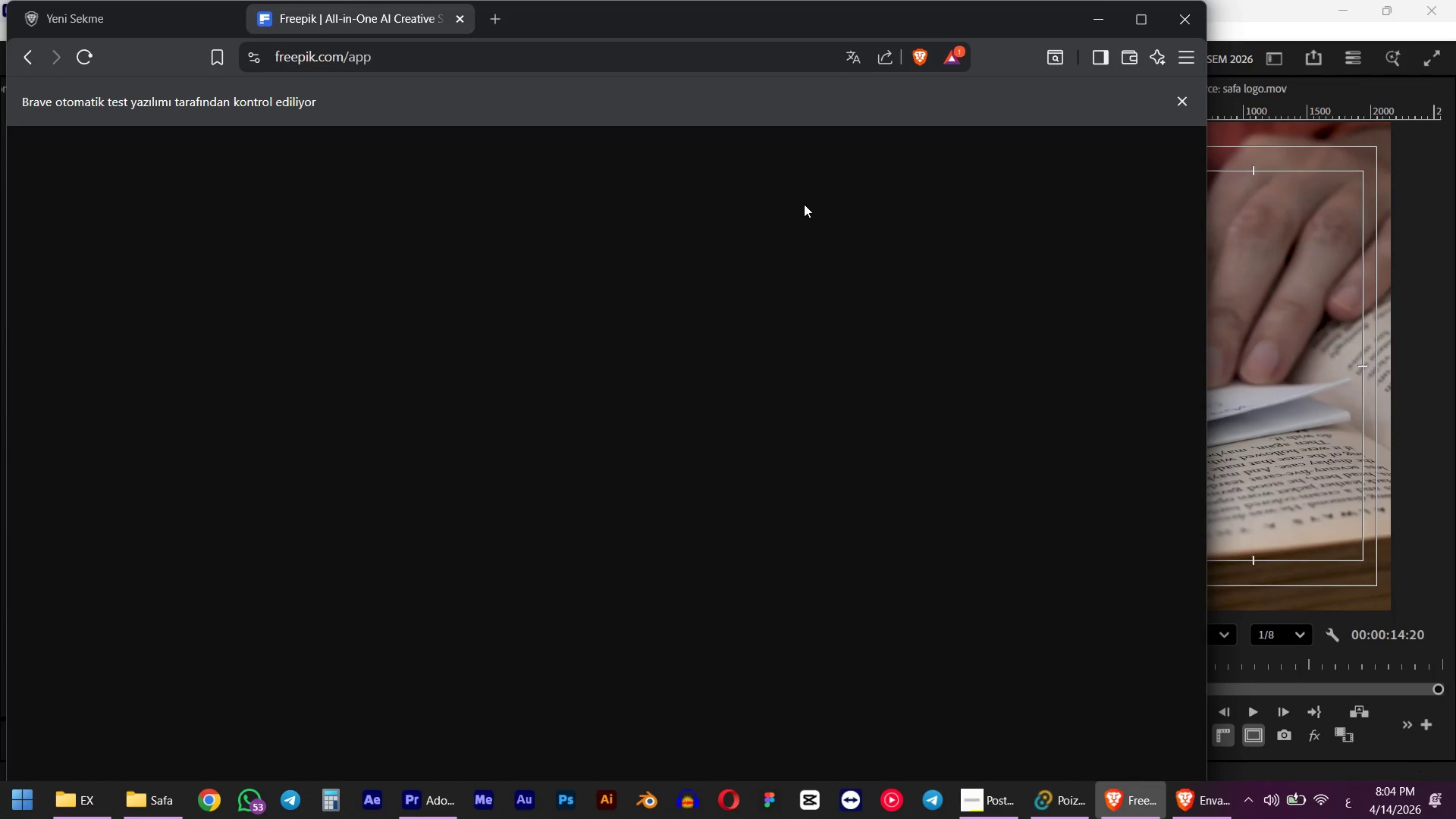 
wait(17.12)
 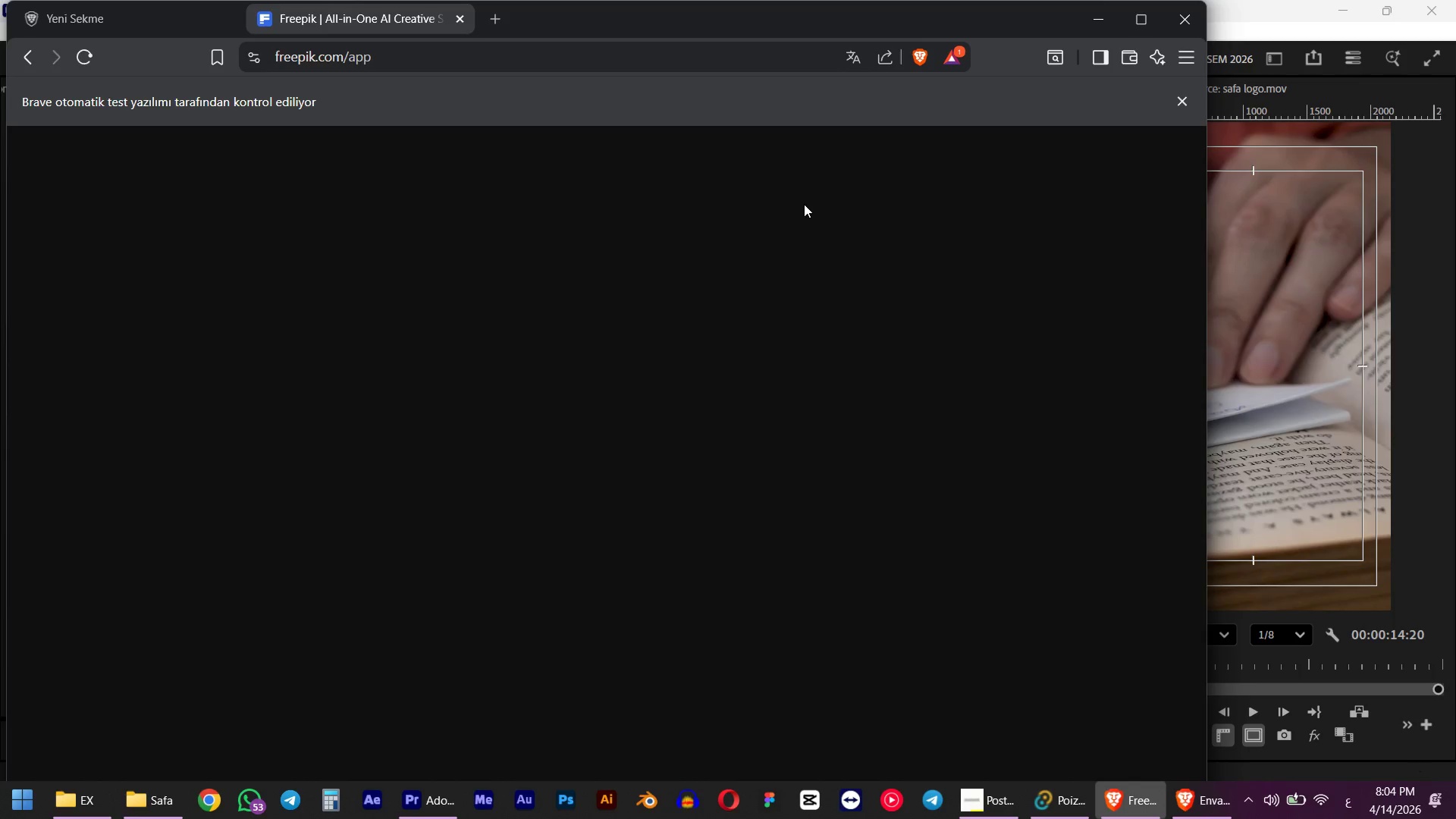 
left_click([1169, 811])
 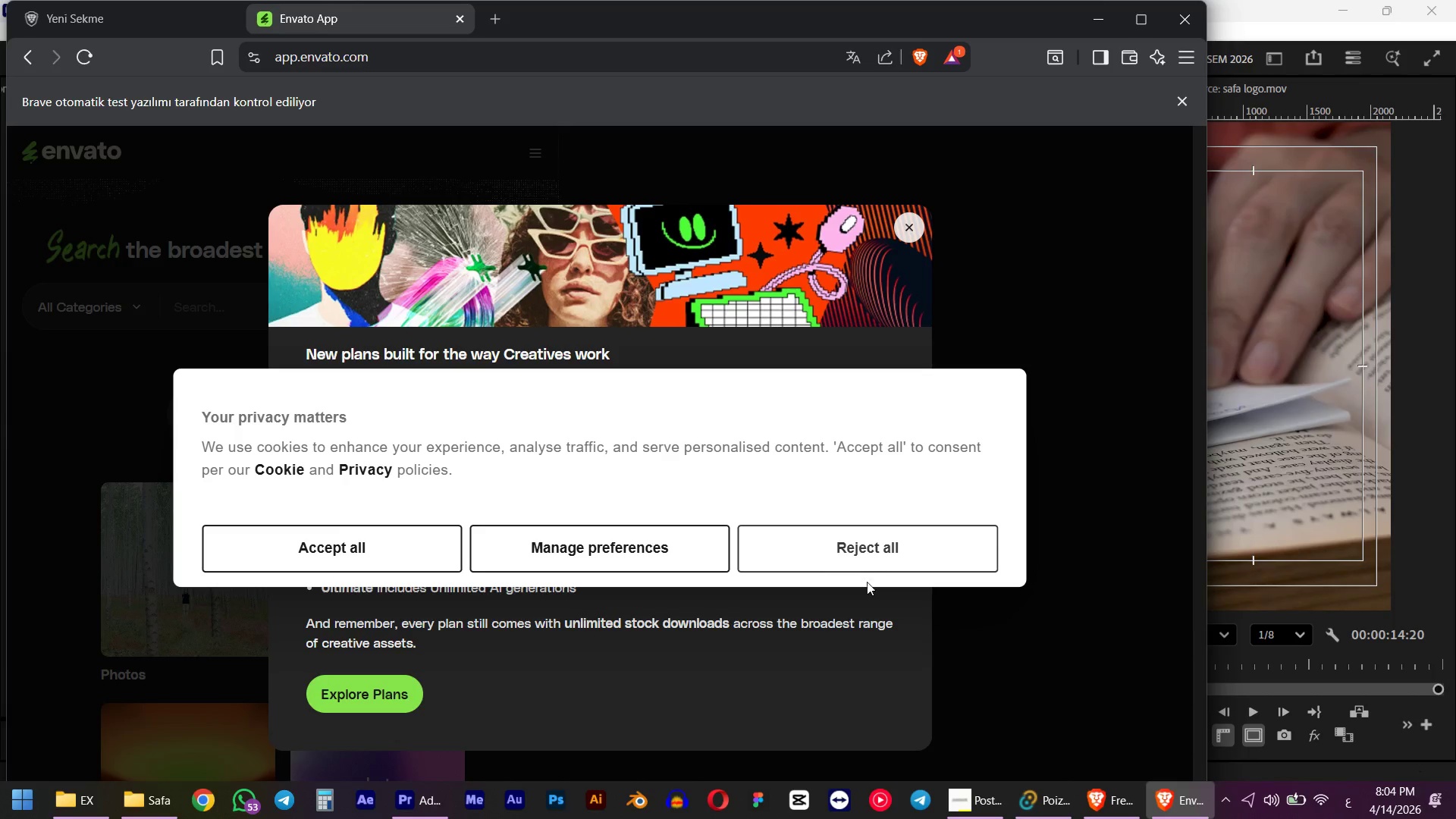 
left_click([858, 567])
 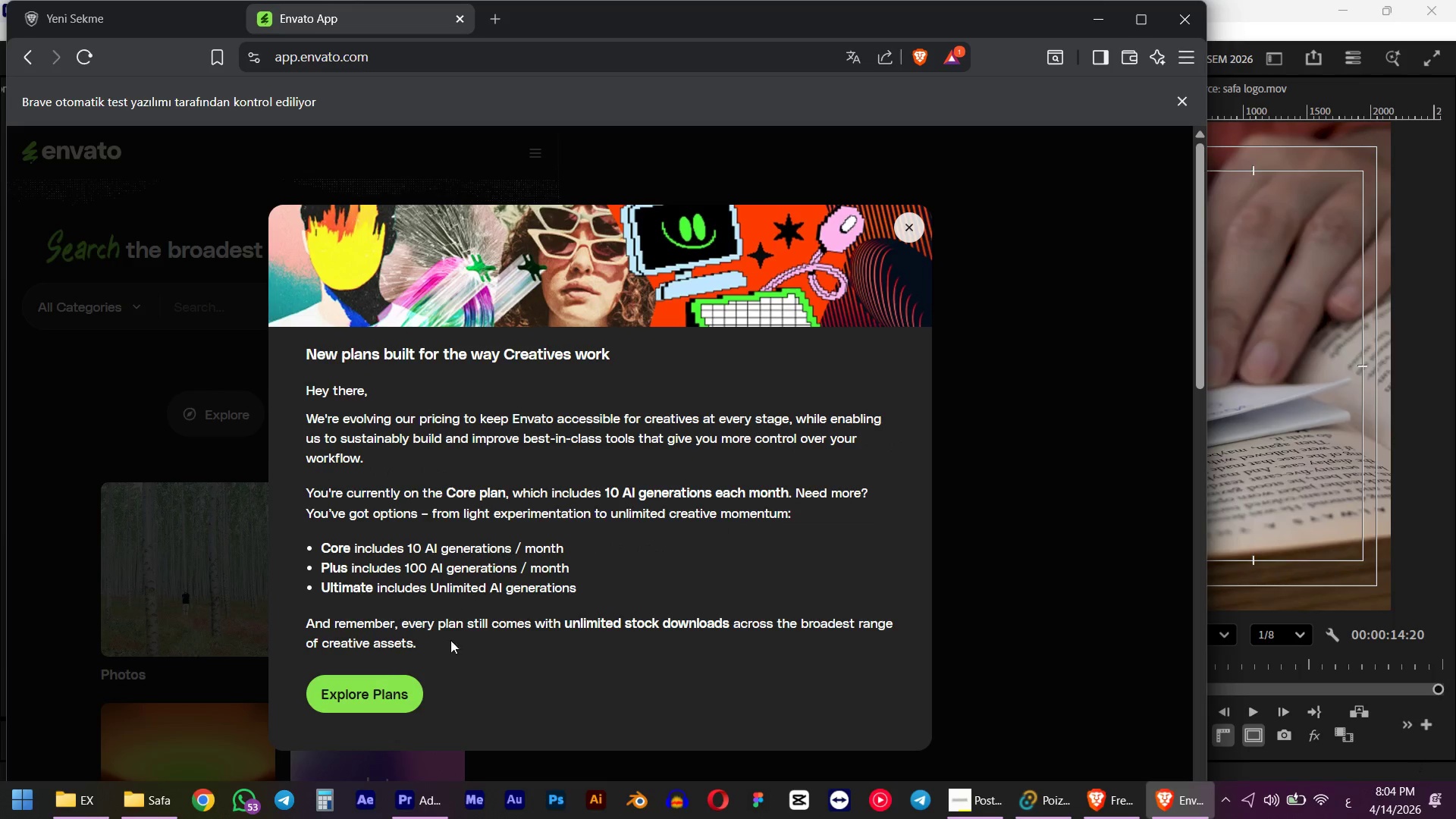 
left_click([1043, 624])
 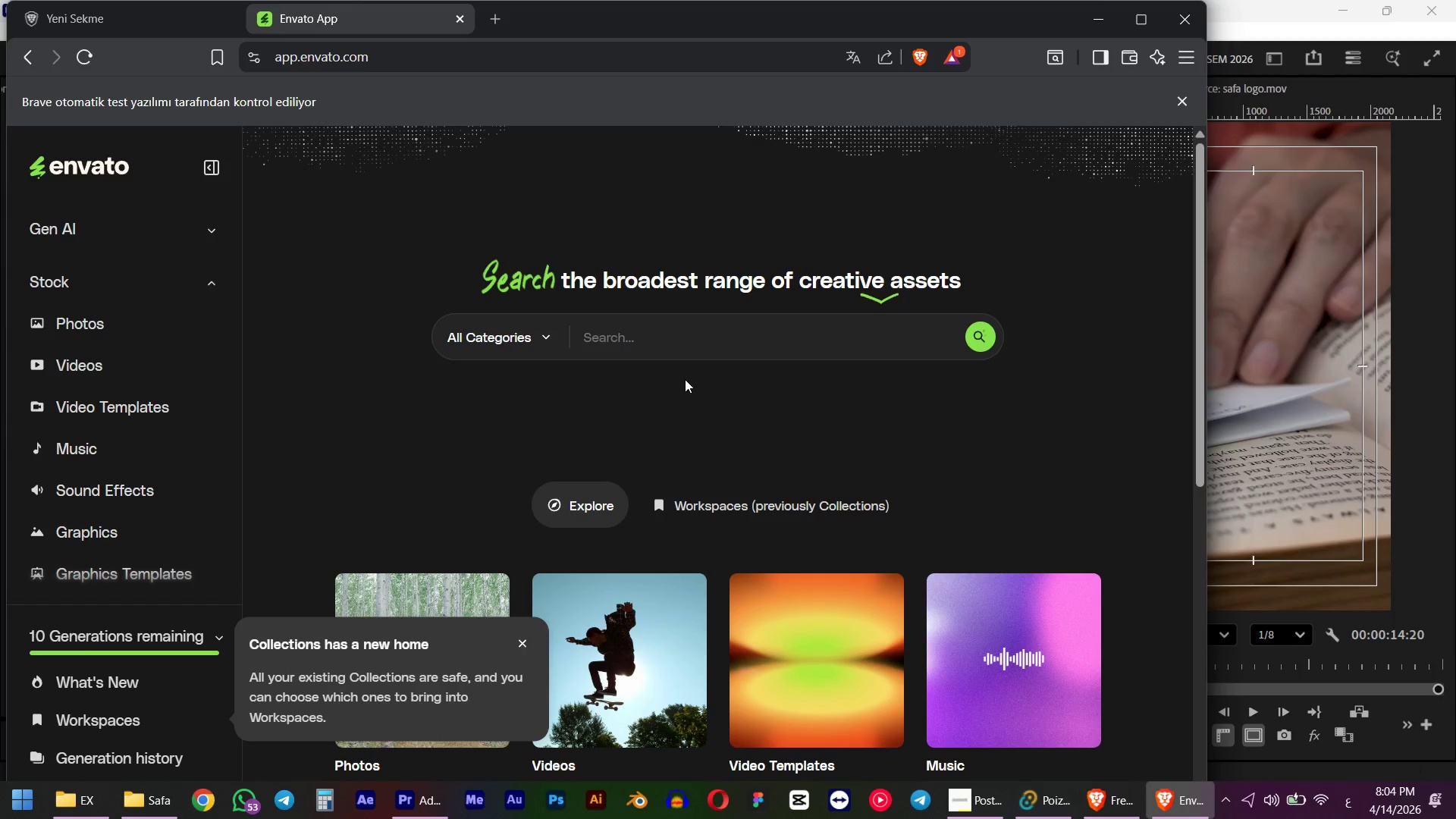 
left_click([533, 342])
 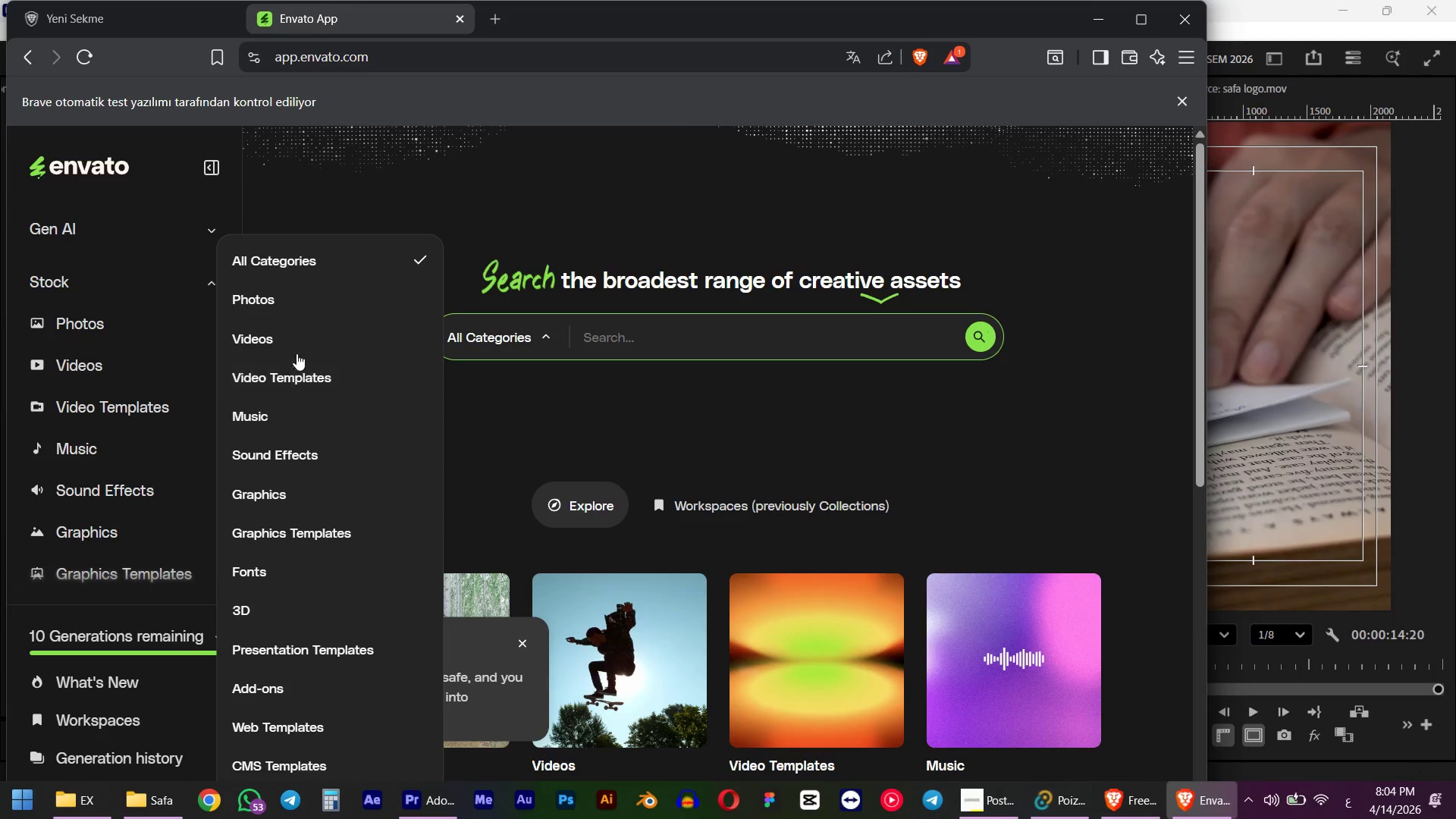 
left_click([301, 334])
 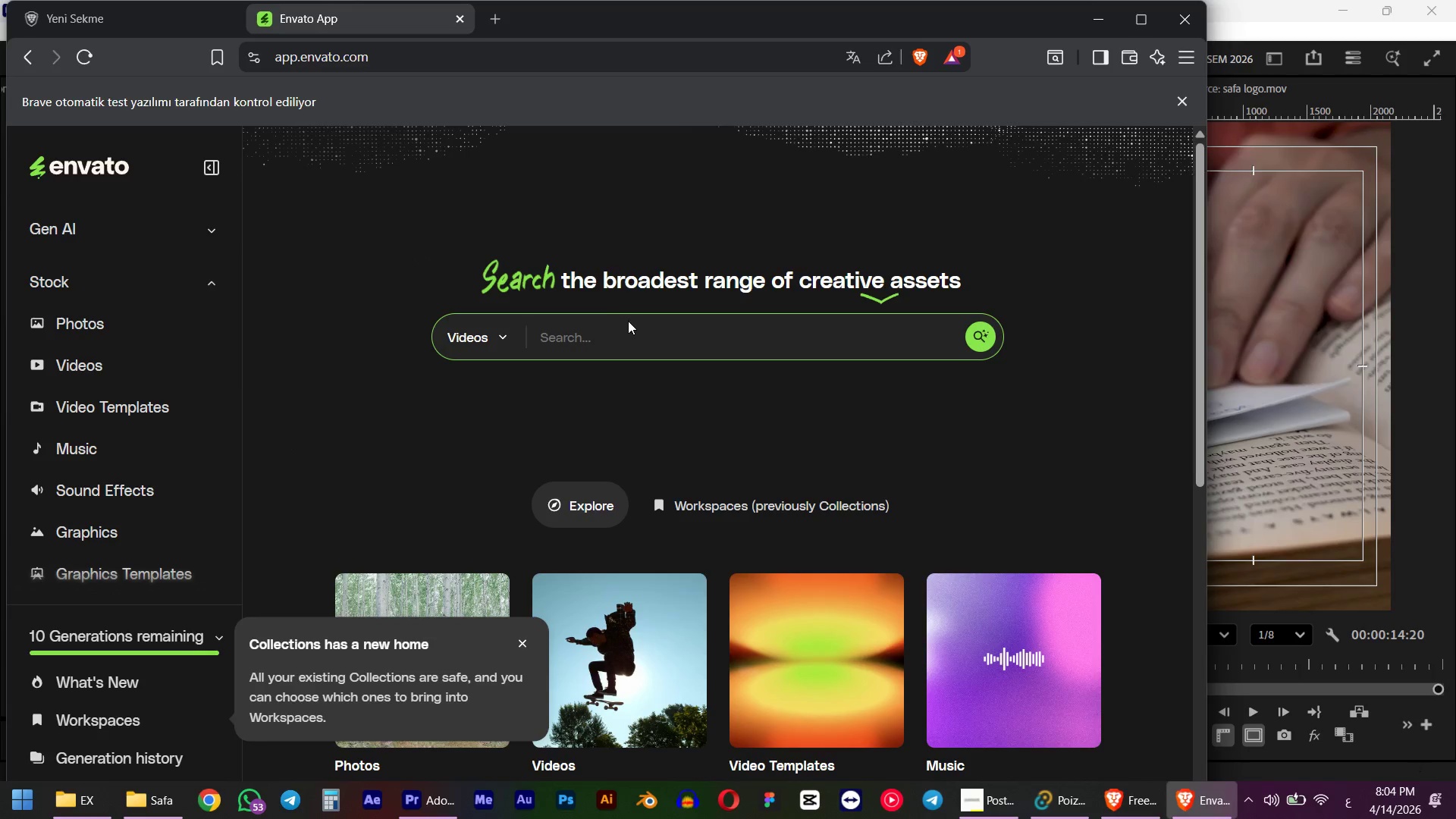 
left_click([628, 335])
 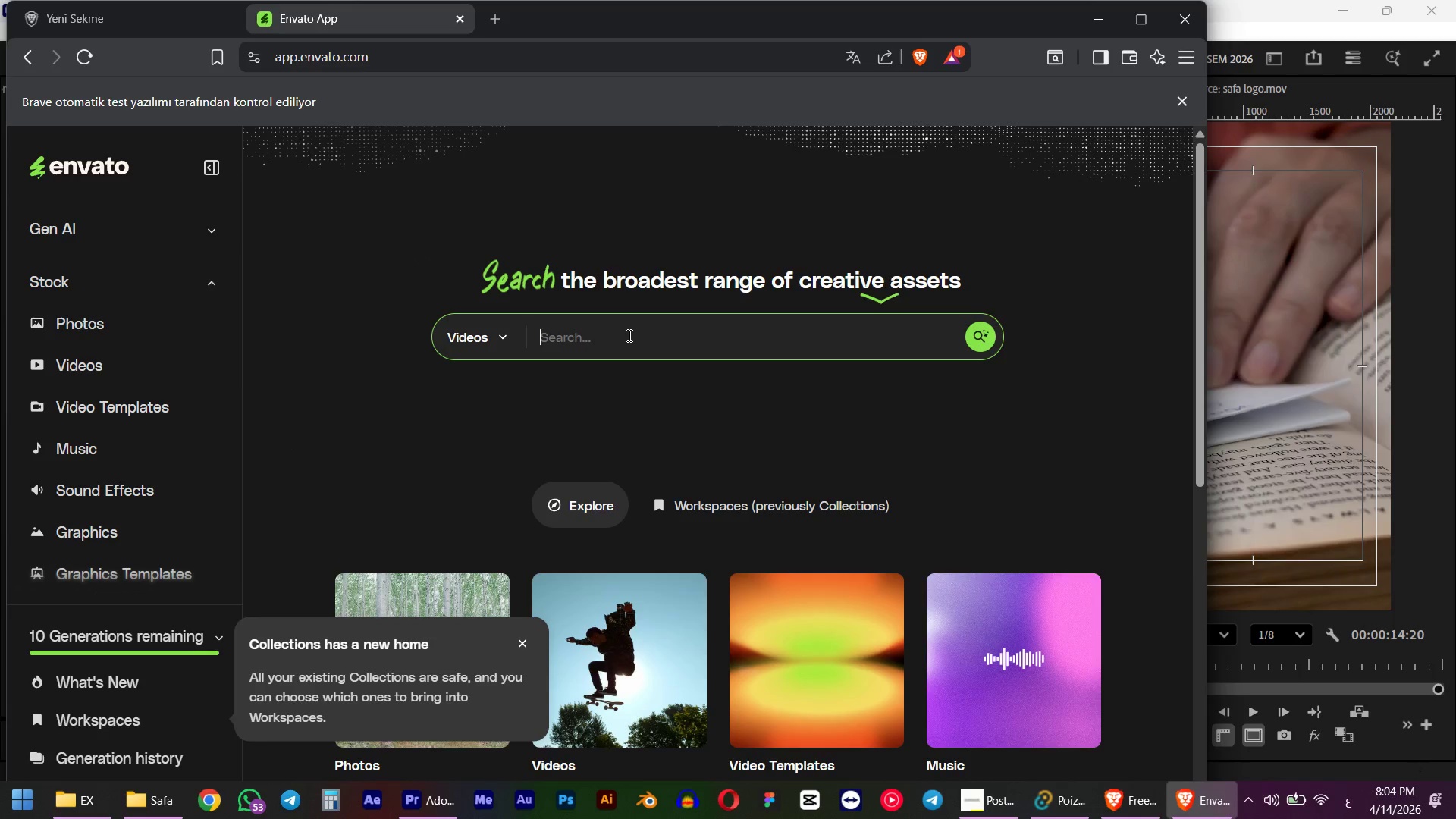 
key(Alt+AltLeft)
 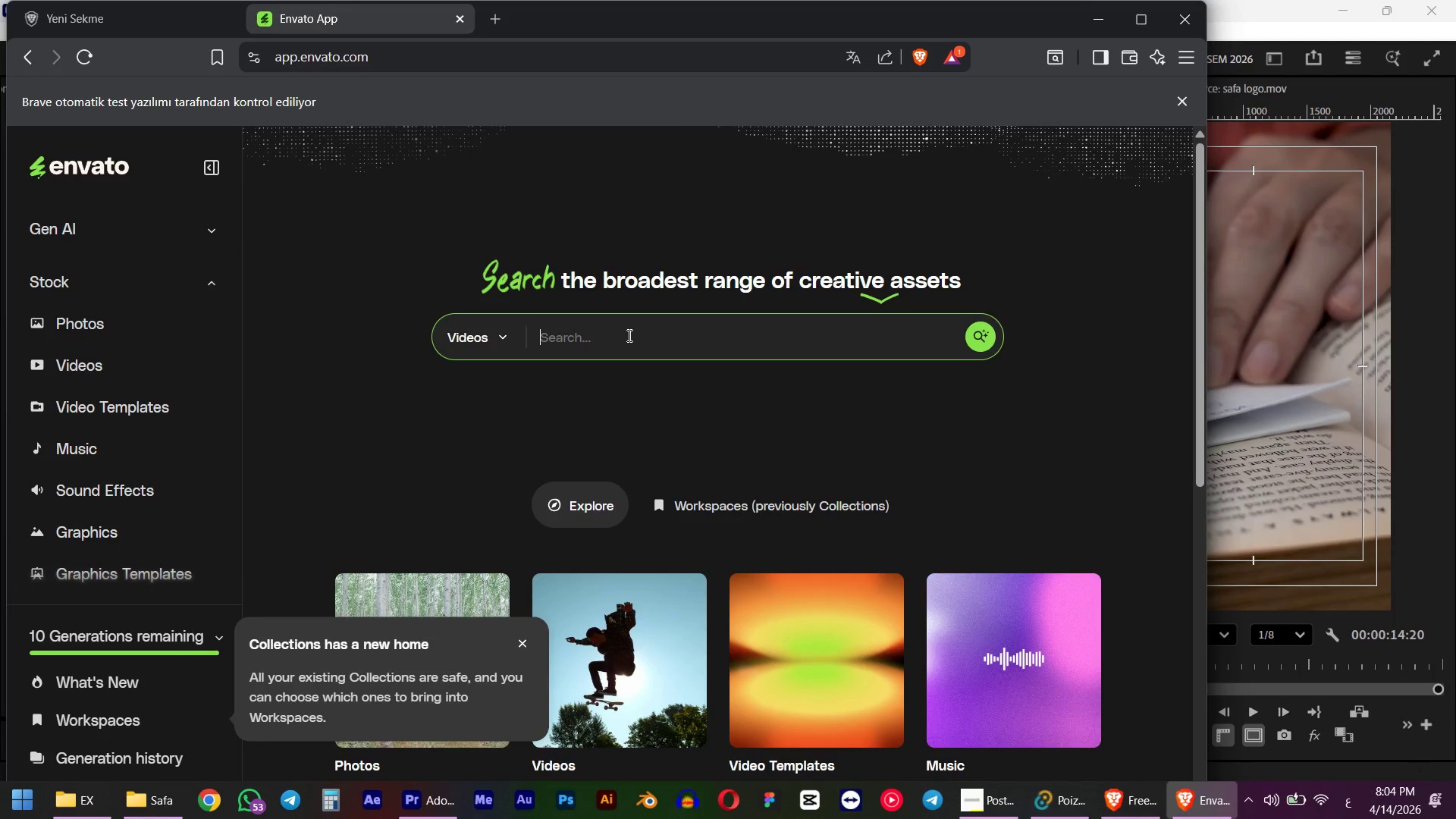 
type(study english)
 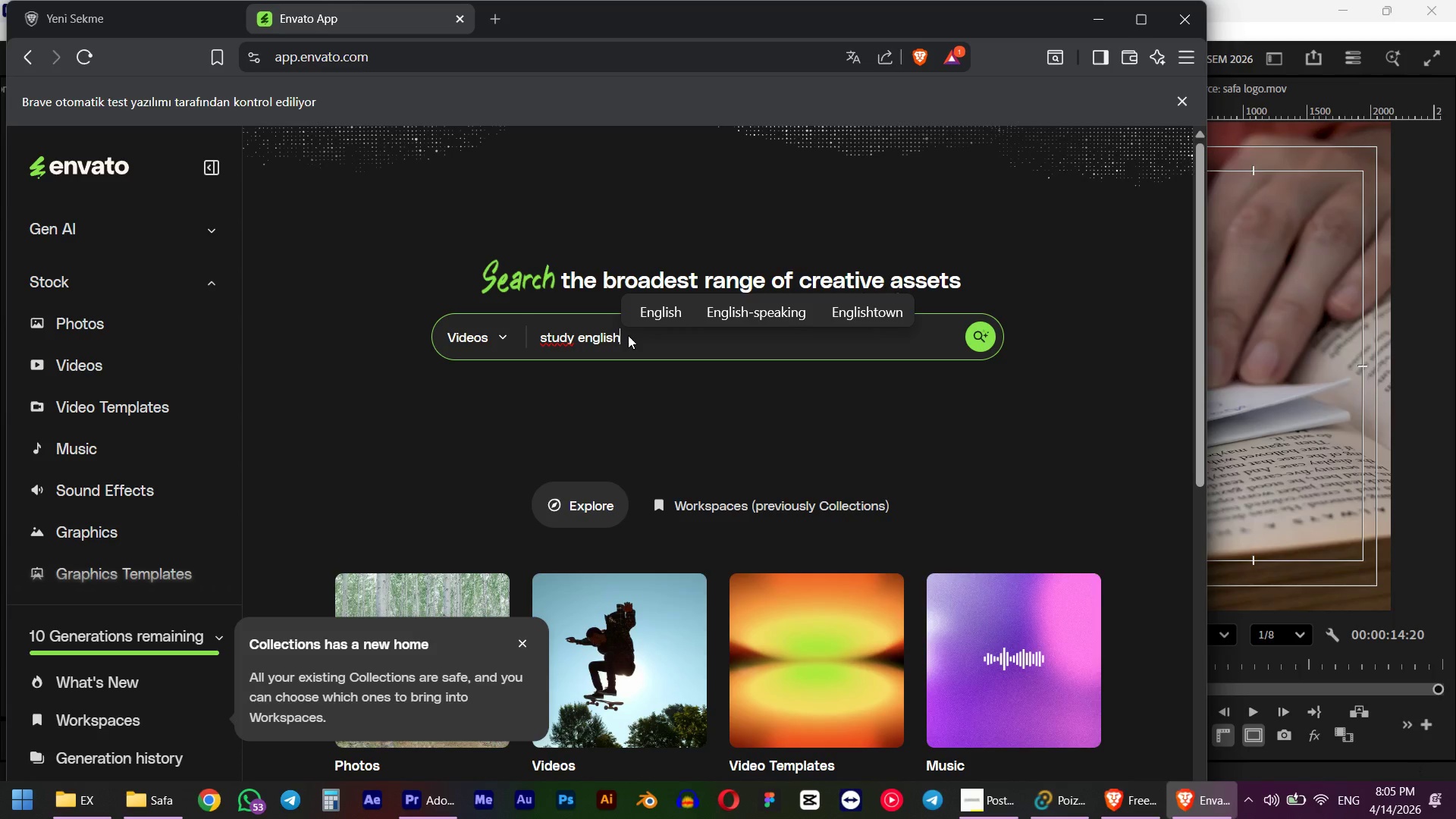 
key(Enter)
 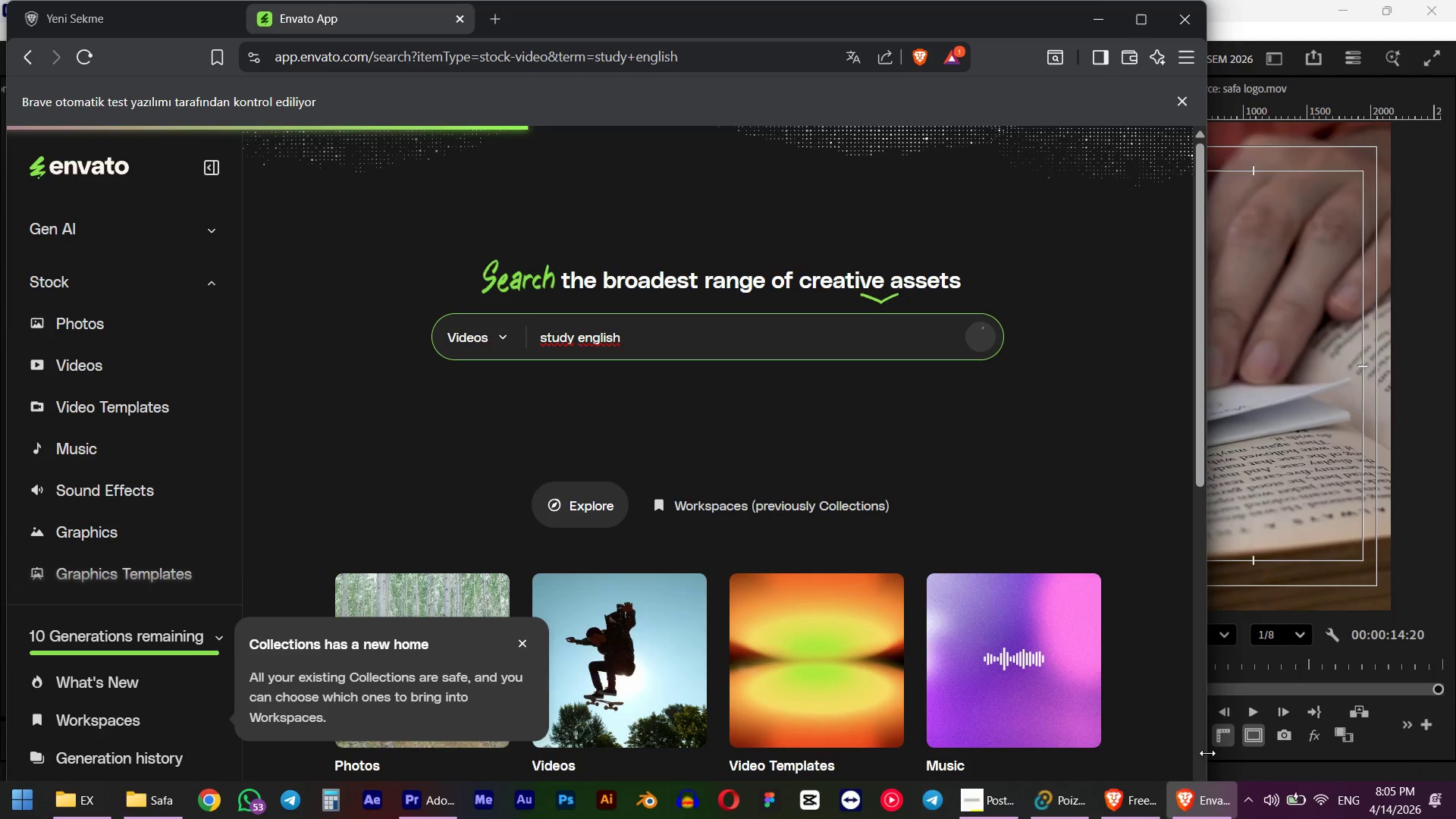 
left_click([1119, 808])
 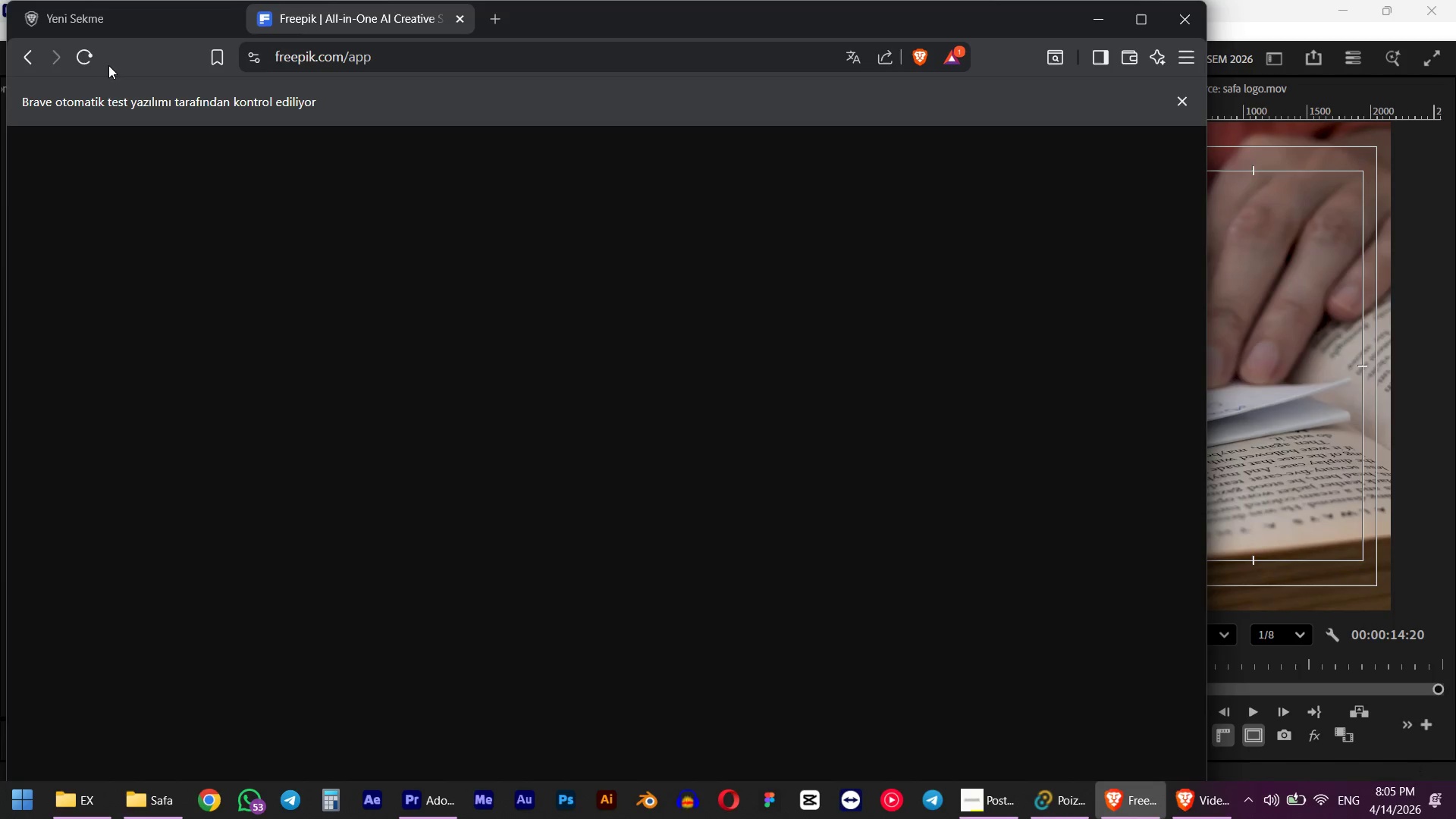 
left_click([91, 58])
 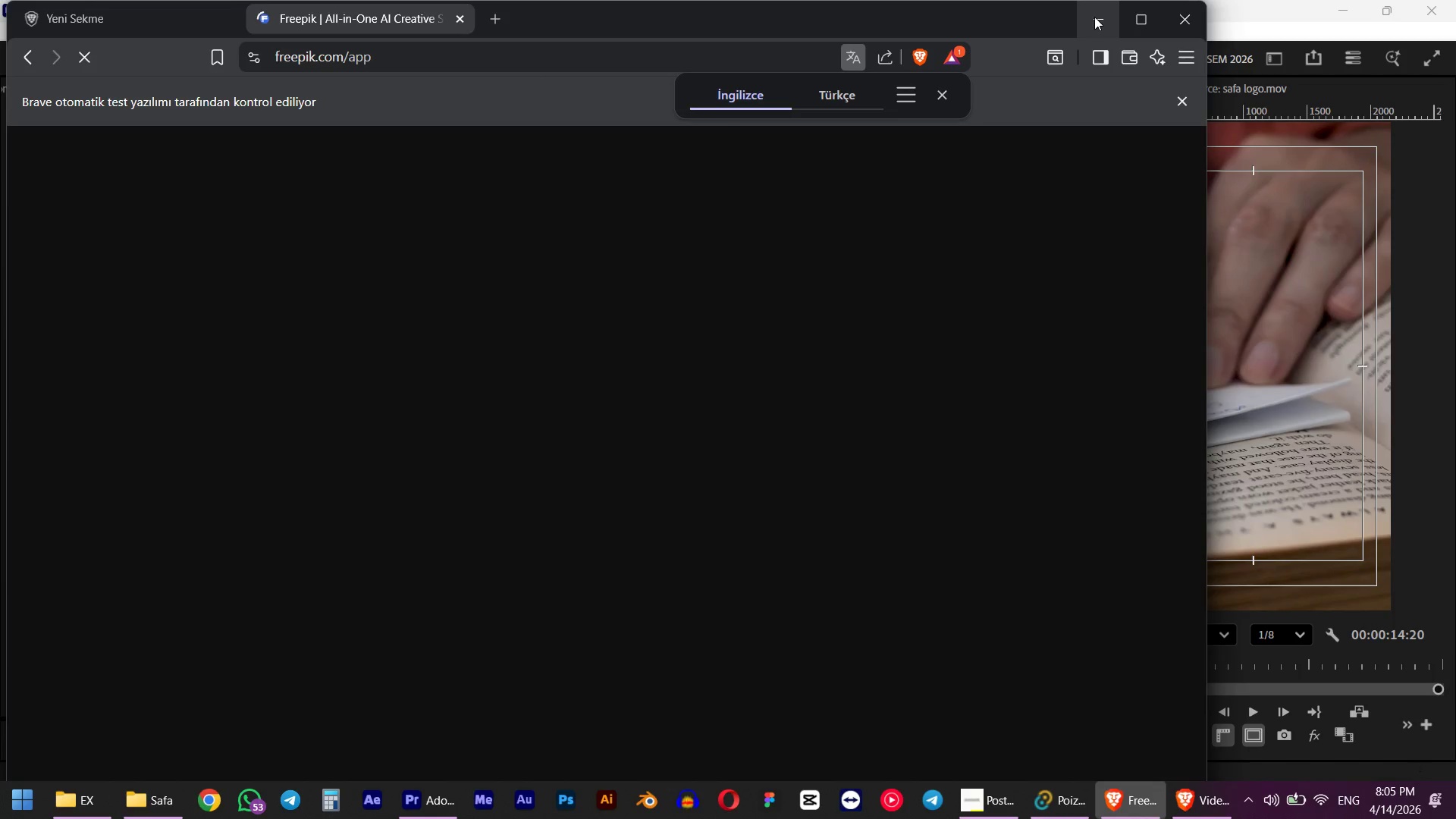 
left_click([1094, 17])
 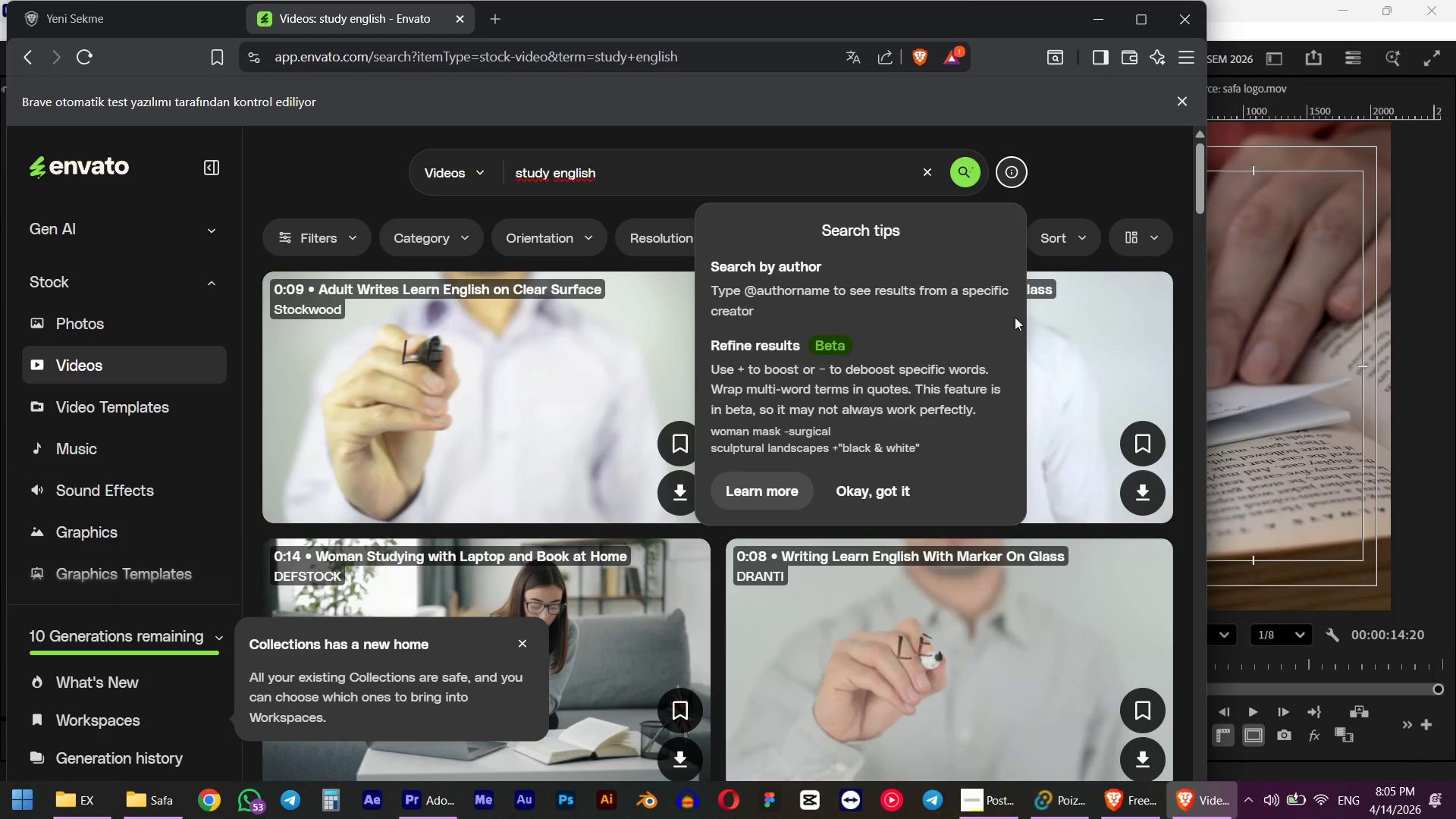 
scroll: coordinate [632, 485], scroll_direction: up, amount: 1.0
 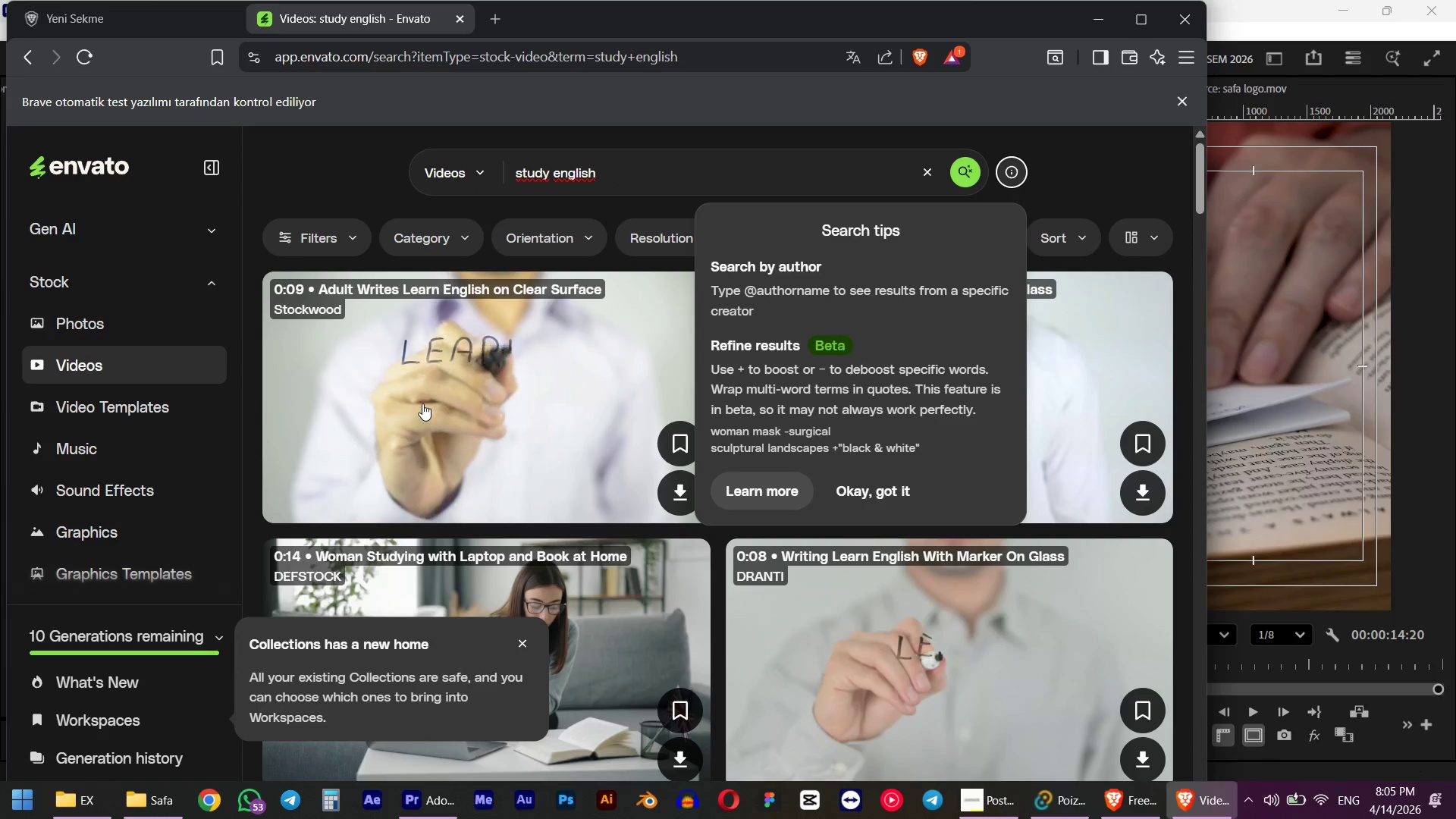 
left_click([1090, 184])
 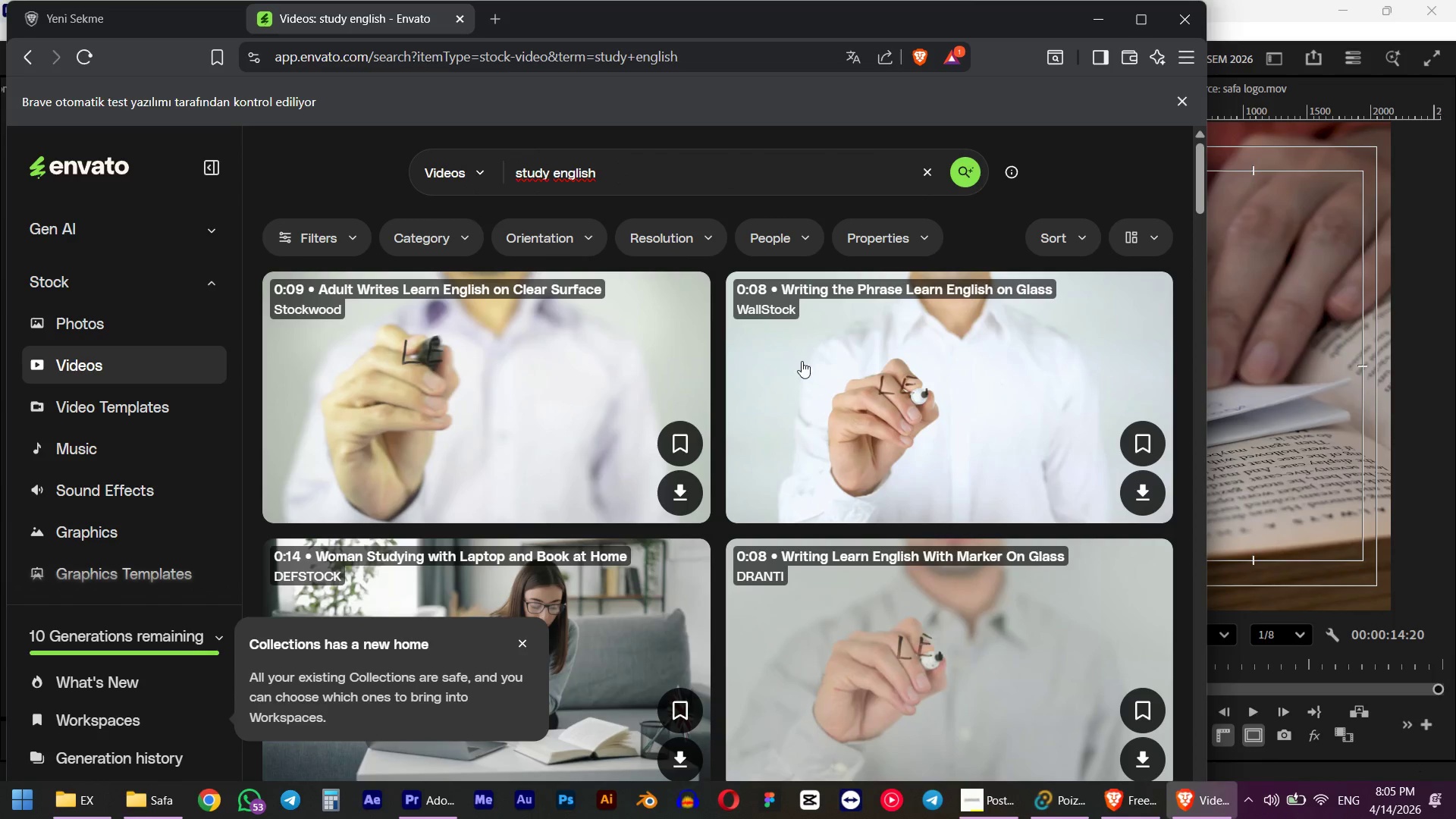 
scroll: coordinate [899, 425], scroll_direction: down, amount: 14.0
 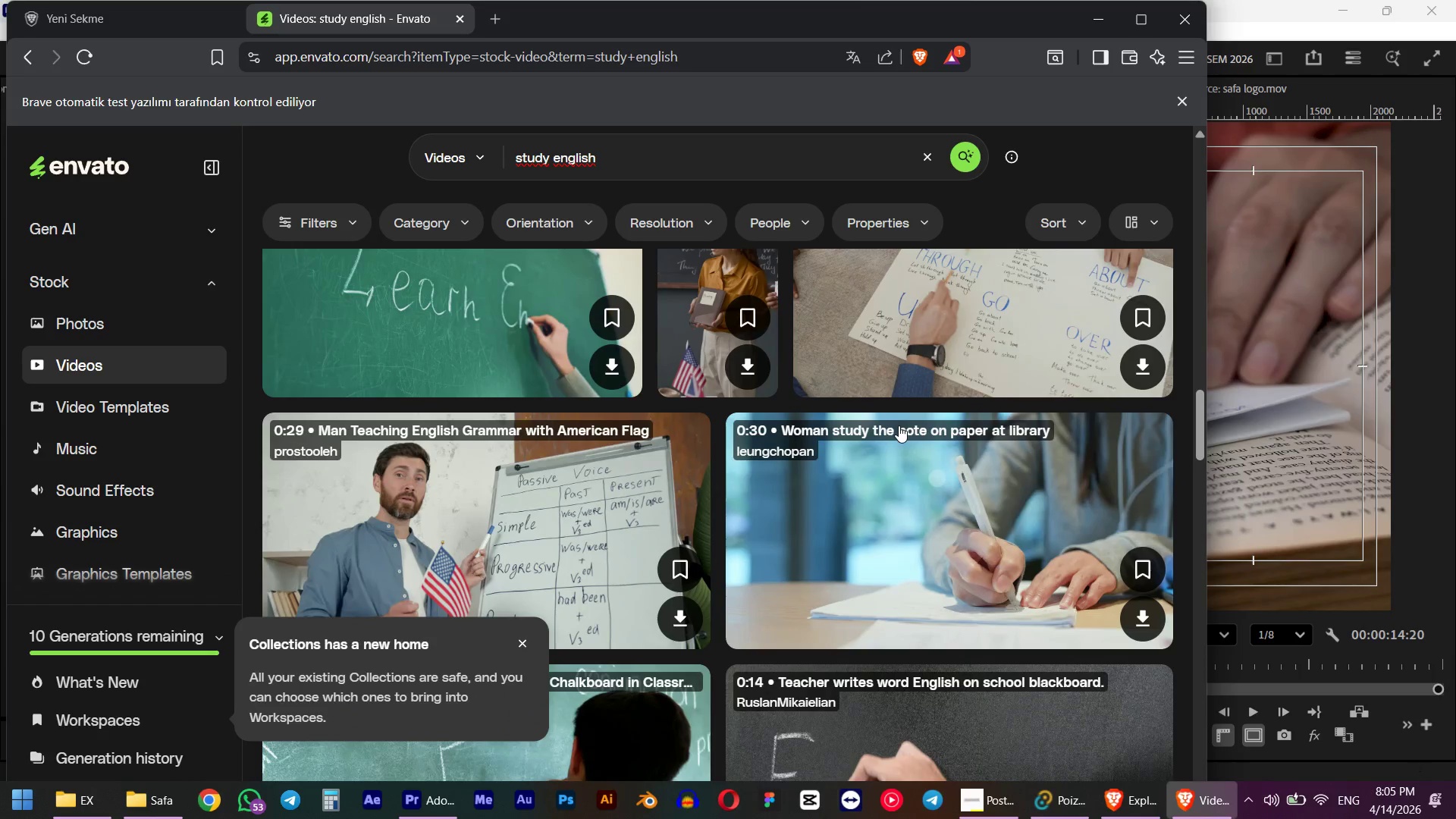 
scroll: coordinate [555, 538], scroll_direction: down, amount: 17.0
 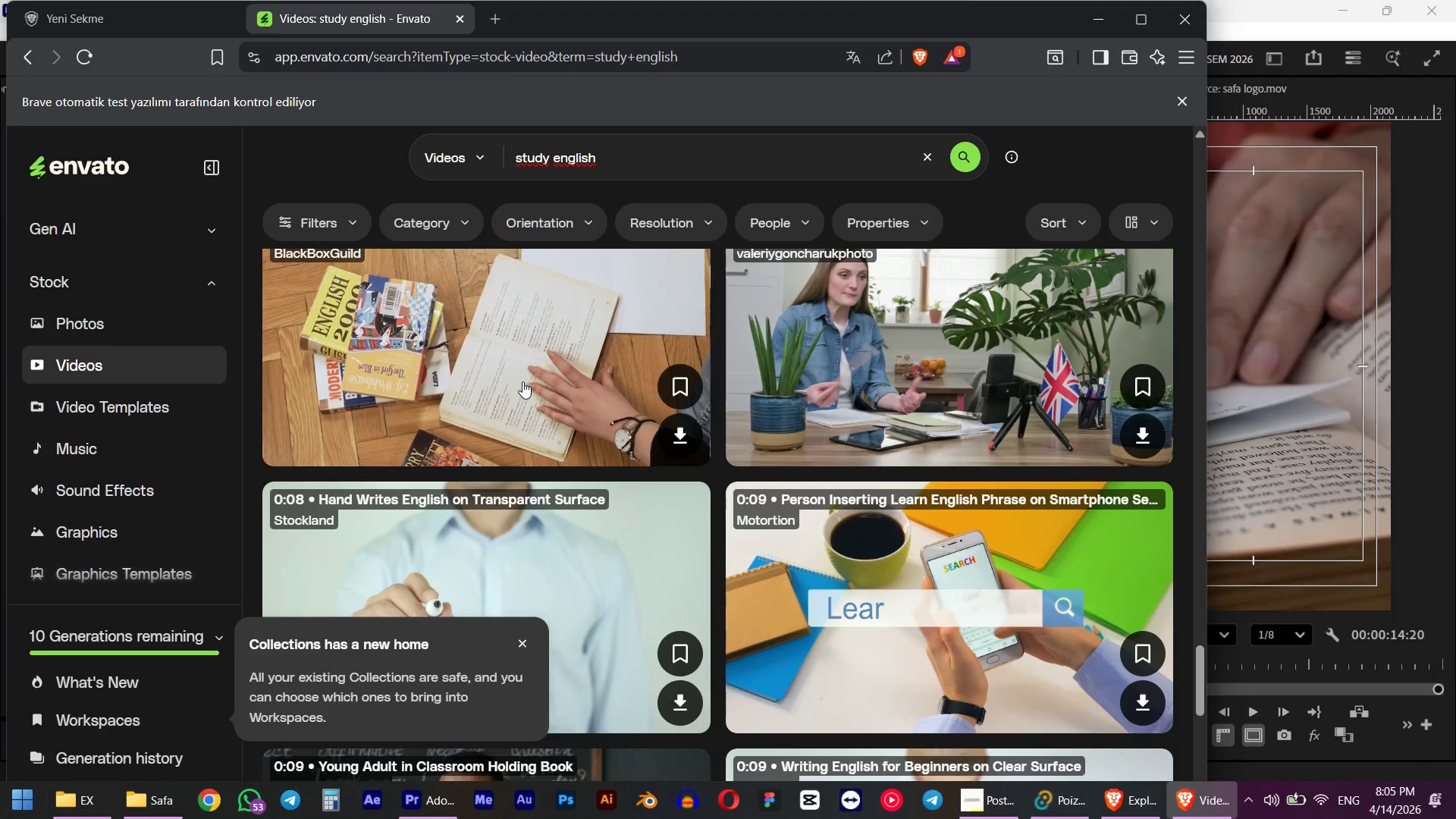 
scroll: coordinate [522, 381], scroll_direction: up, amount: 1.0
 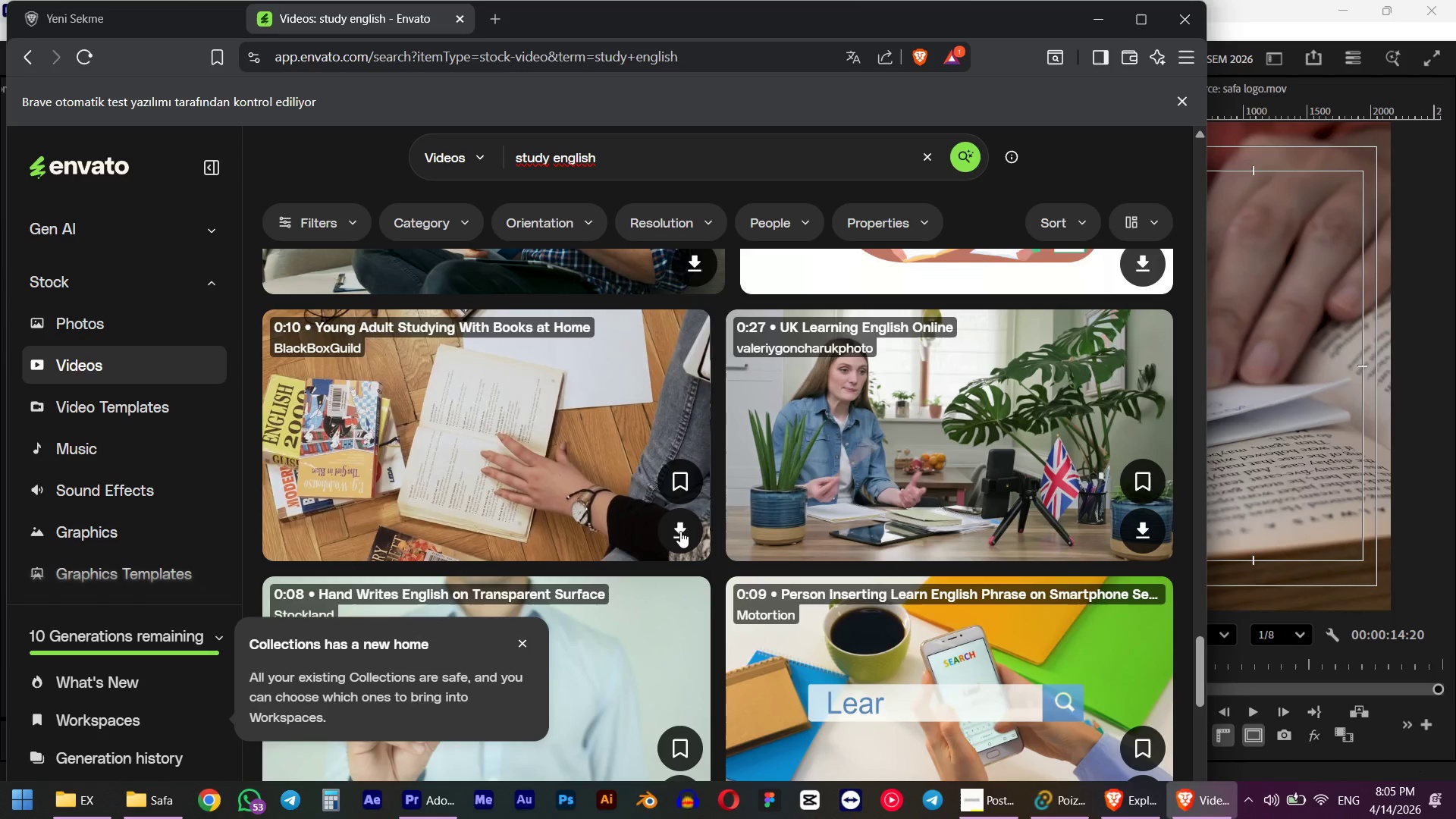 
left_click([680, 531])
 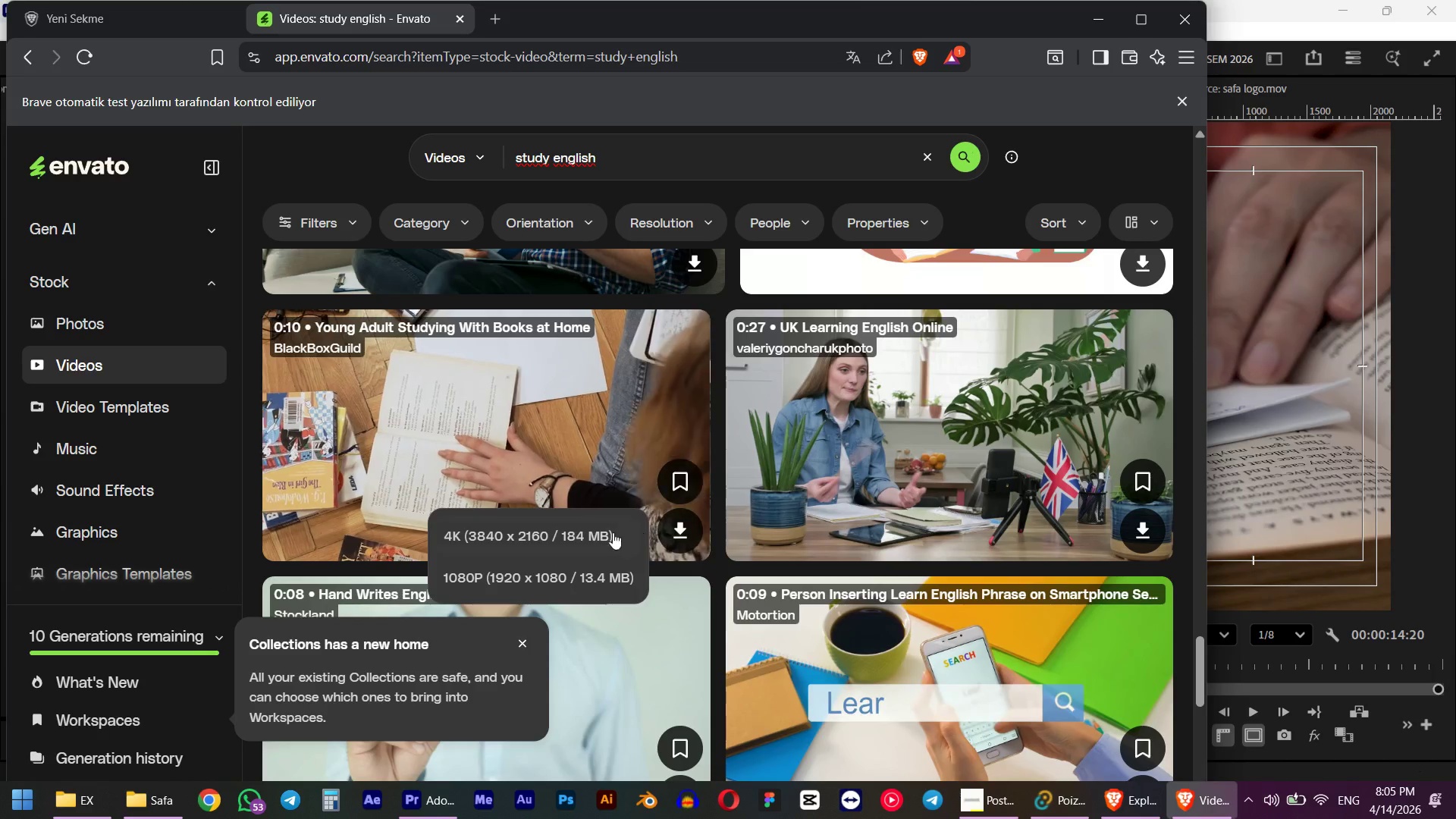 
left_click([516, 577])
 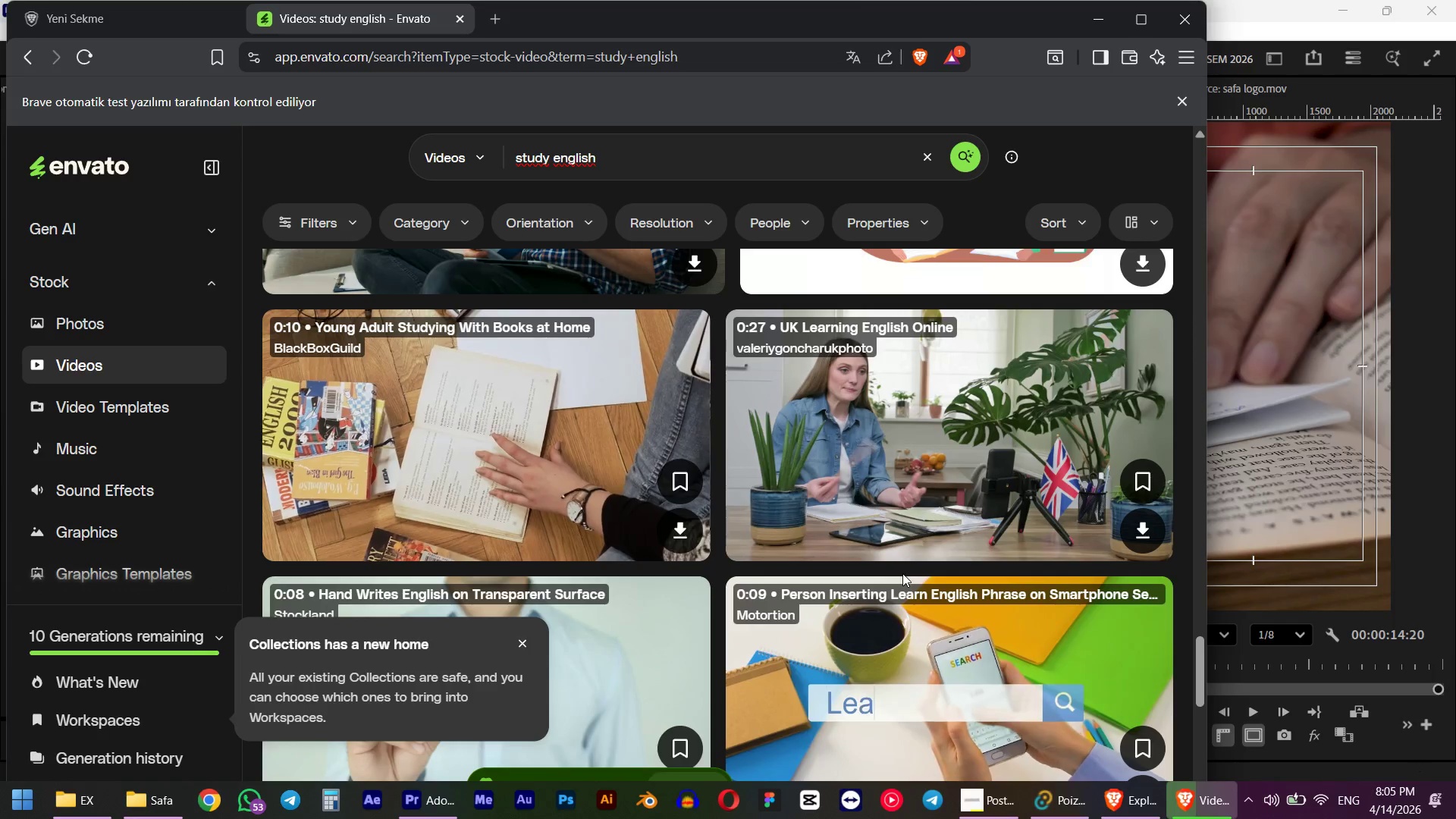 
left_click([576, 413])
 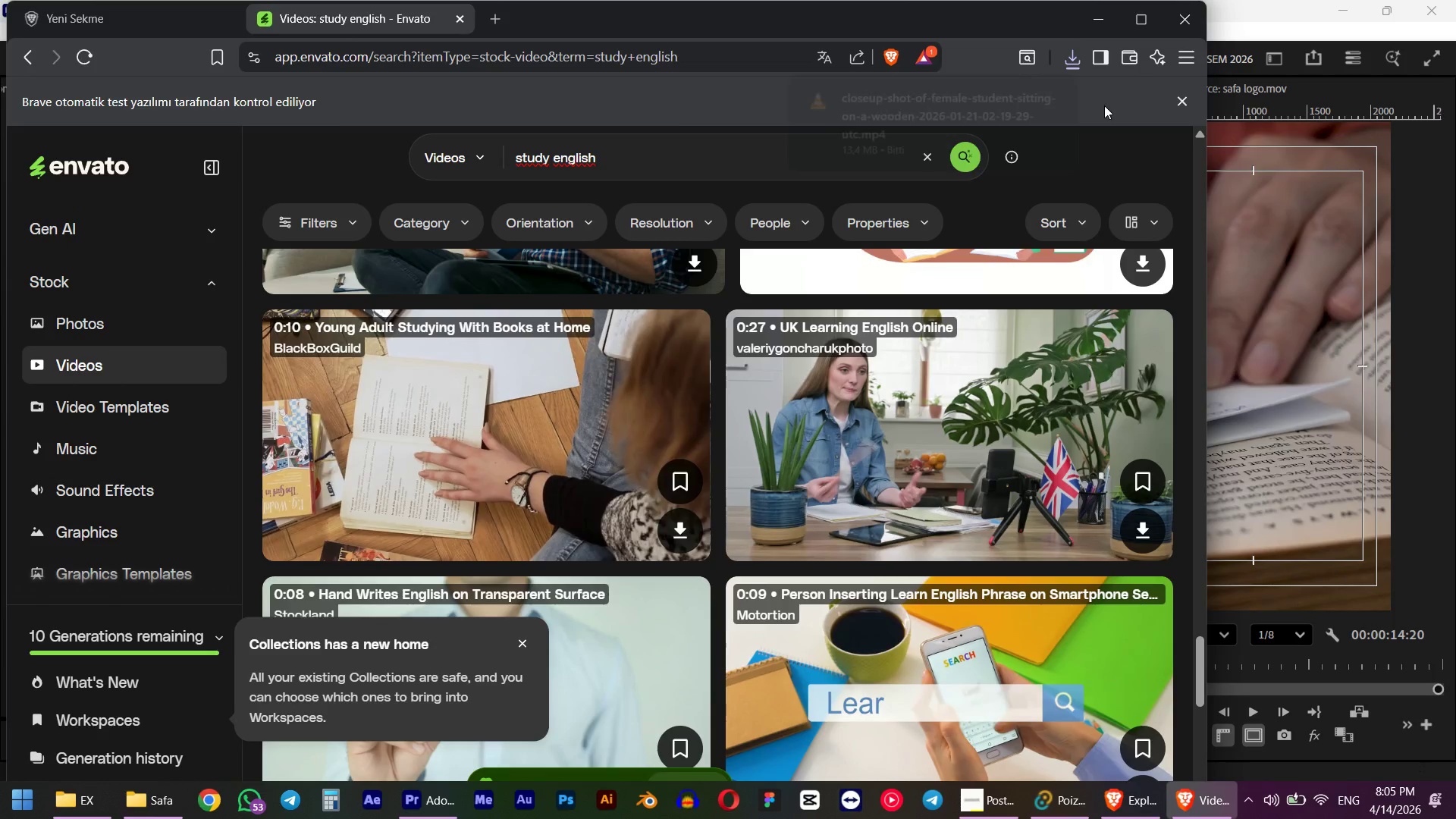 
left_click_drag(start_coordinate=[987, 108], to_coordinate=[804, 336])
 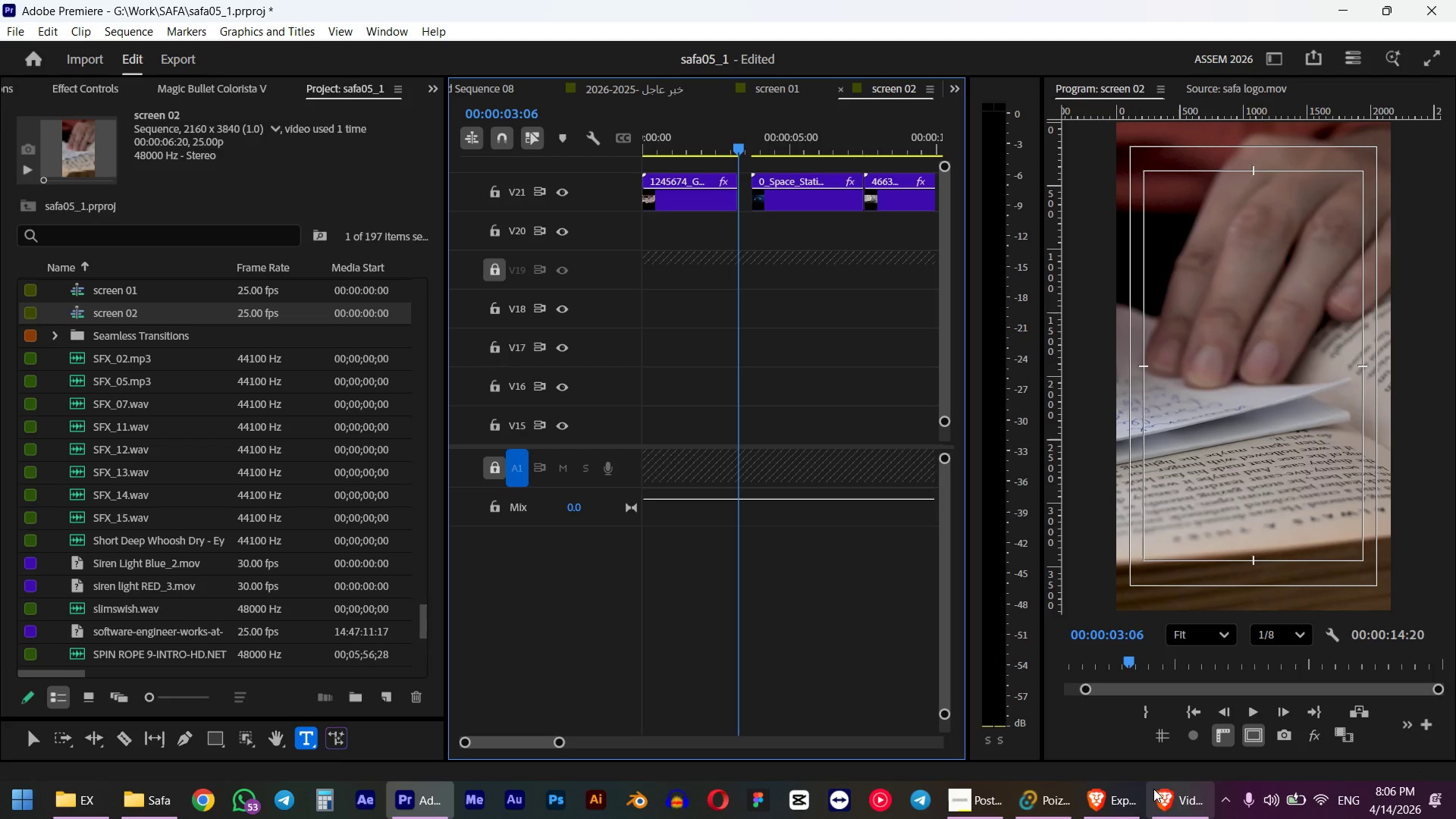 
key(Alt+Tab)
 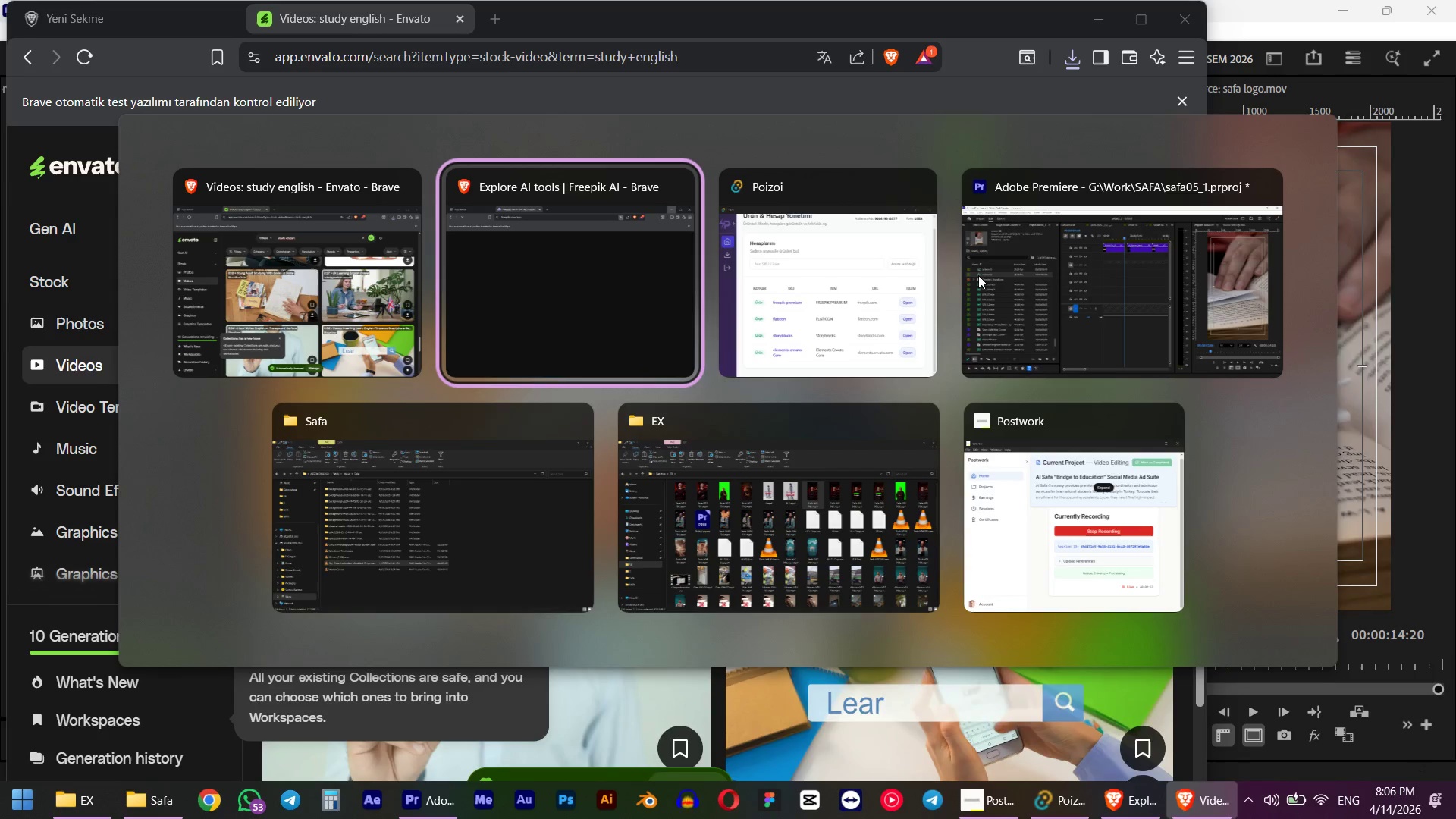 
key(Alt+Tab)
 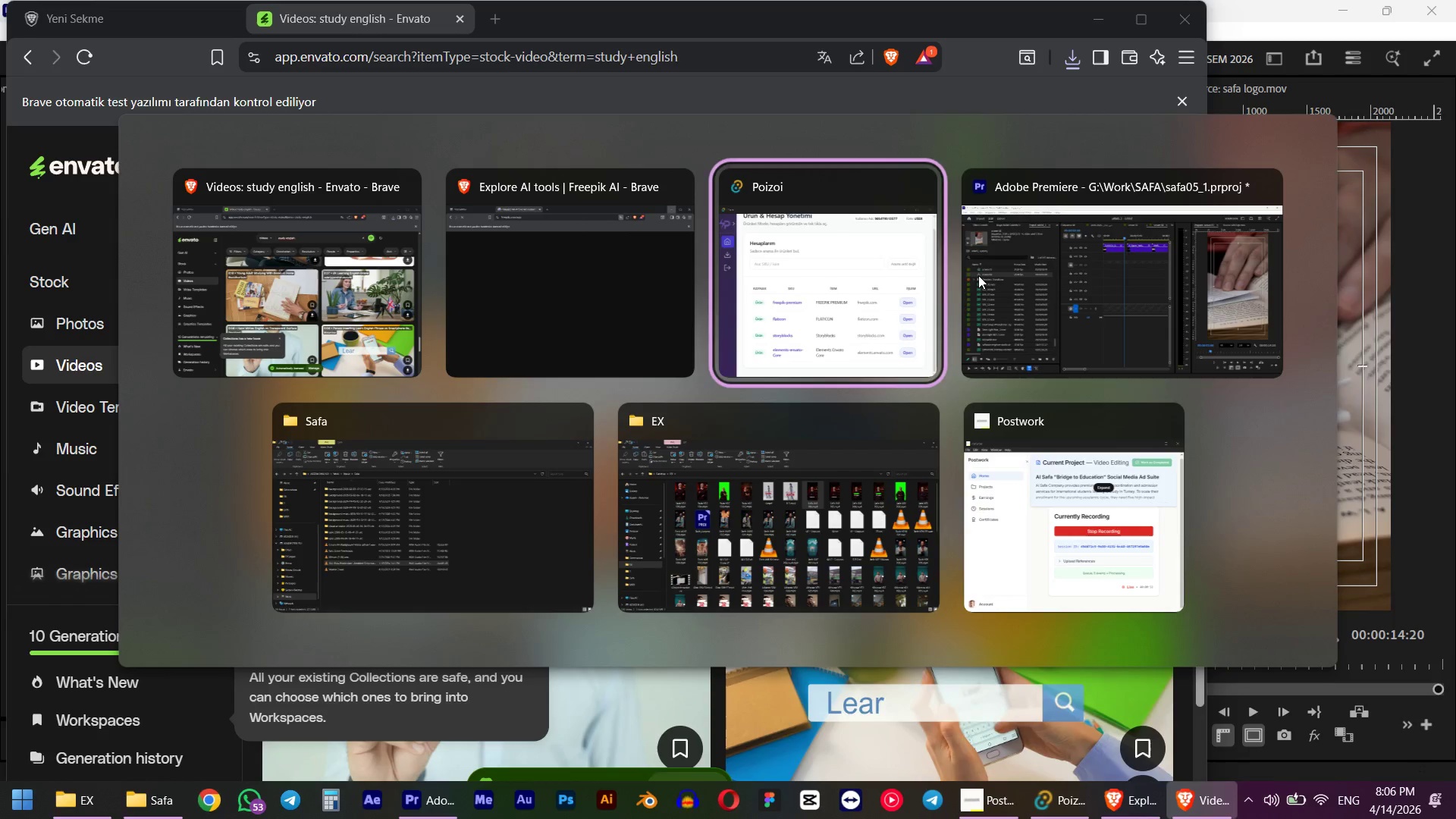 
key(Alt+Tab)
 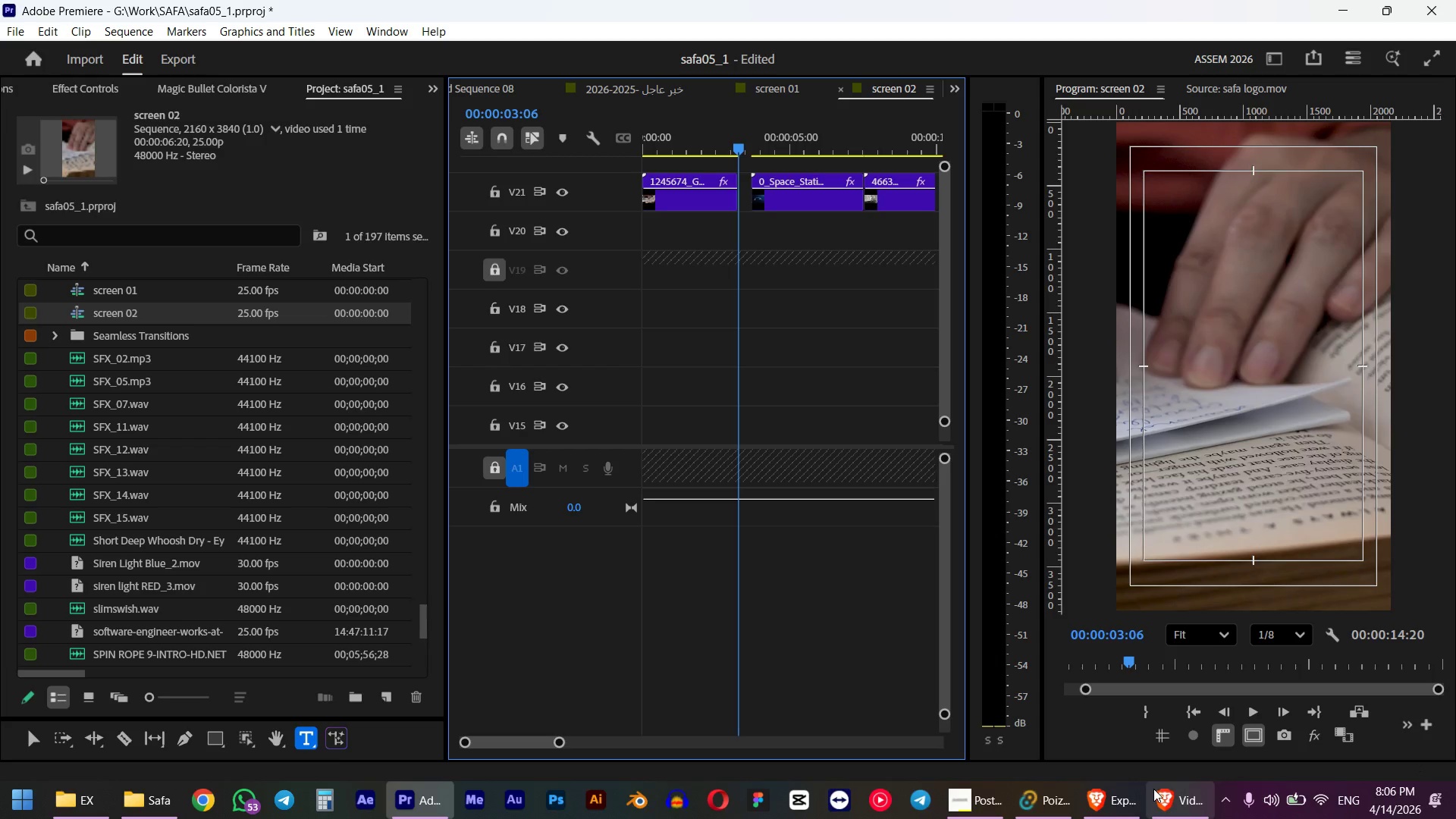 
left_click([1073, 61])
 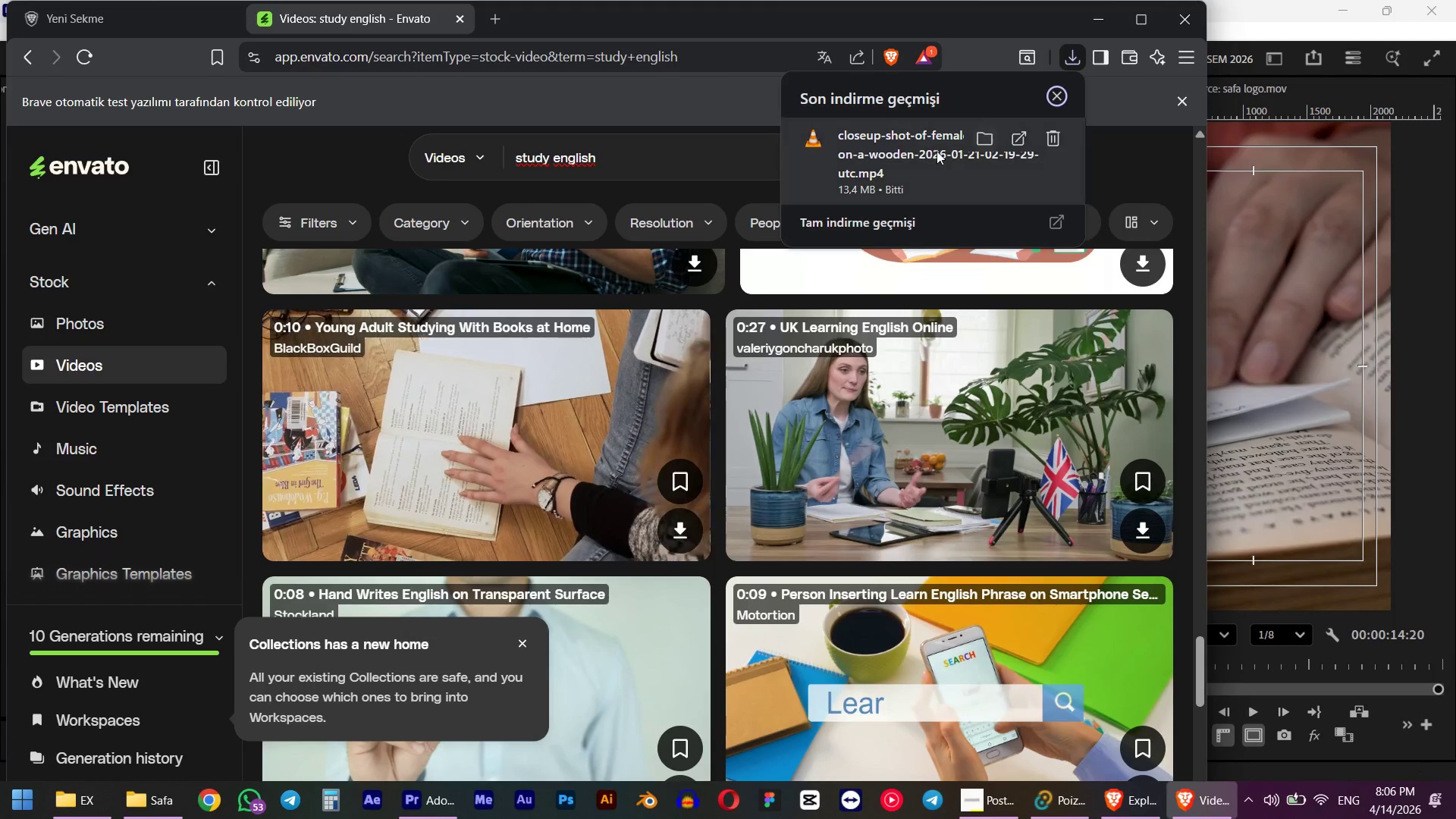 
left_click_drag(start_coordinate=[919, 155], to_coordinate=[698, 191])
 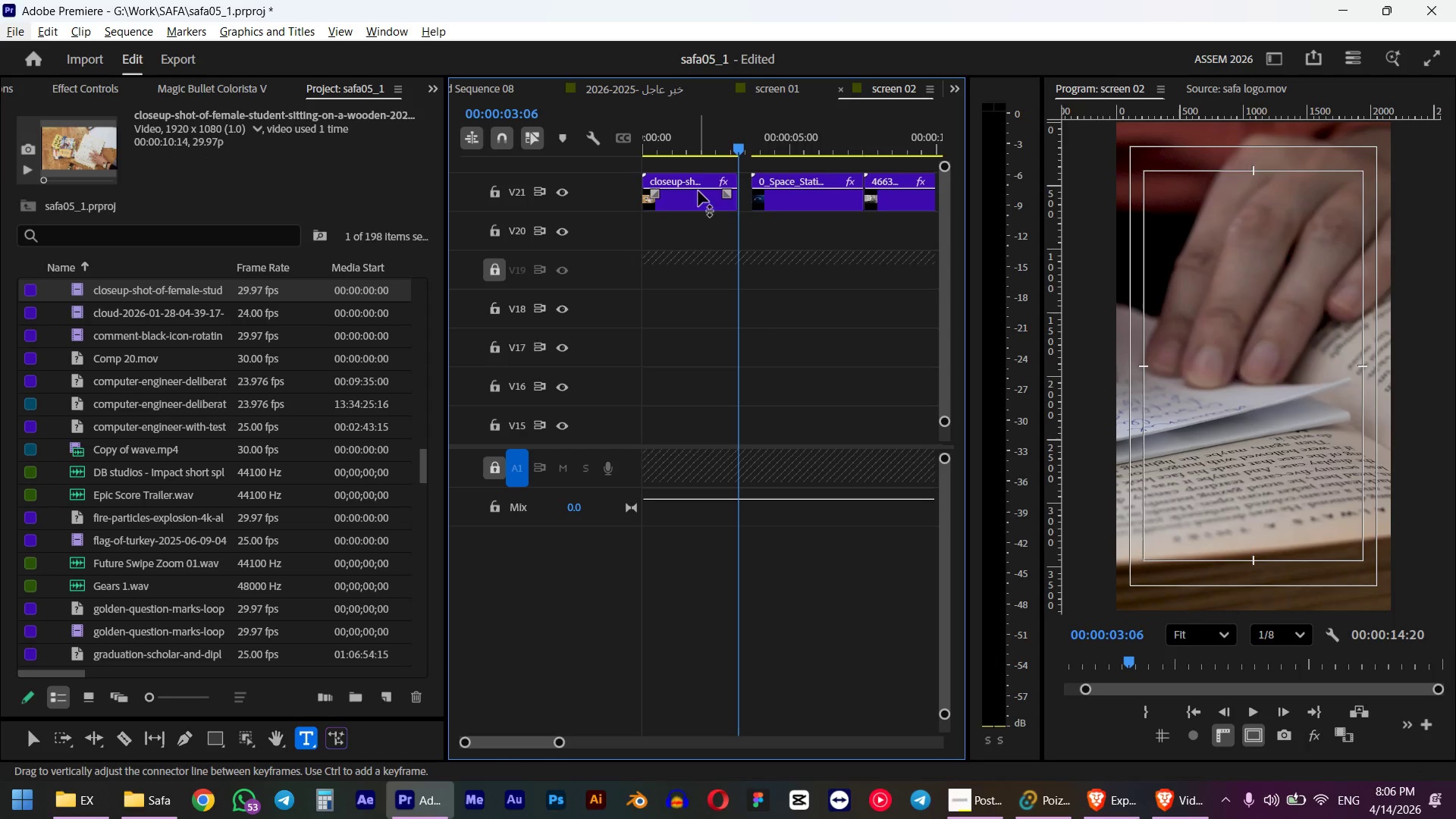 
key(Alt+AltLeft)
 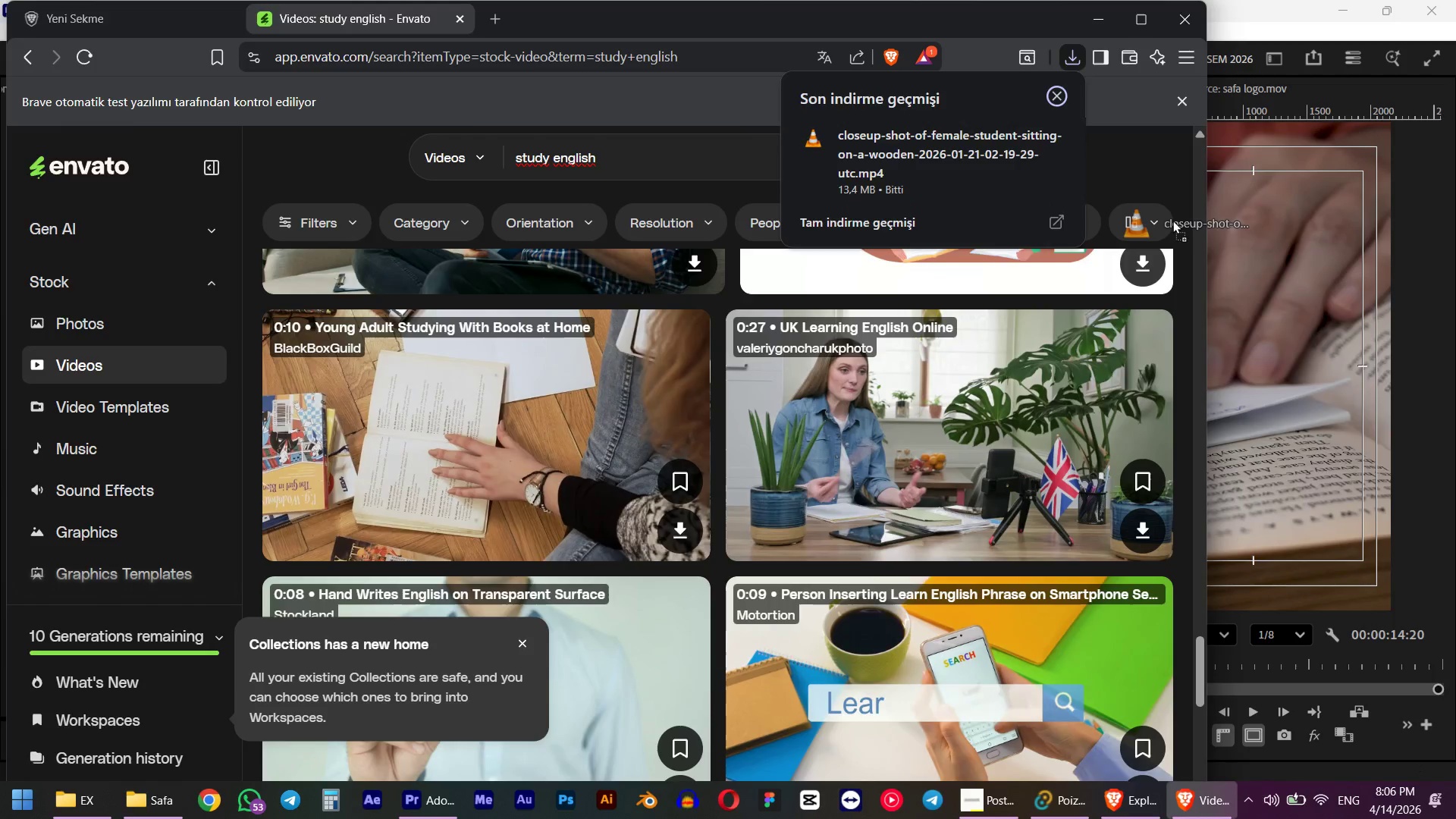 
key(Alt+Tab)
 